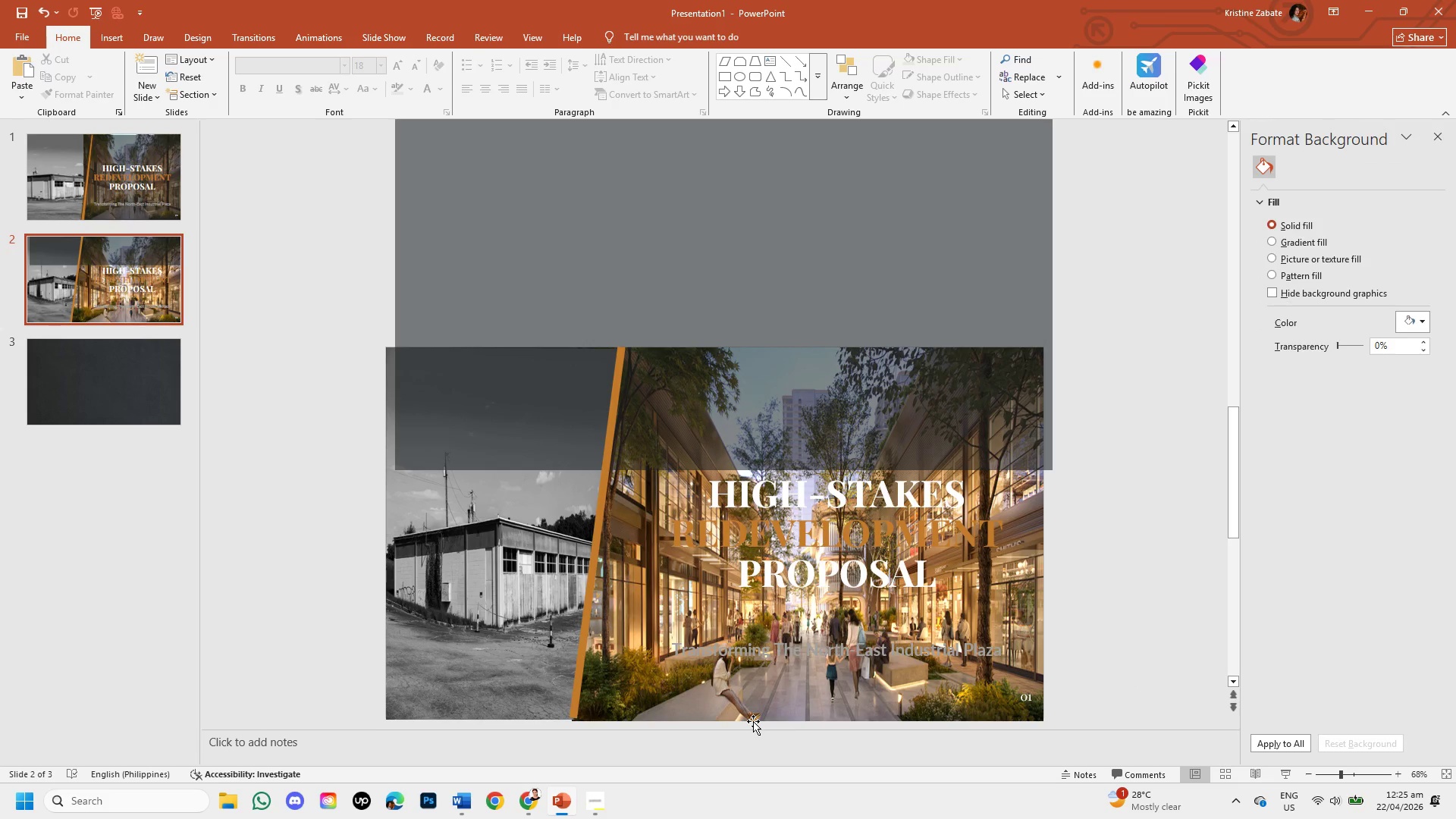 
hold_key(key=ControlLeft, duration=0.44)
 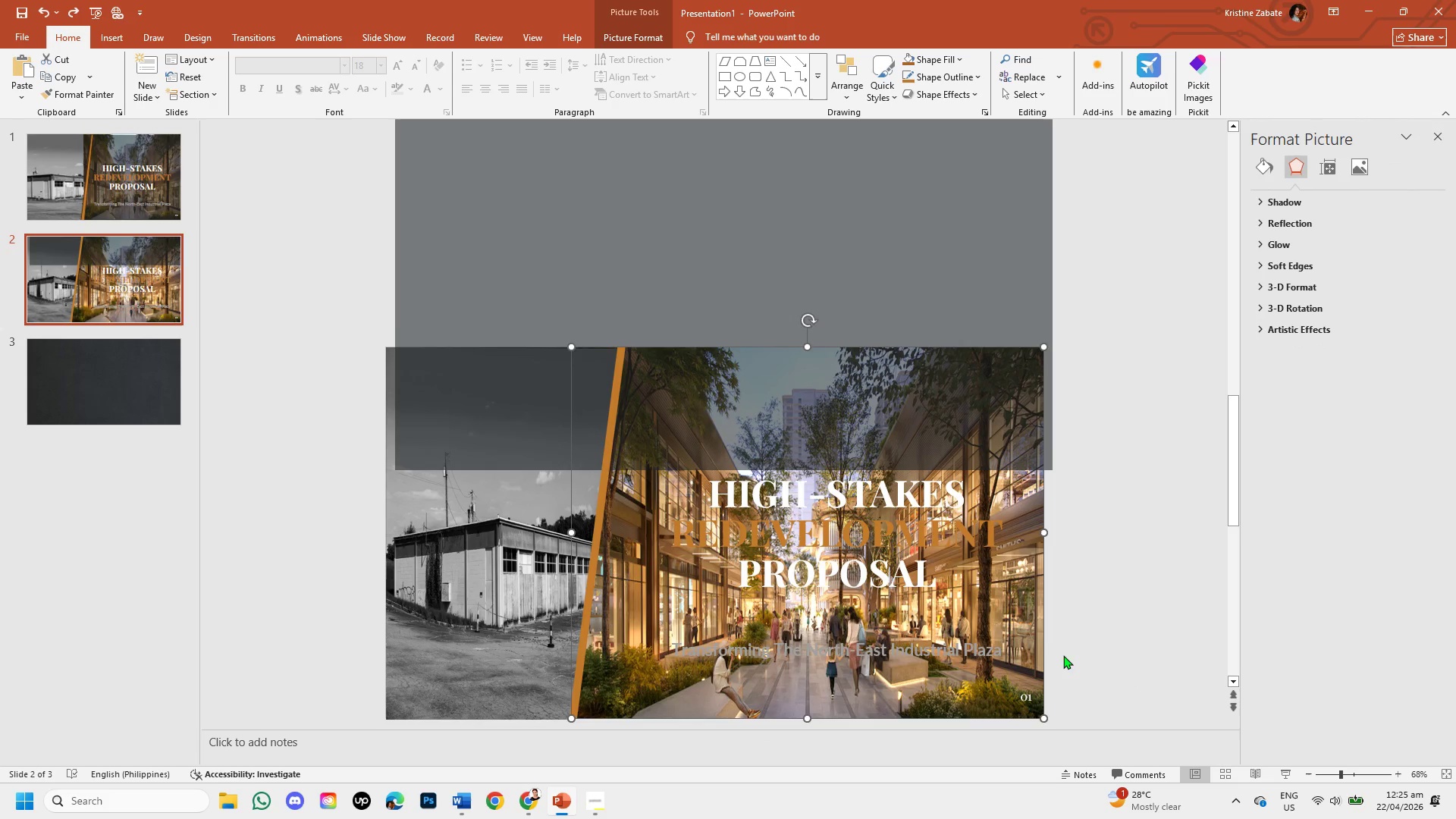 
left_click([1067, 653])
 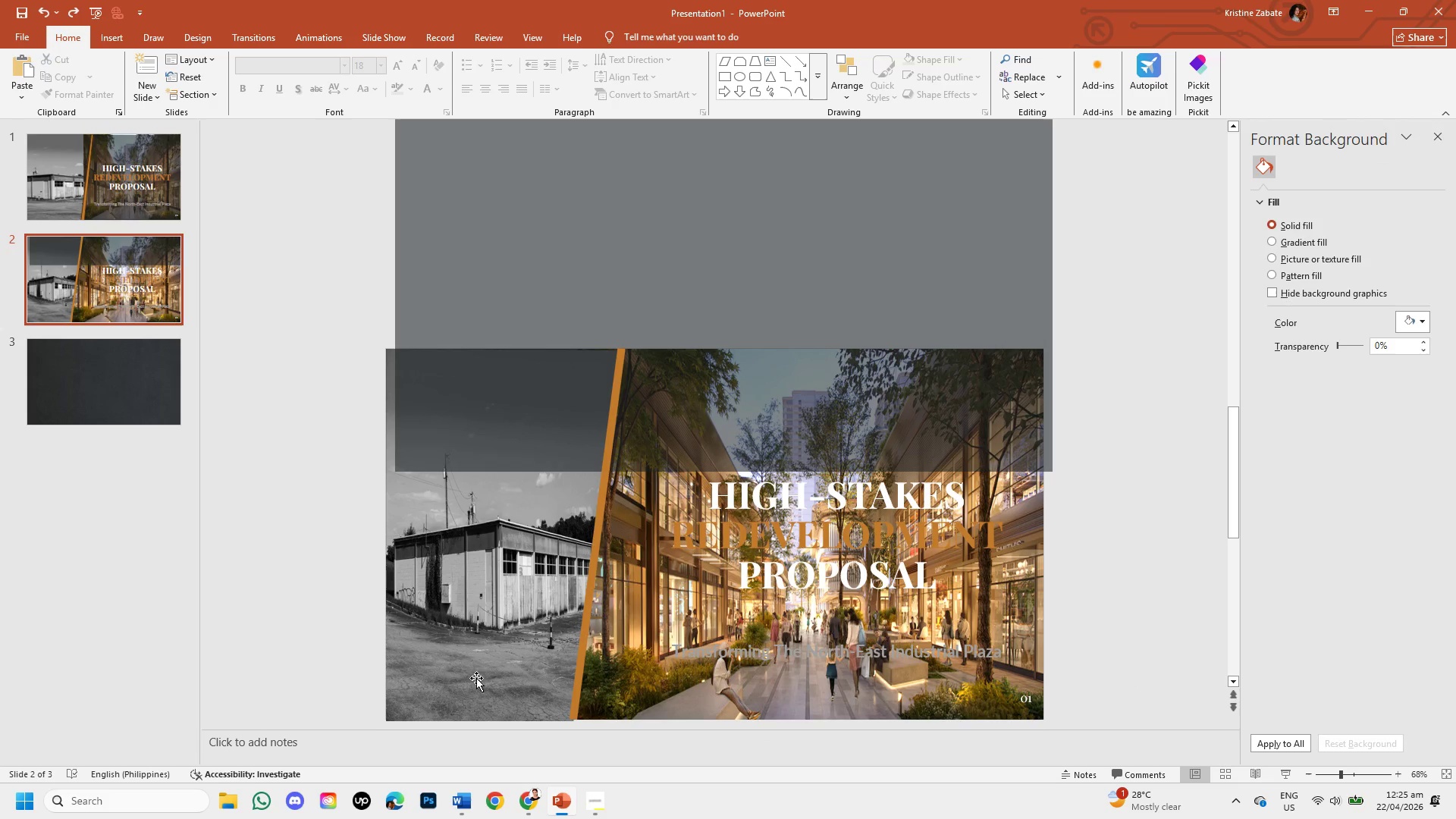 
left_click([476, 678])
 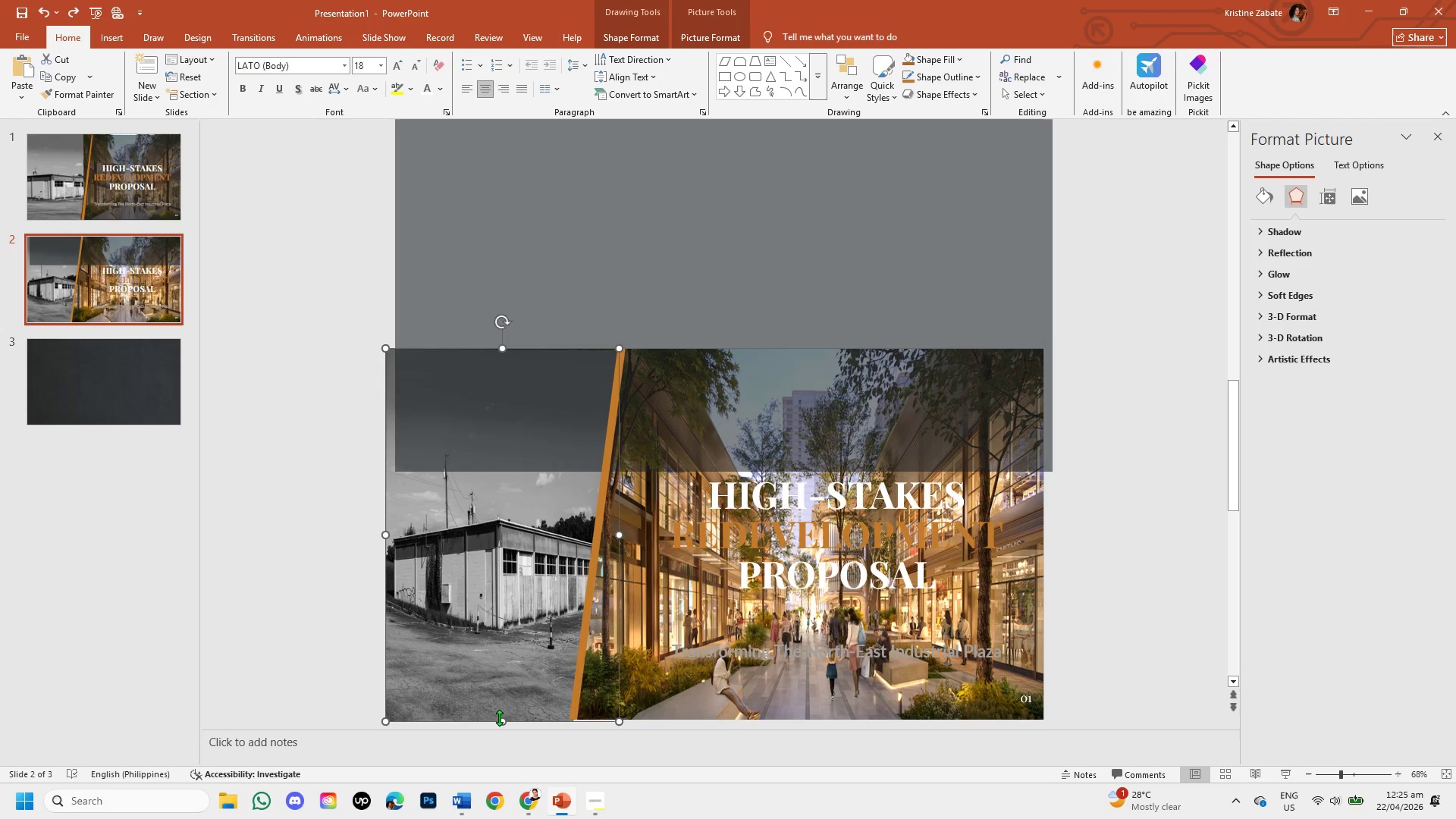 
left_click_drag(start_coordinate=[500, 718], to_coordinate=[506, 719])
 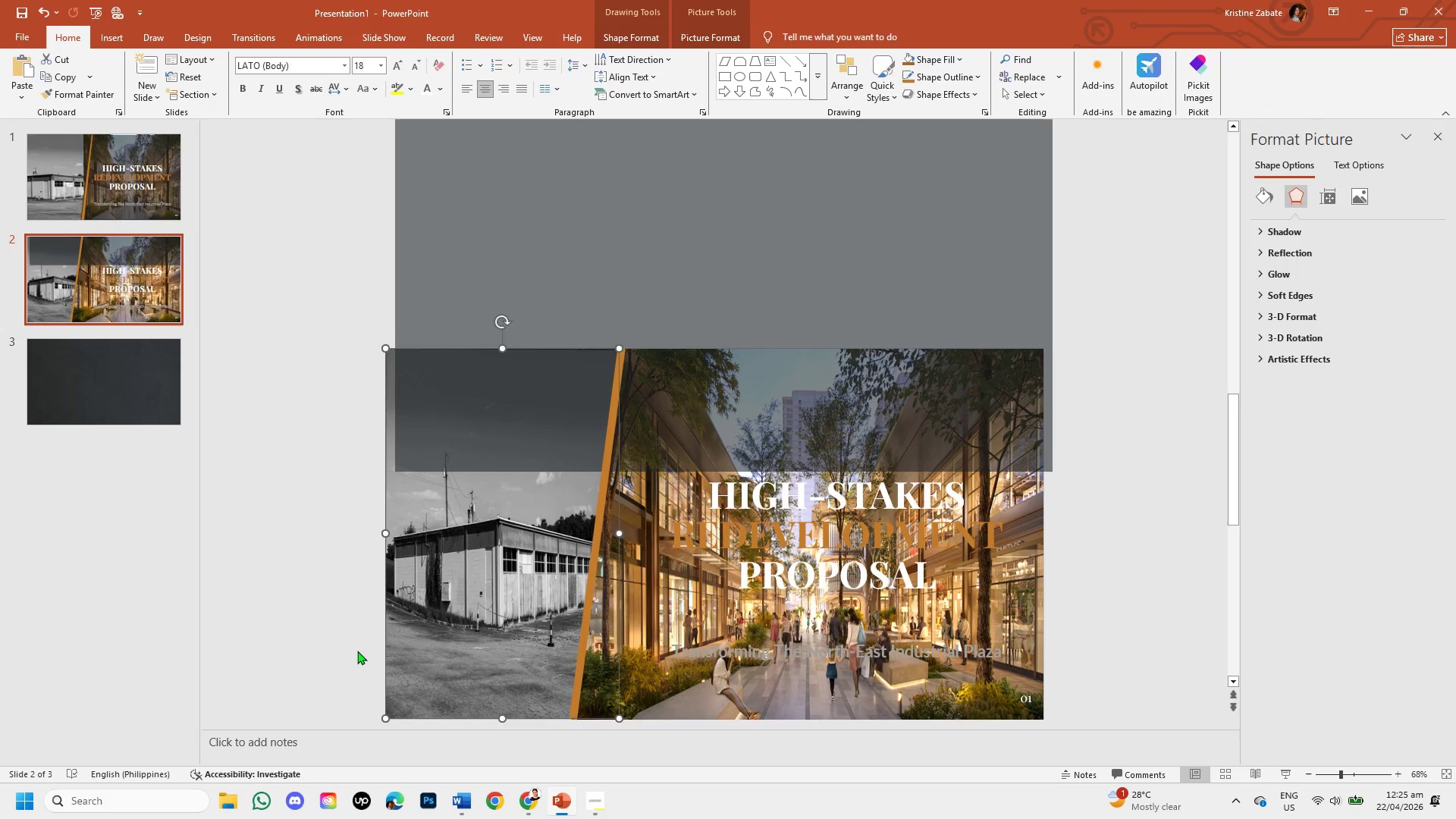 
left_click([356, 650])
 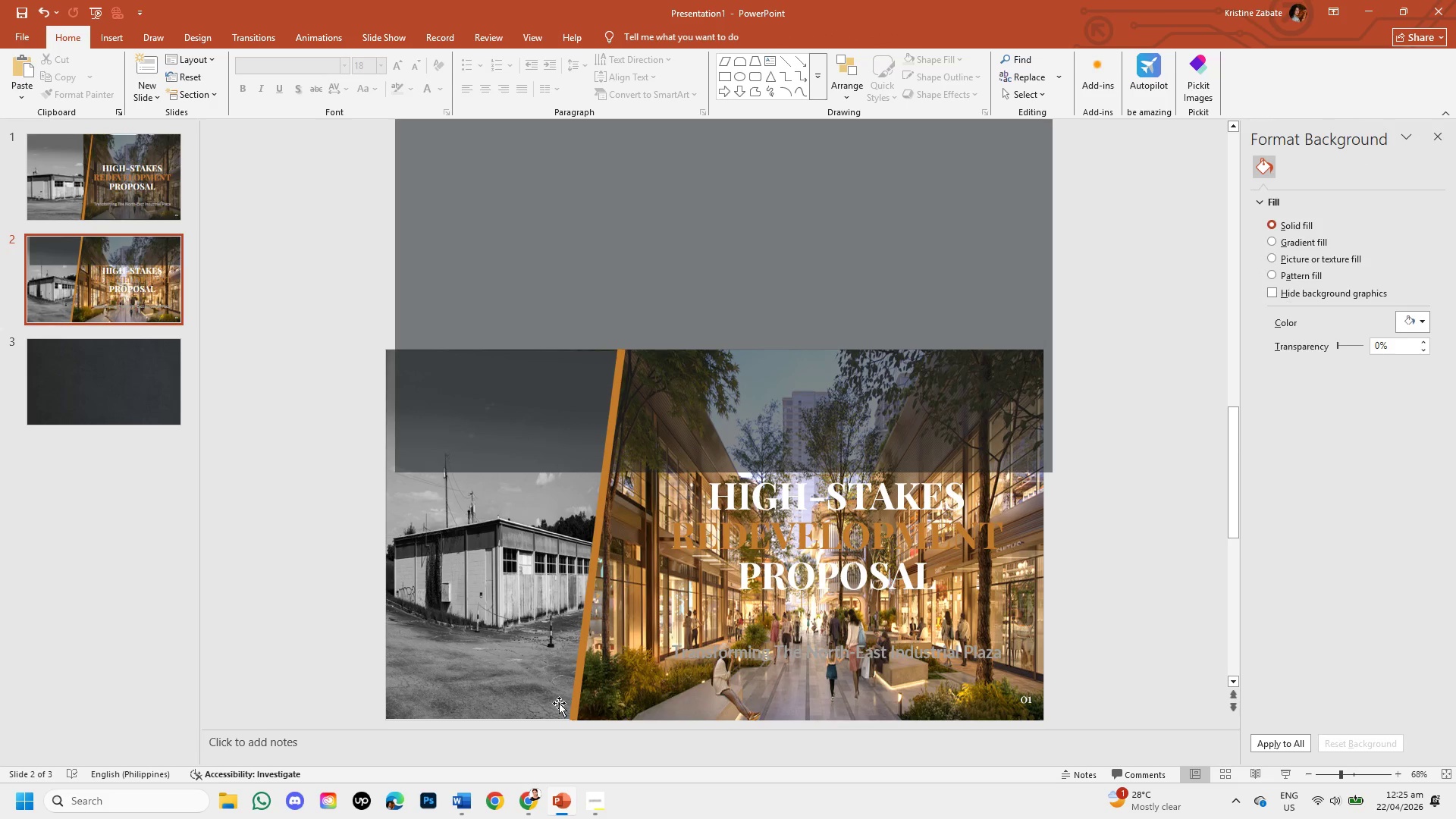 
left_click([450, 681])
 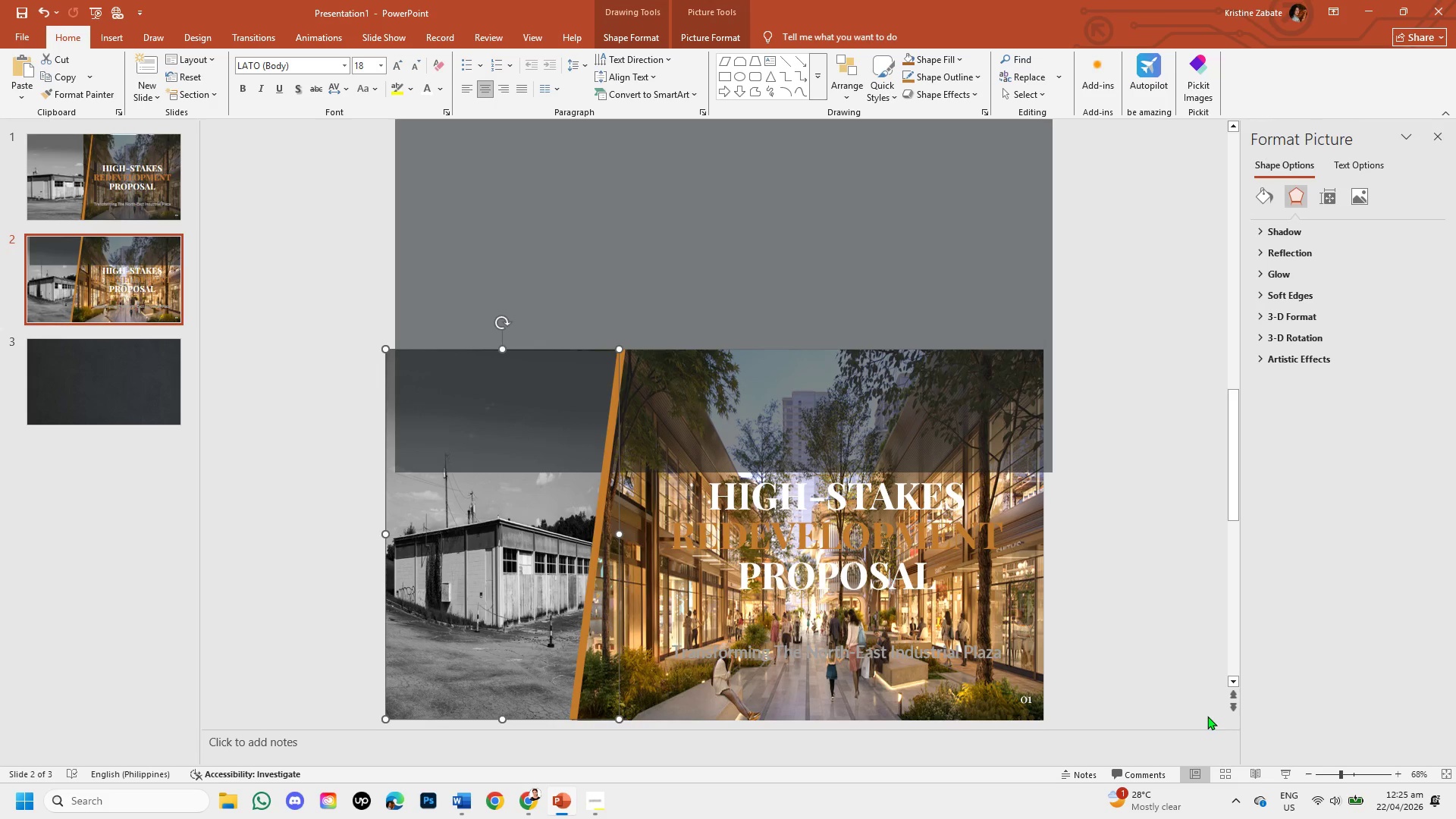 
key(ArrowDown)
 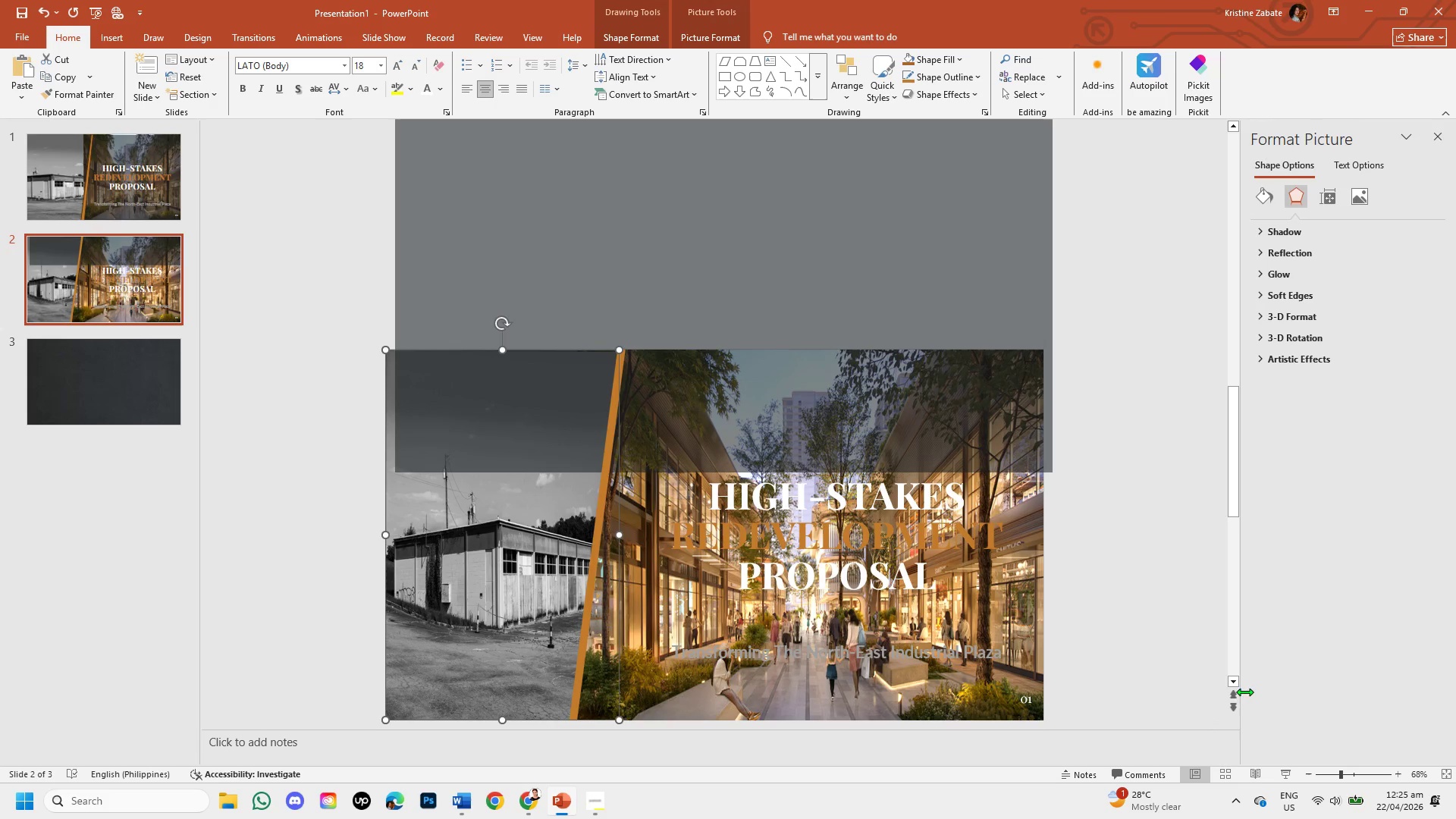 
double_click([1234, 682])
 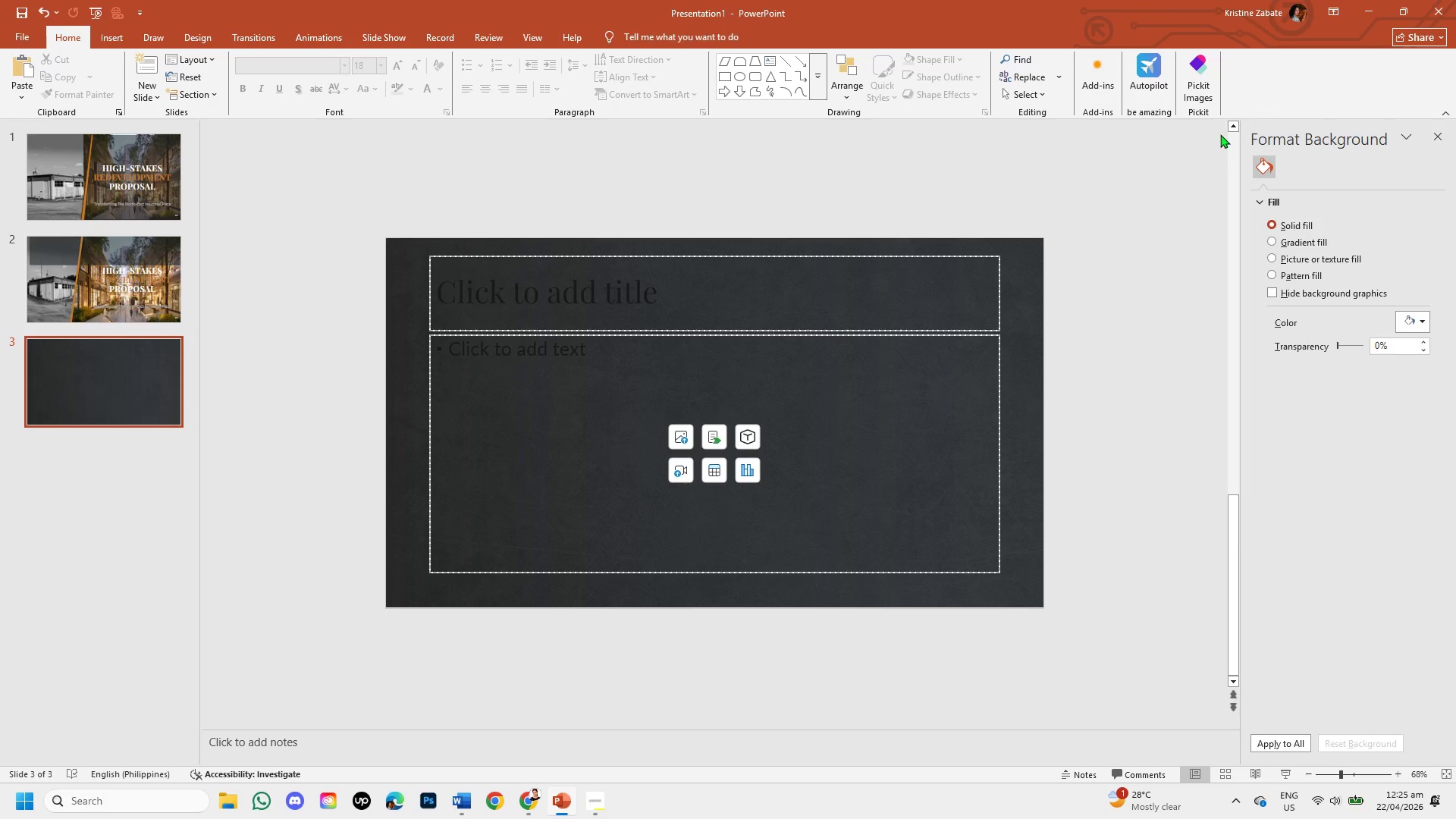 
left_click([1233, 124])
 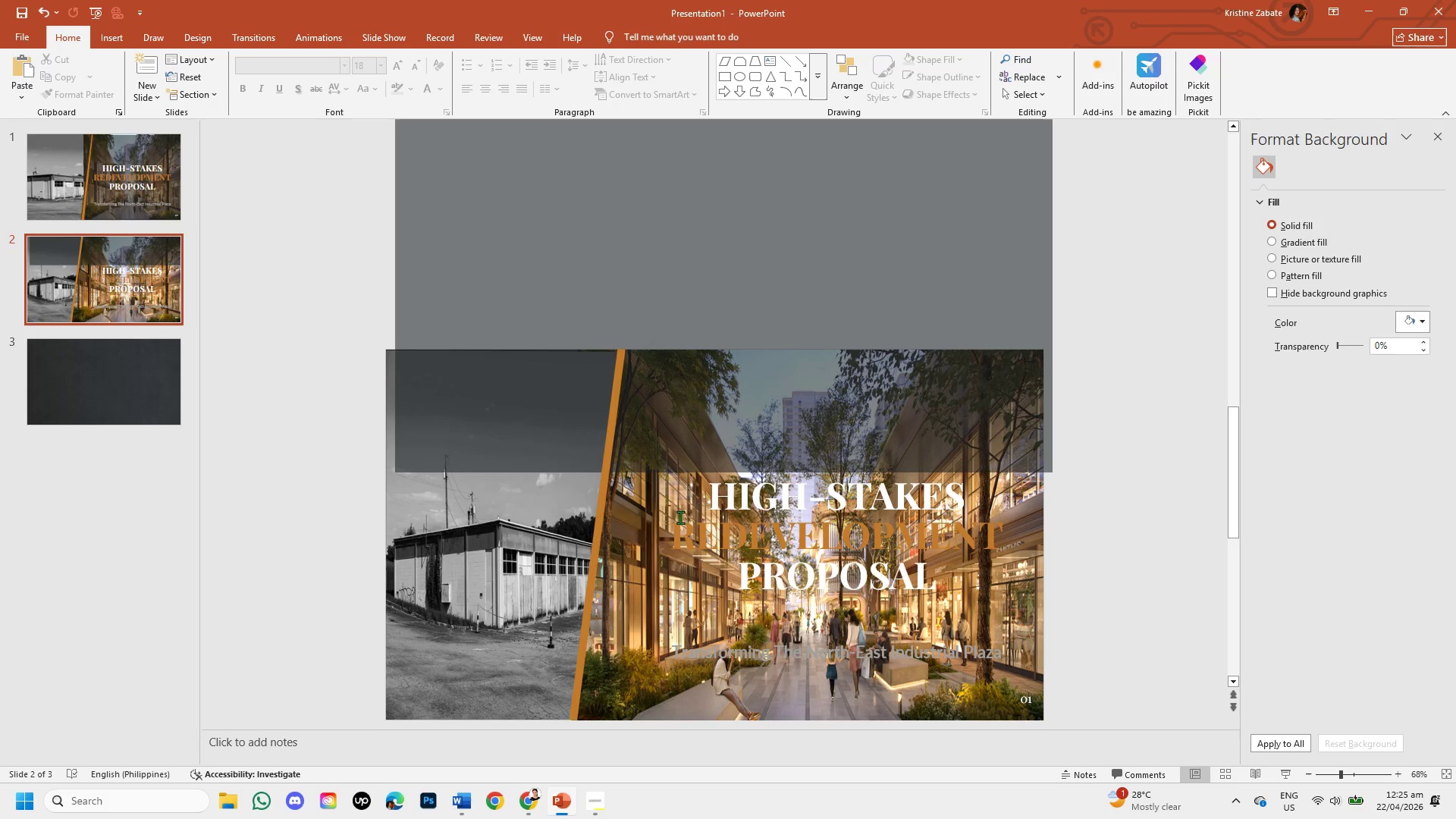 
left_click([465, 667])
 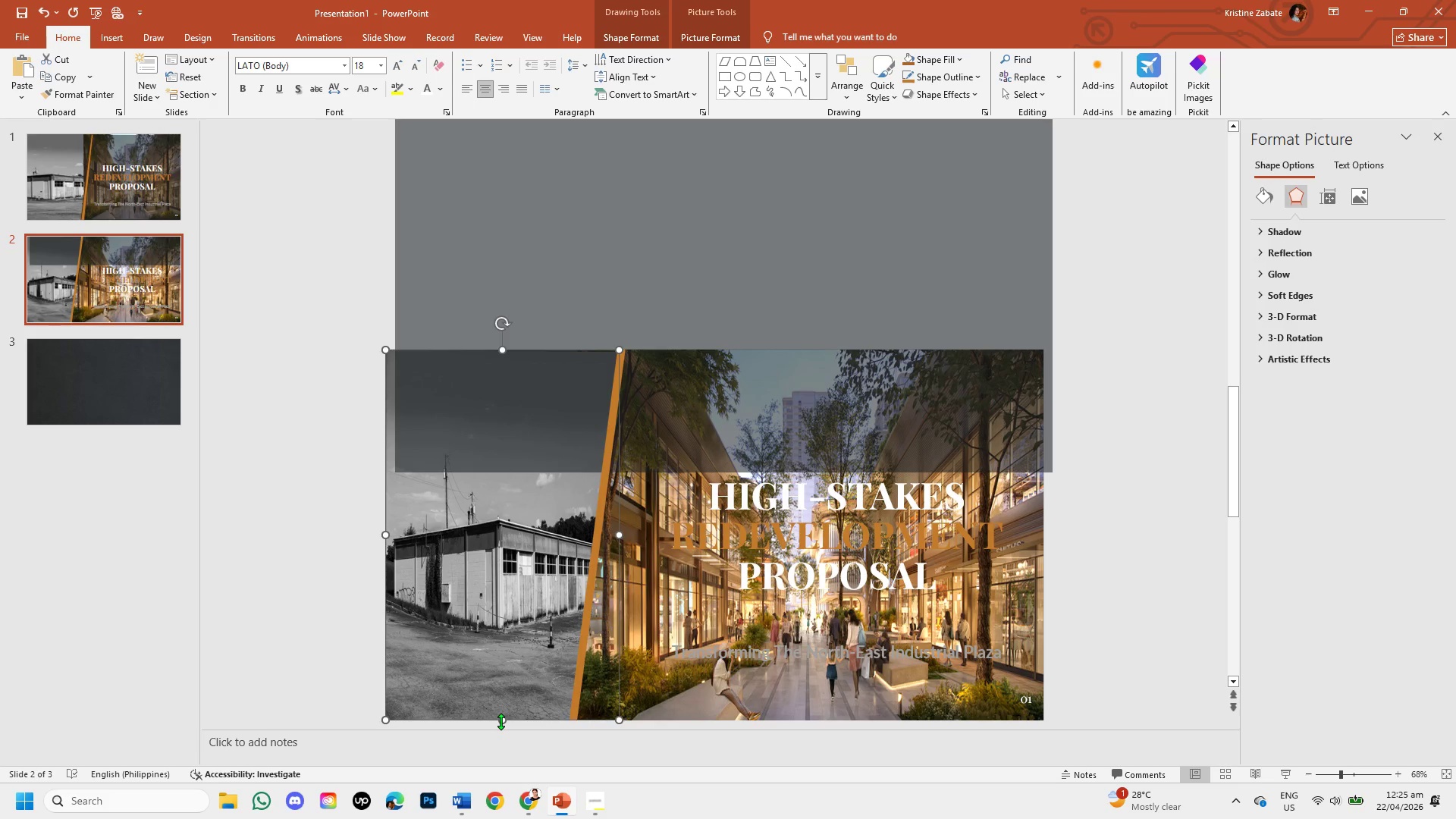 
left_click_drag(start_coordinate=[500, 721], to_coordinate=[495, 715])
 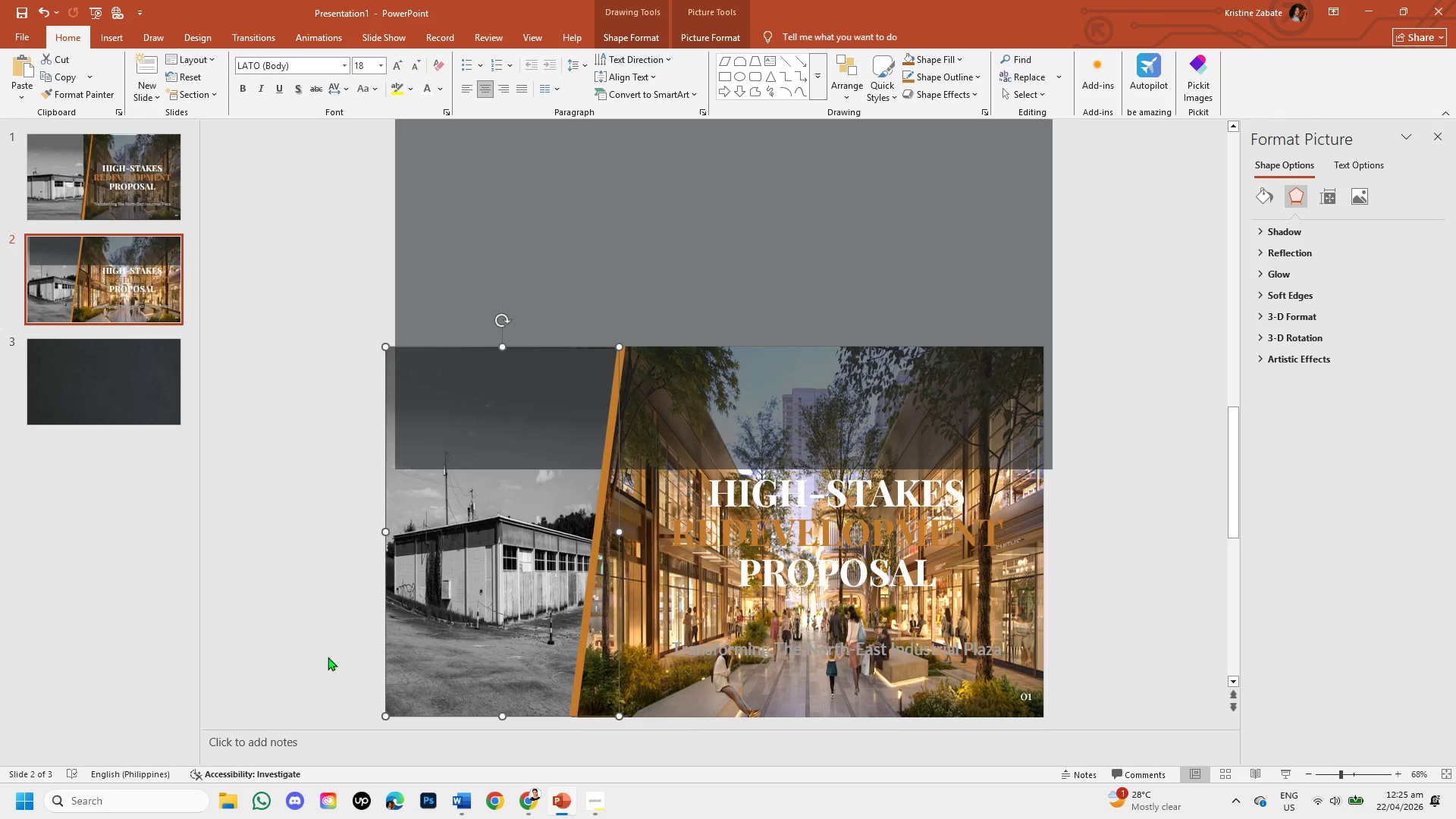 
left_click([328, 657])
 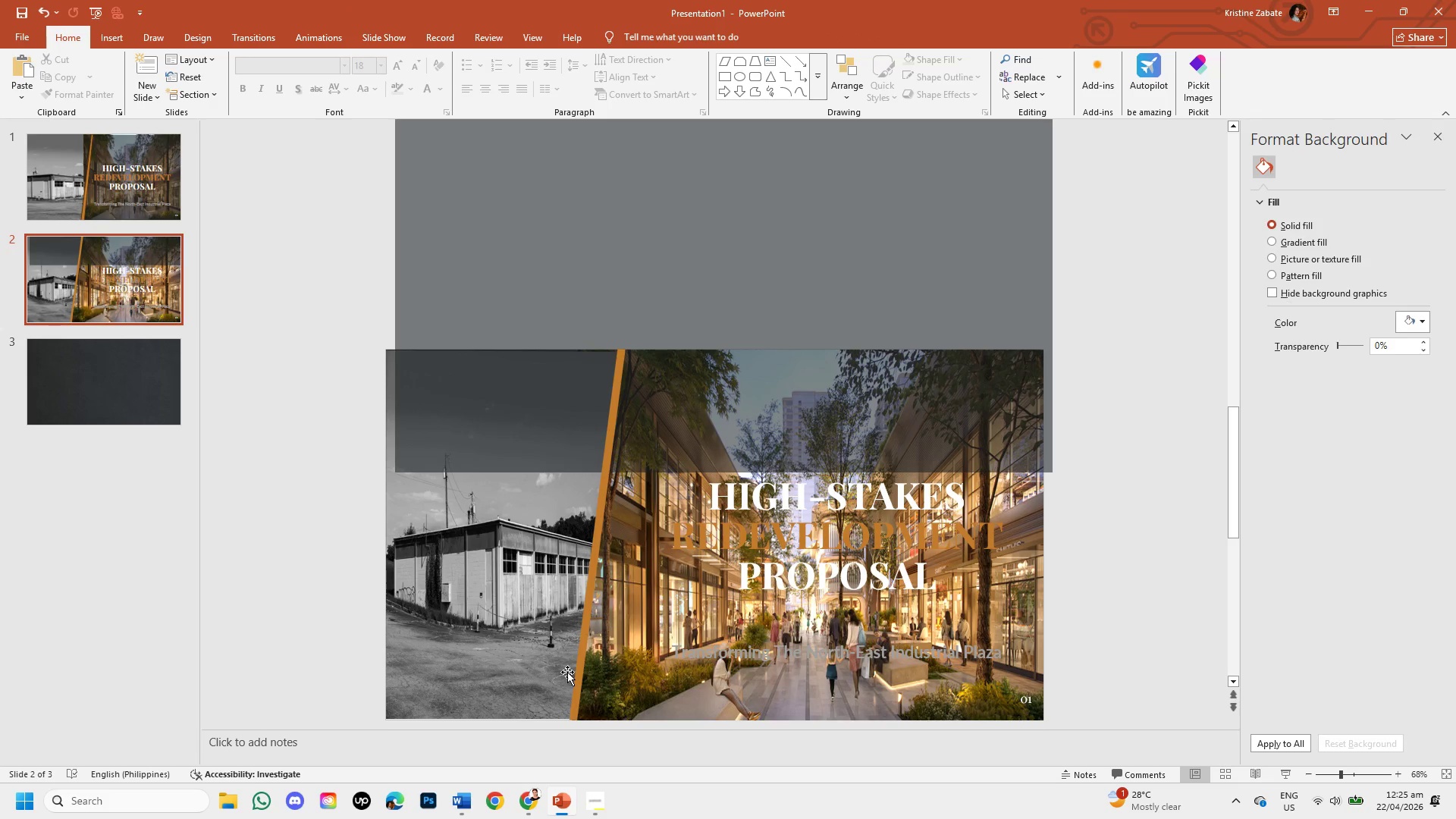 
left_click([554, 673])
 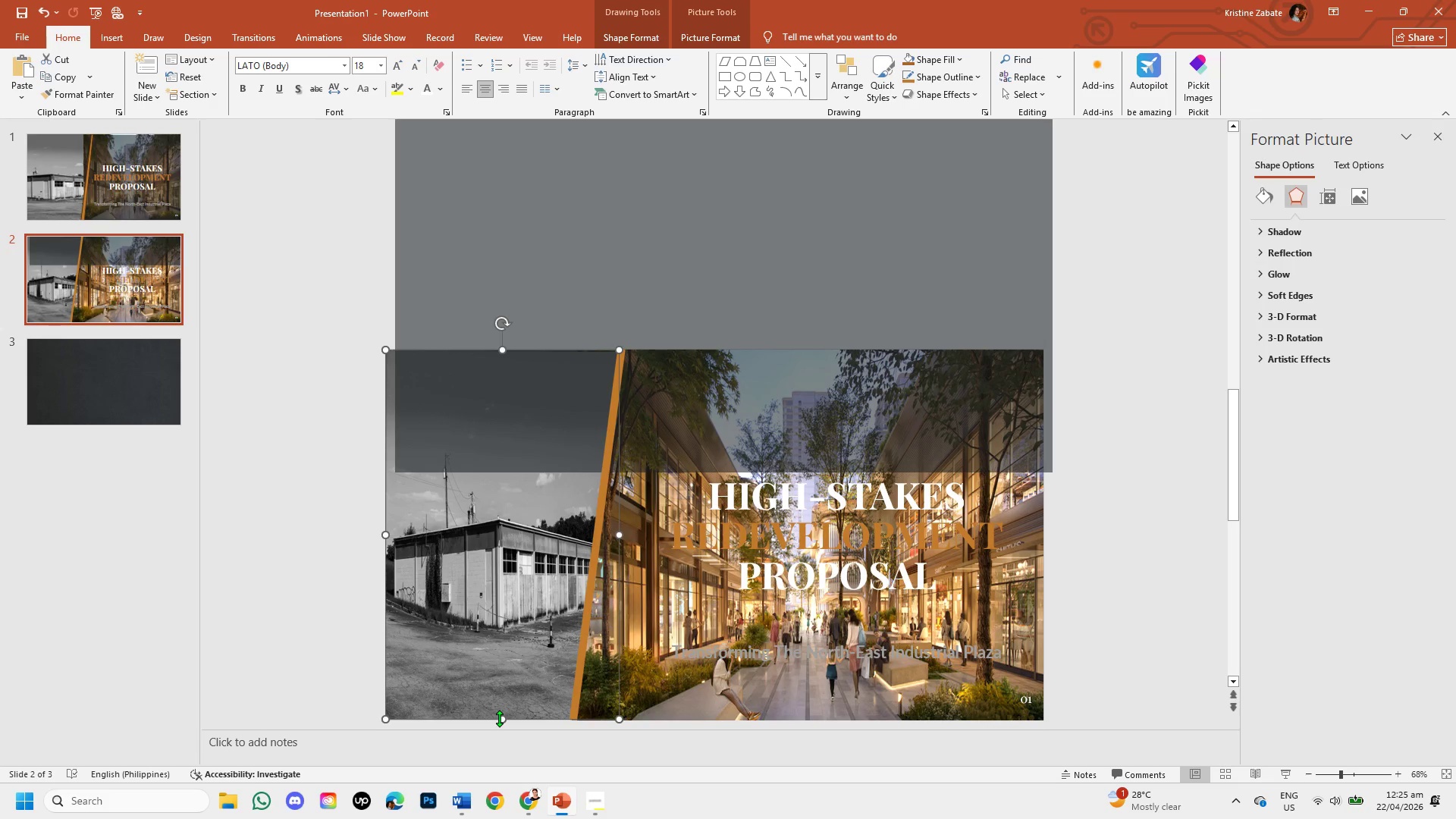 
left_click_drag(start_coordinate=[500, 719], to_coordinate=[506, 716])
 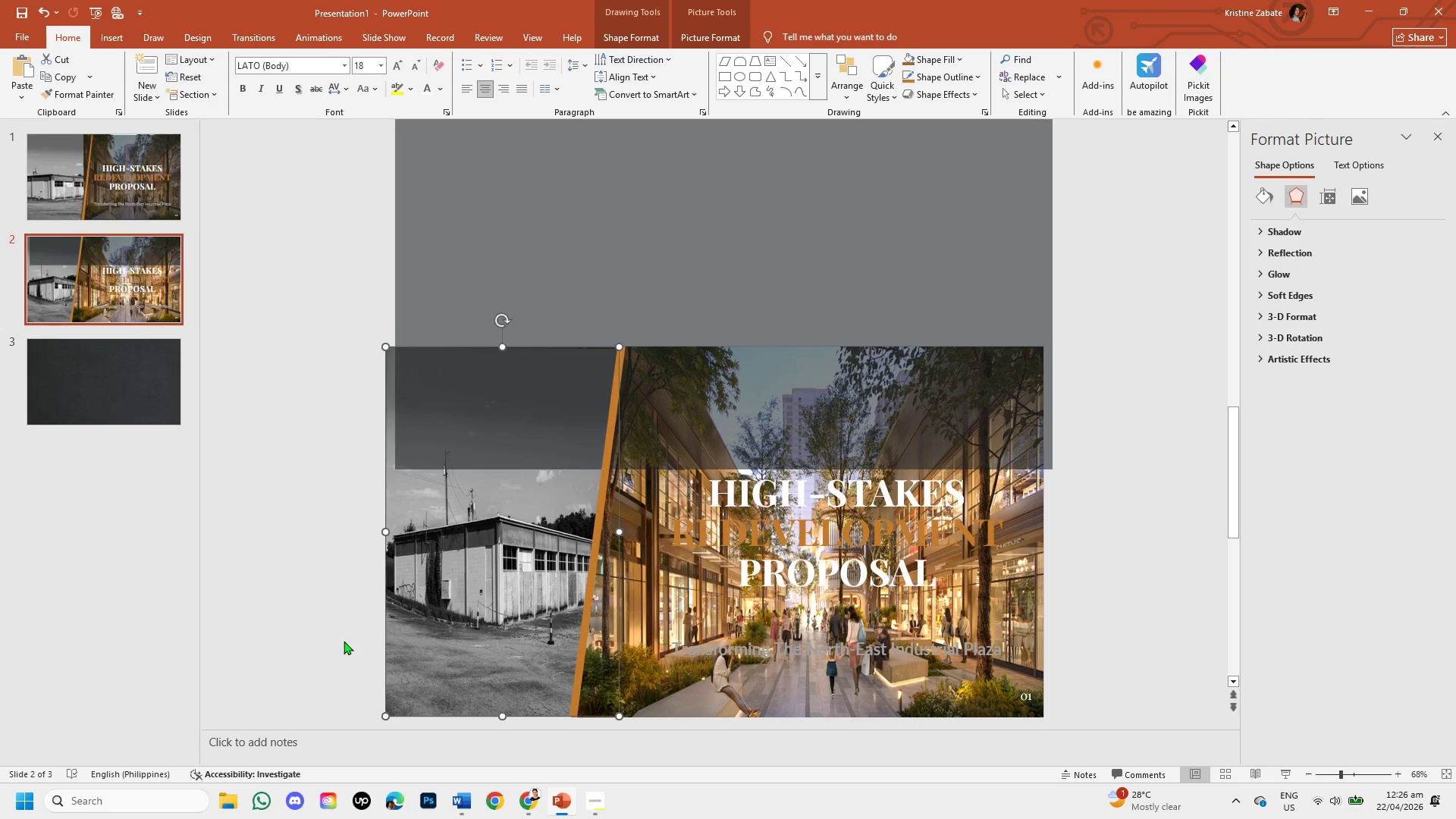 
left_click([344, 641])
 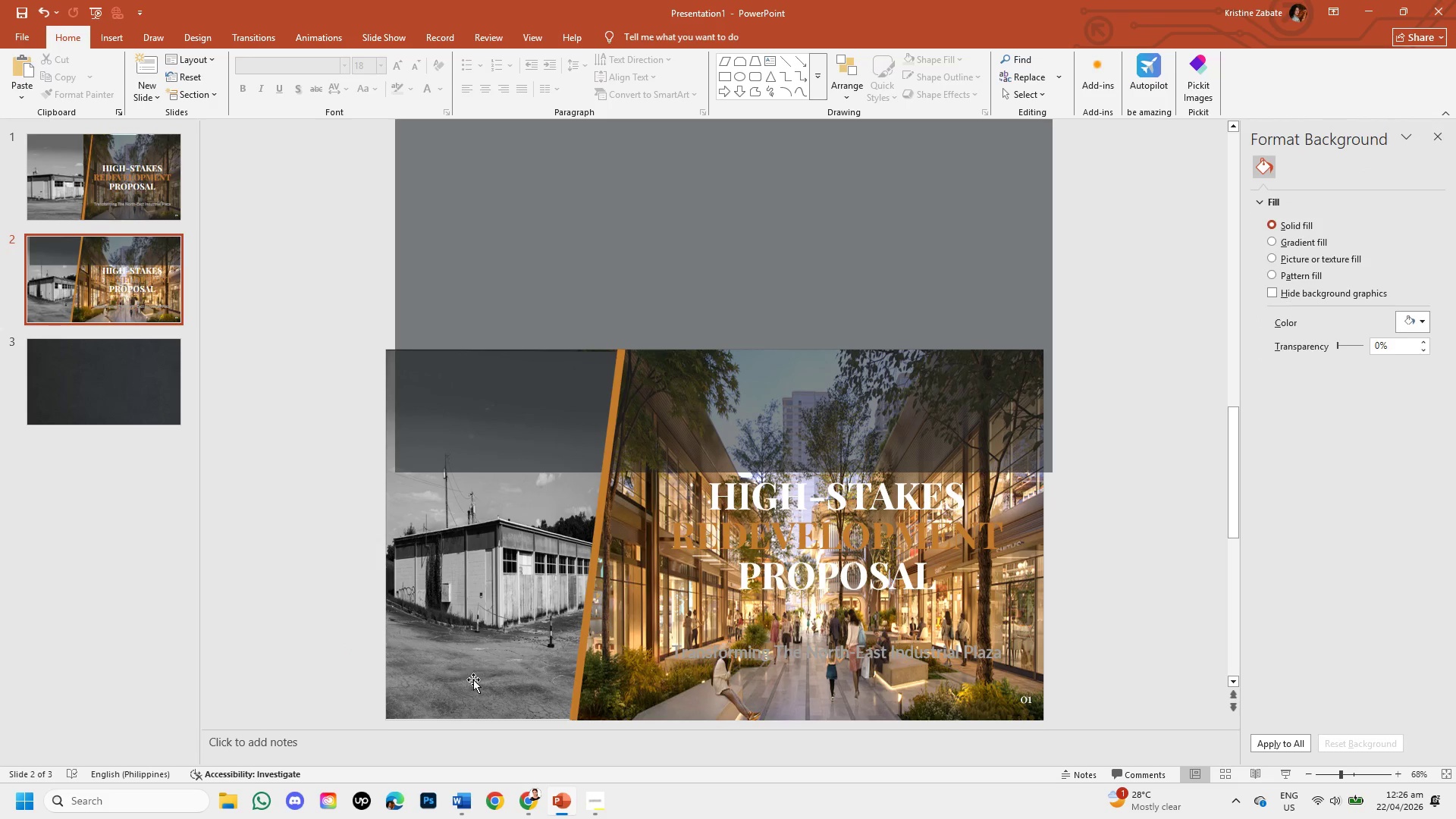 
left_click([480, 682])
 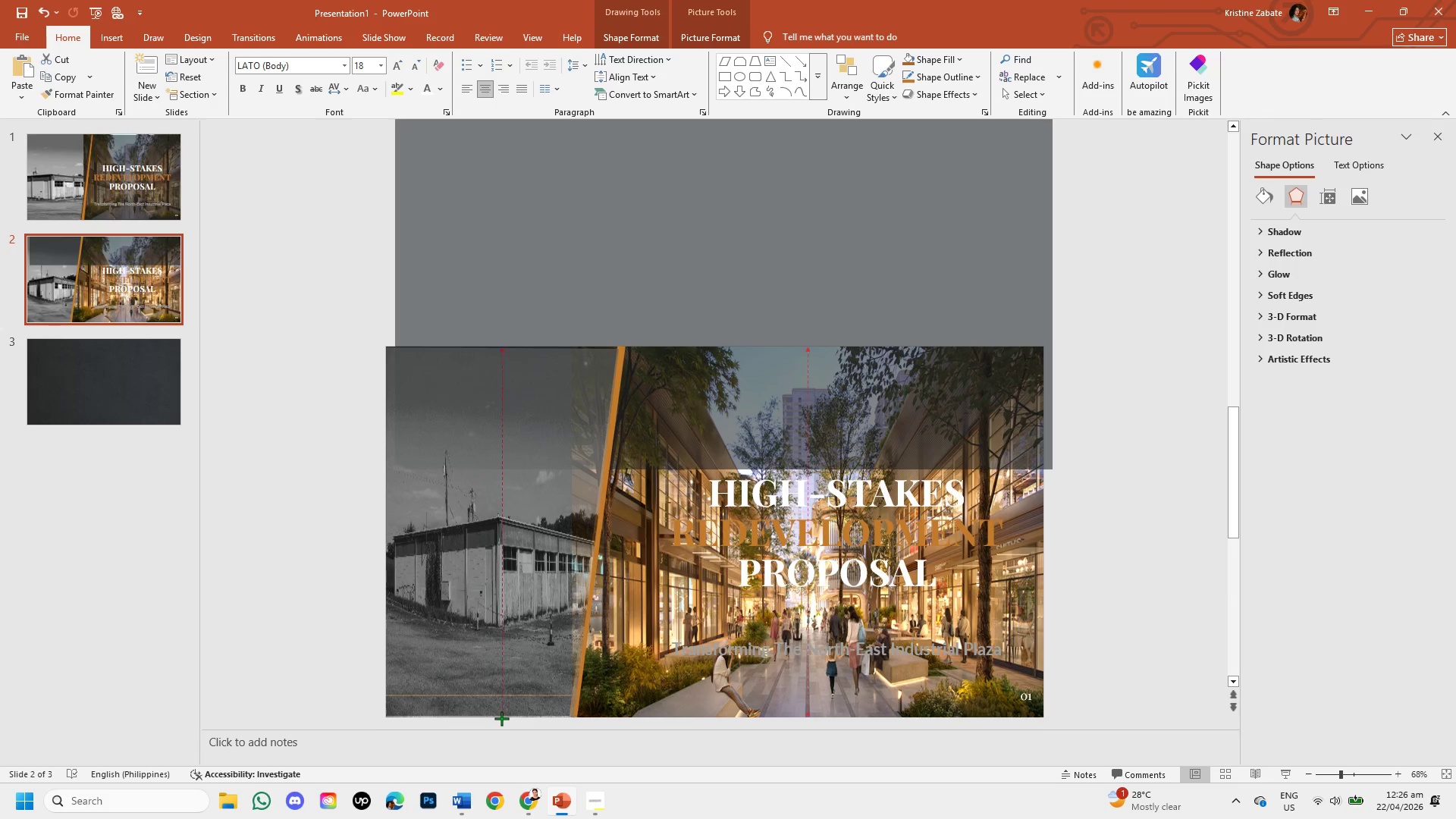 
wait(6.0)
 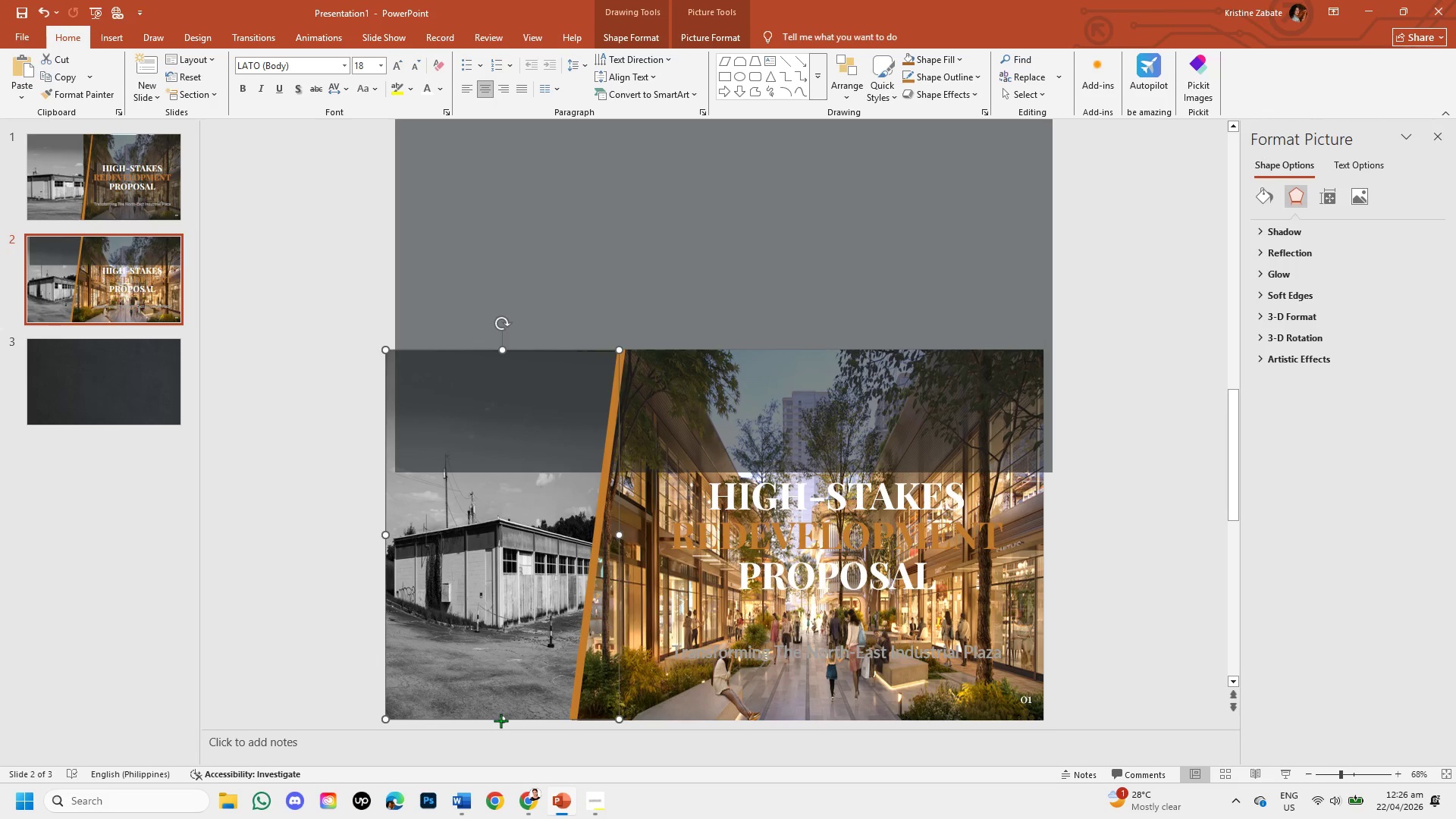 
left_click([318, 612])
 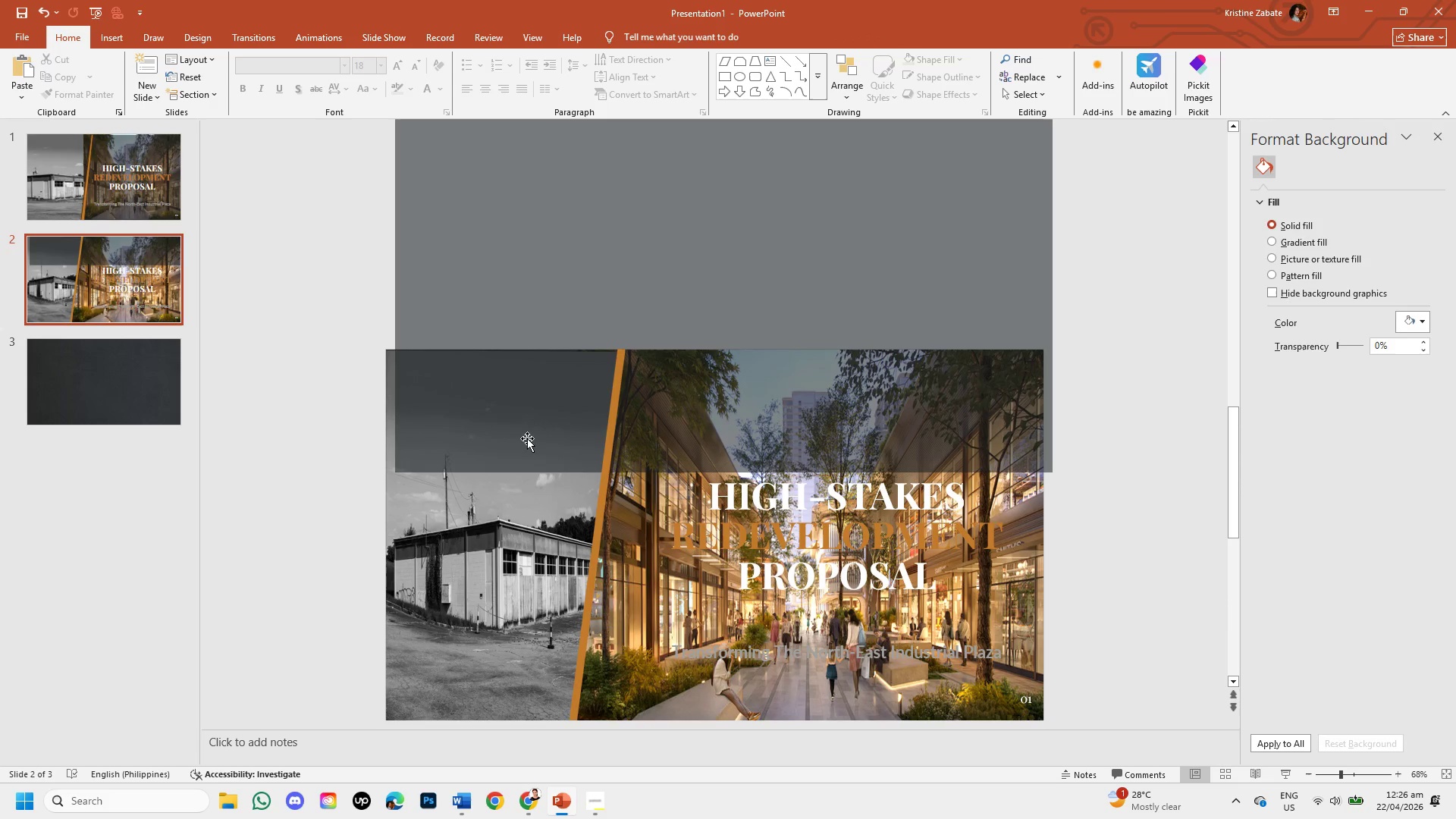 
left_click_drag(start_coordinate=[500, 396], to_coordinate=[715, 231])
 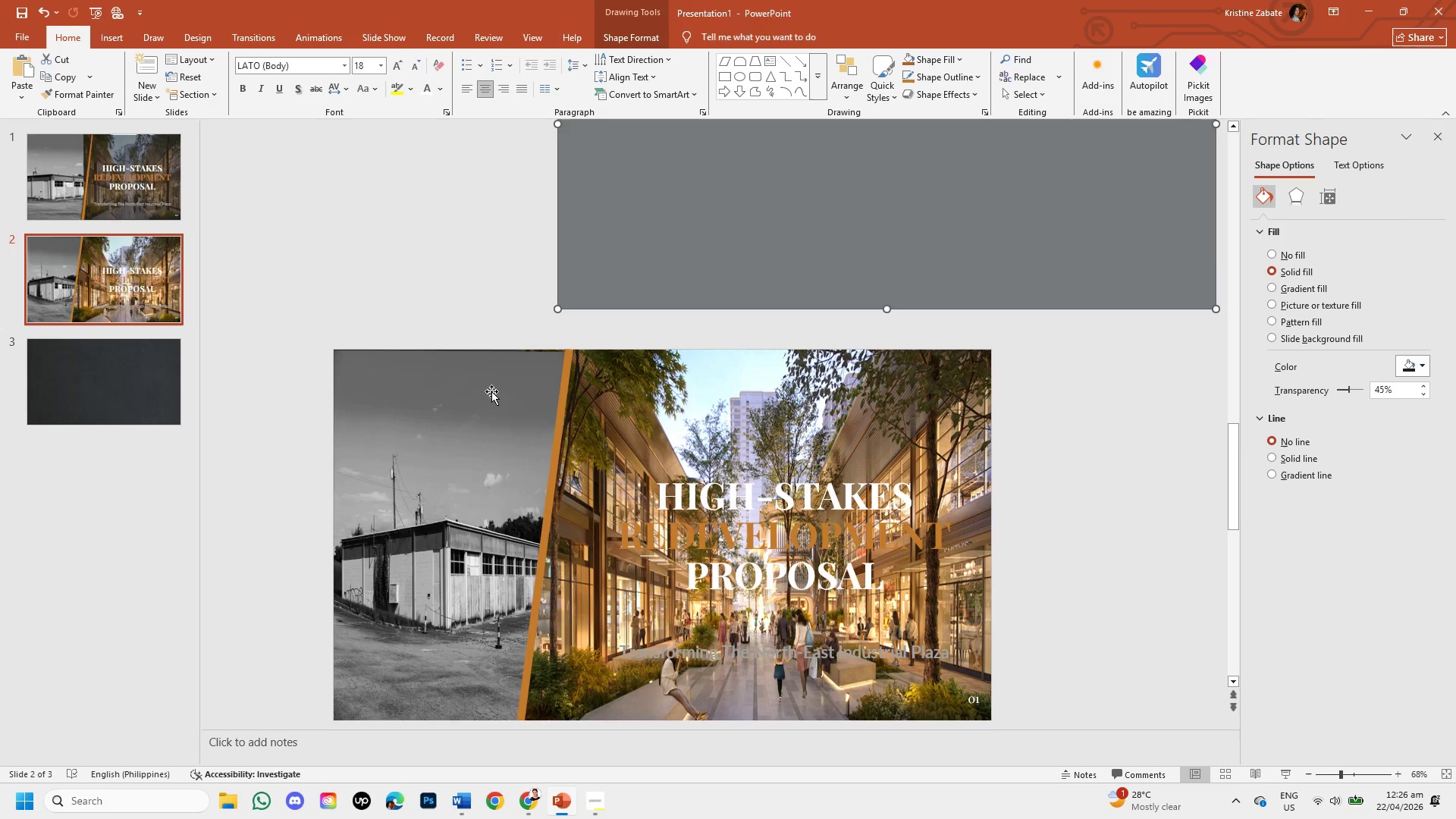 
left_click_drag(start_coordinate=[491, 391], to_coordinate=[488, 391])
 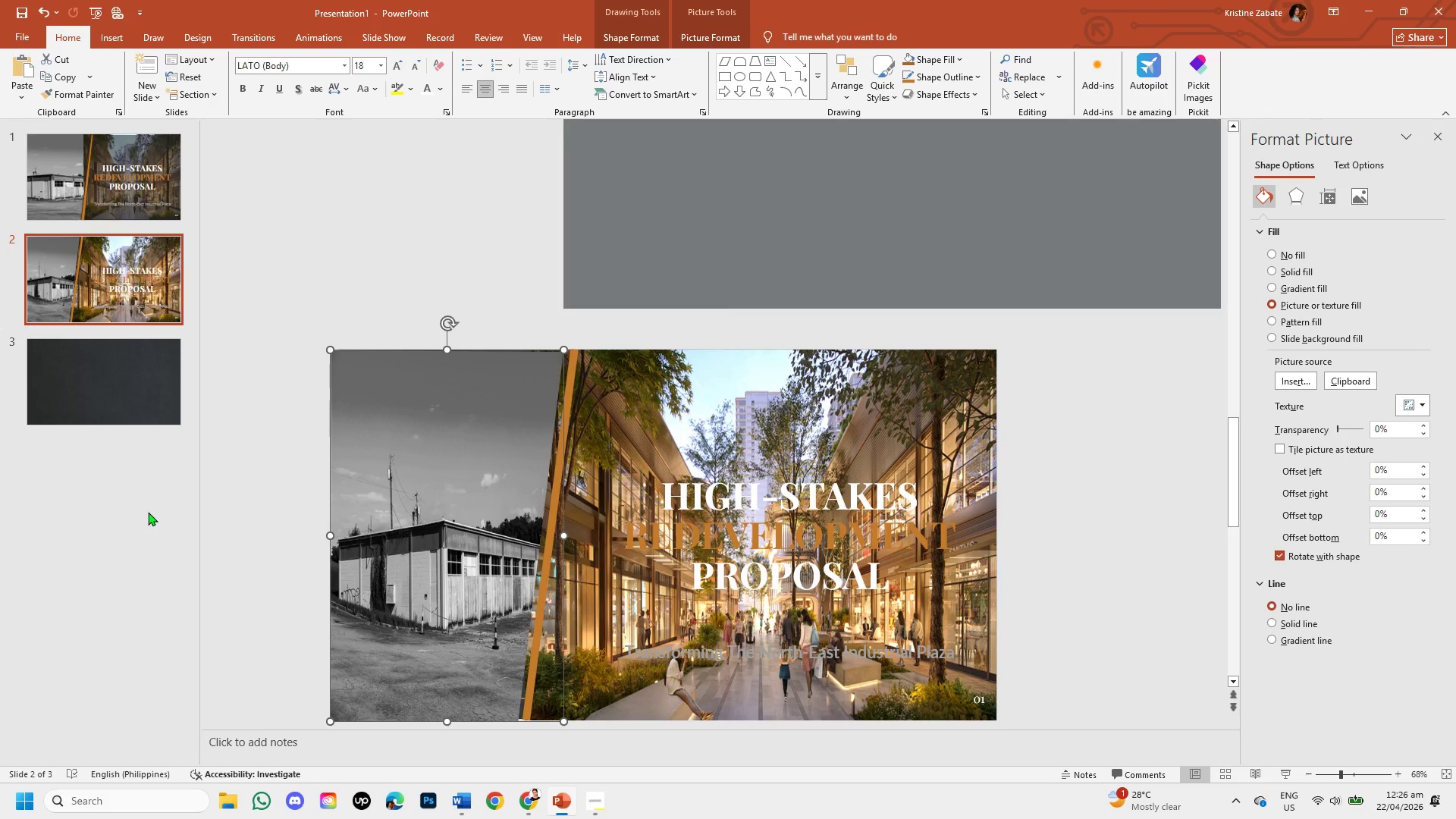 
key(Control+Z)
 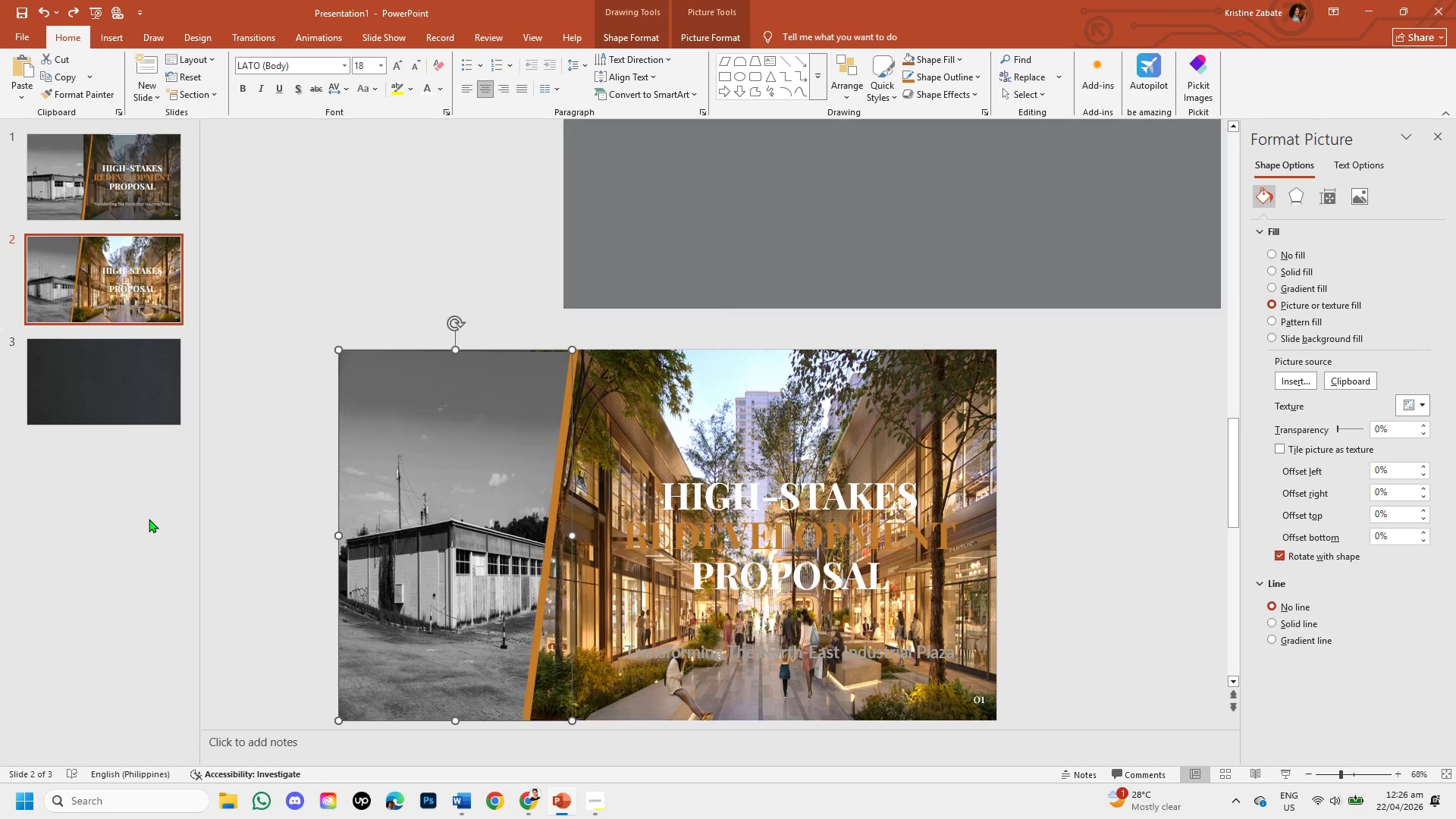 
left_click([149, 519])
 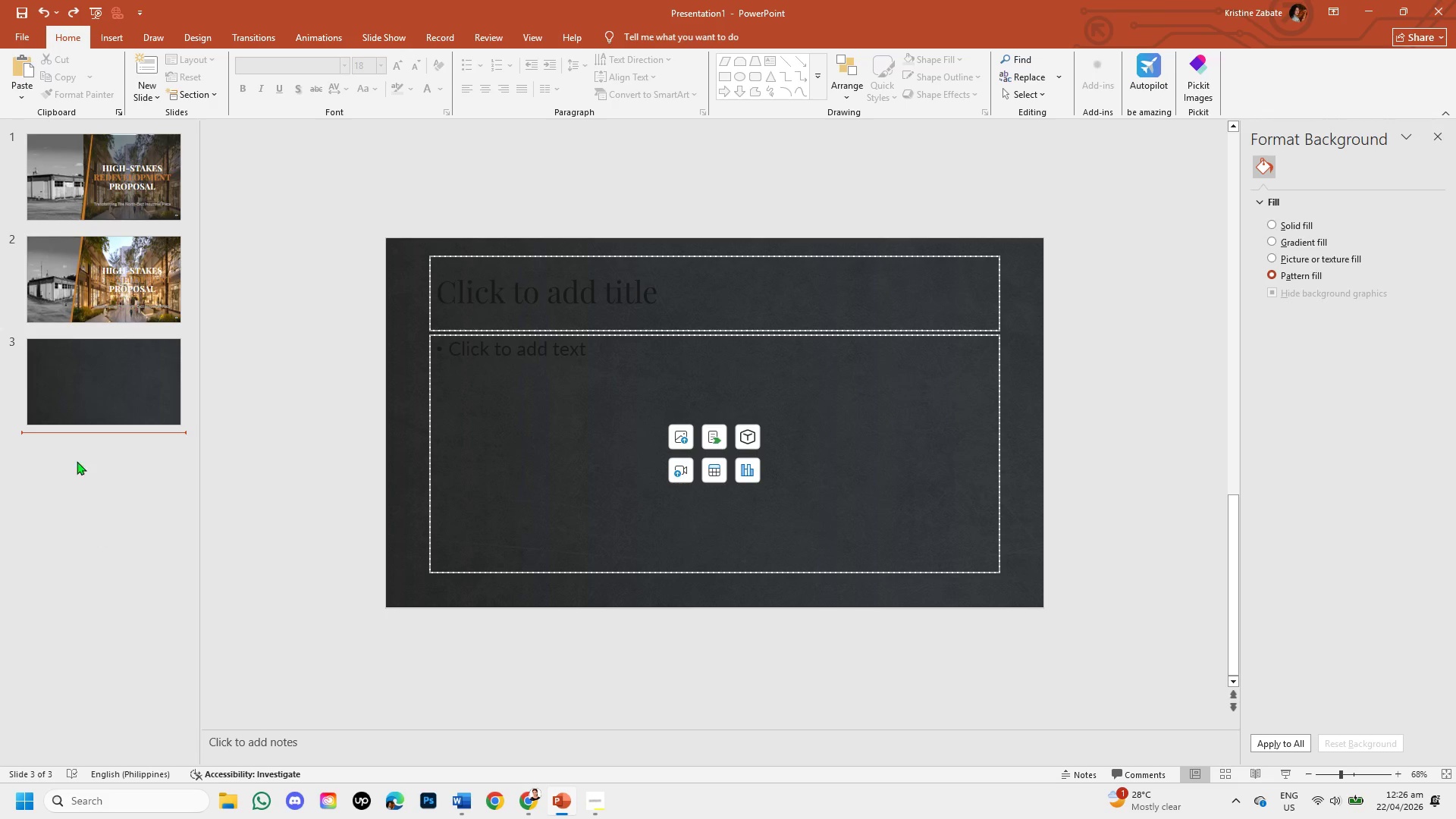 
left_click([114, 293])
 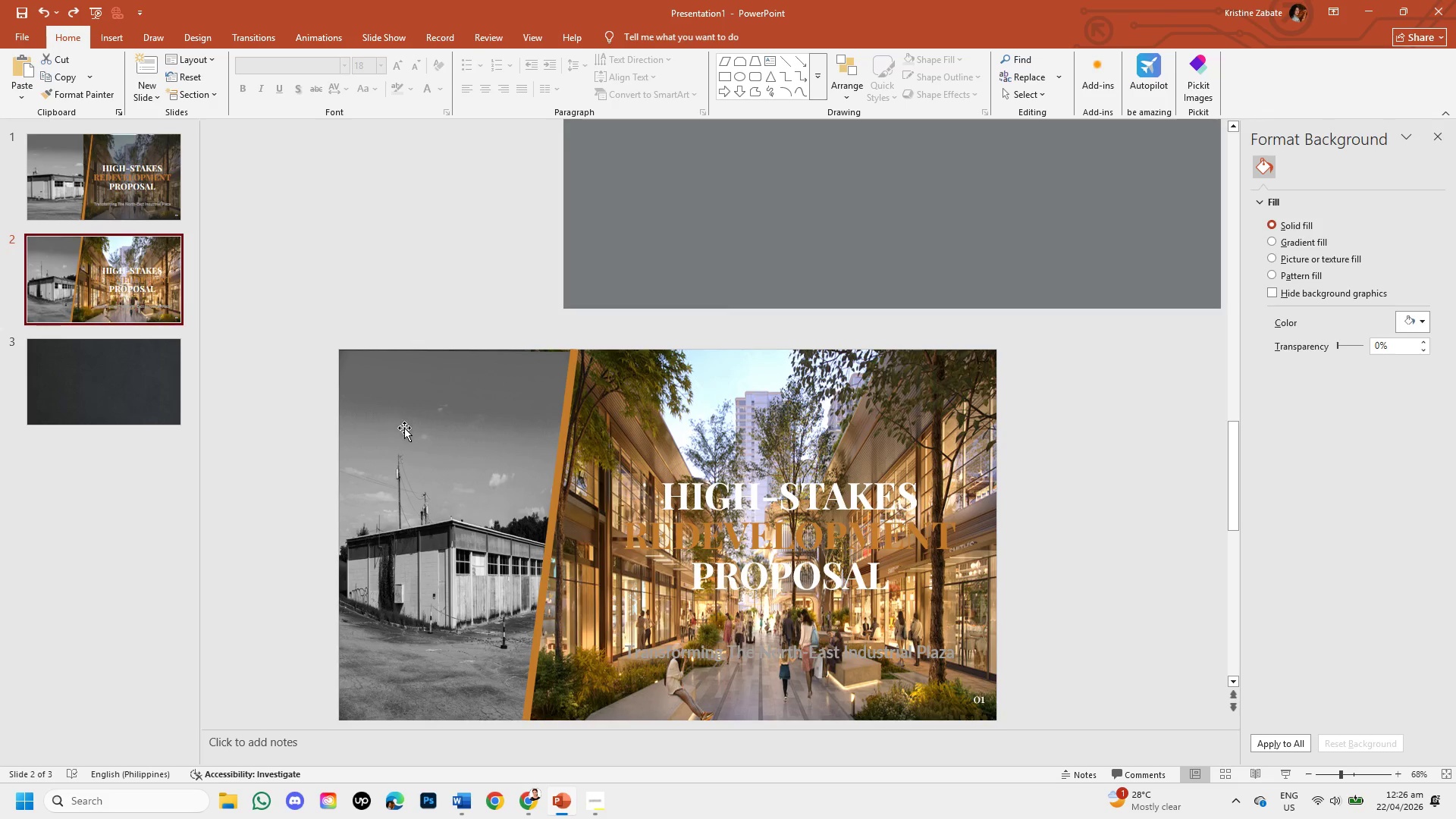 
left_click([404, 428])
 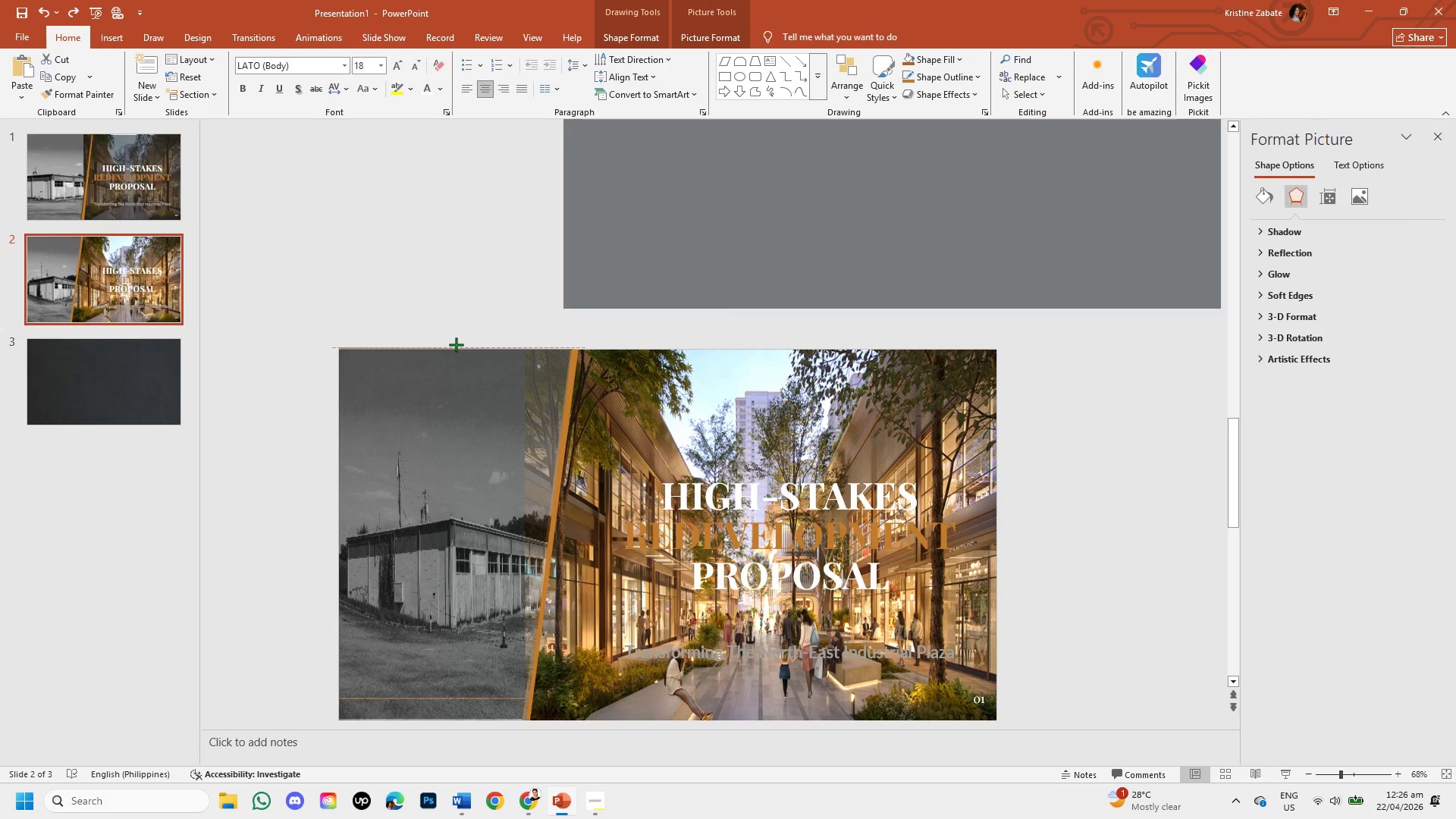 
left_click([506, 294])
 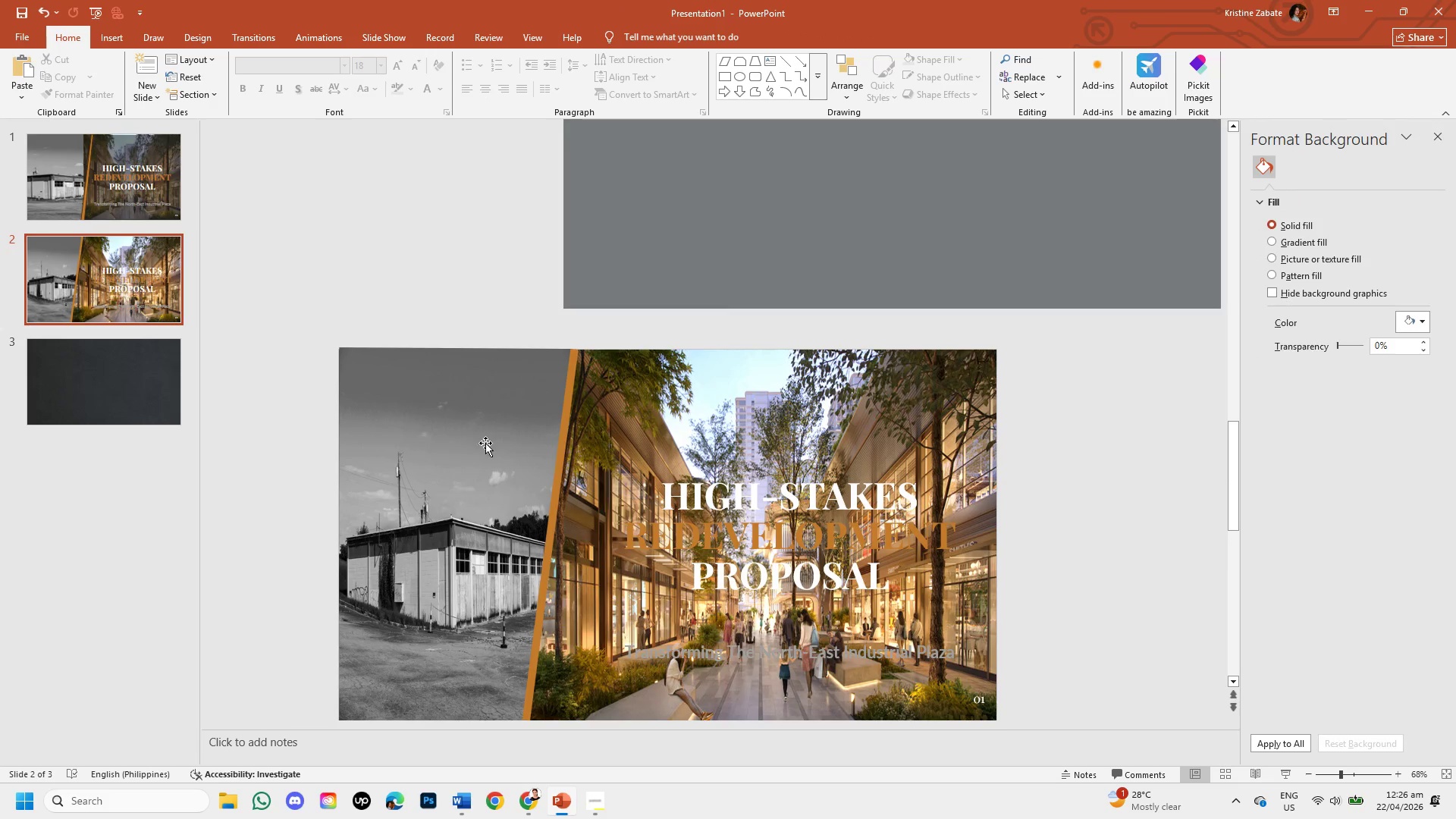 
left_click_drag(start_coordinate=[483, 443], to_coordinate=[400, 493])
 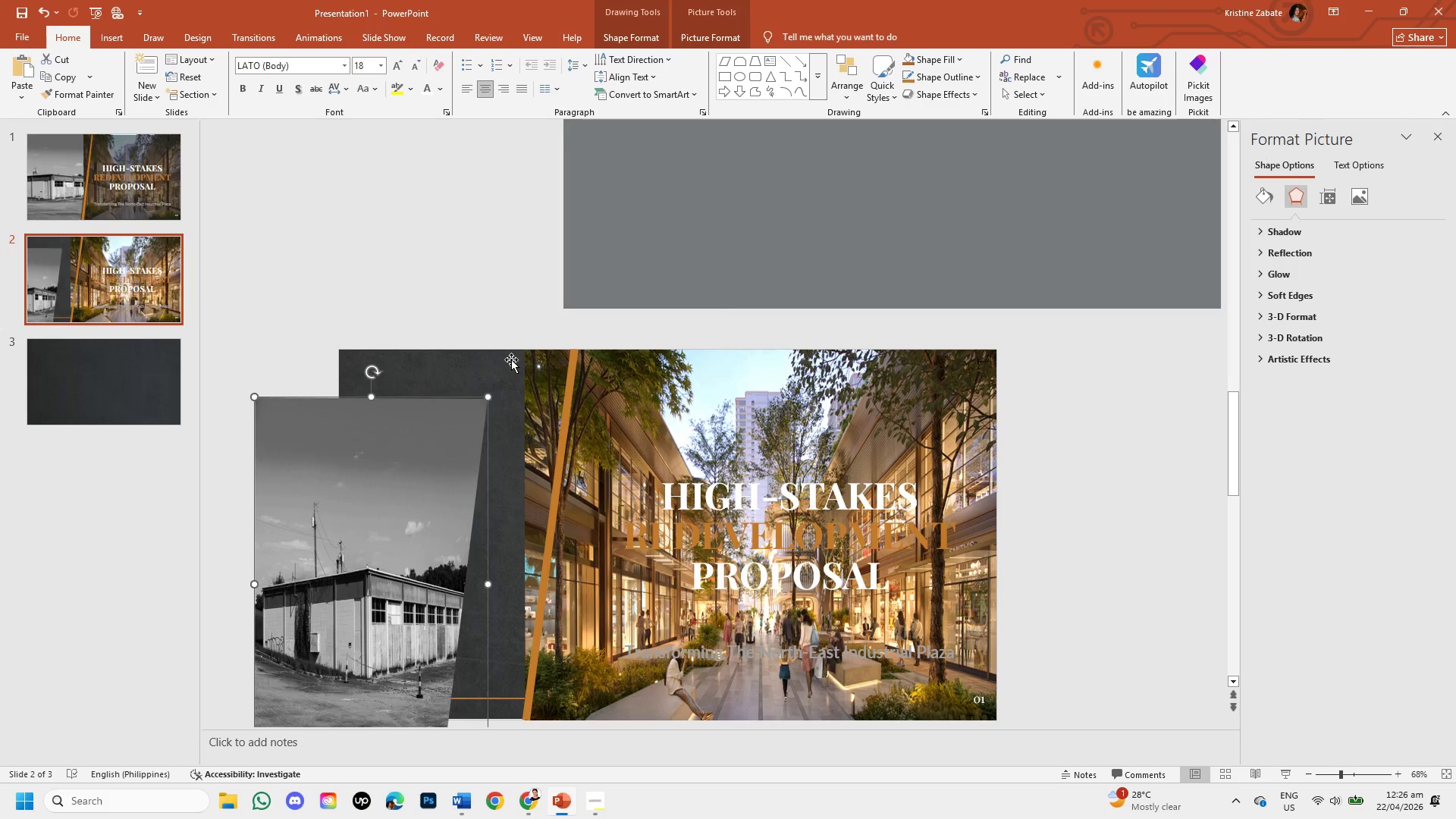 
left_click([499, 370])
 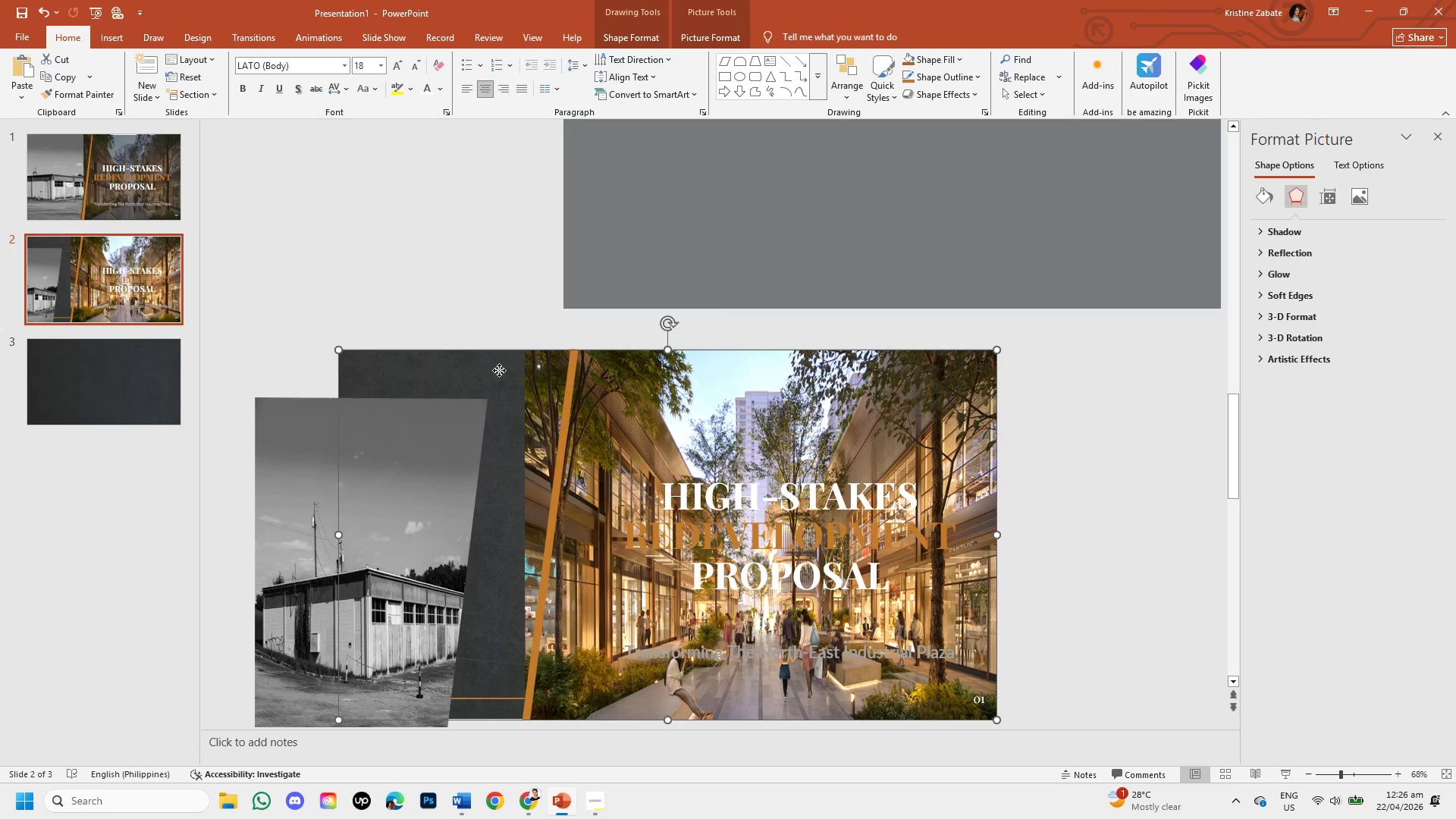 
right_click([499, 370])
 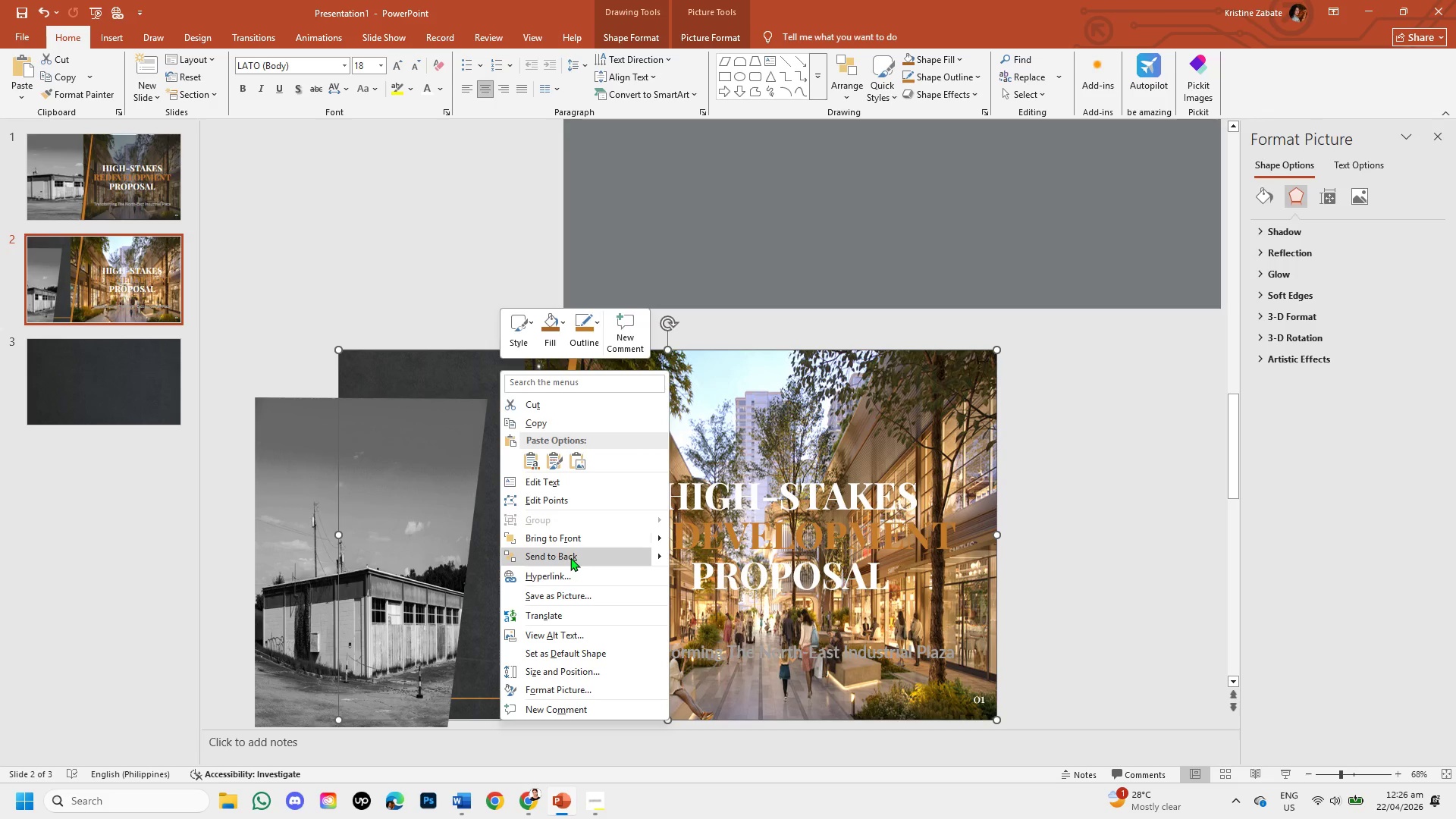 
left_click([565, 535])
 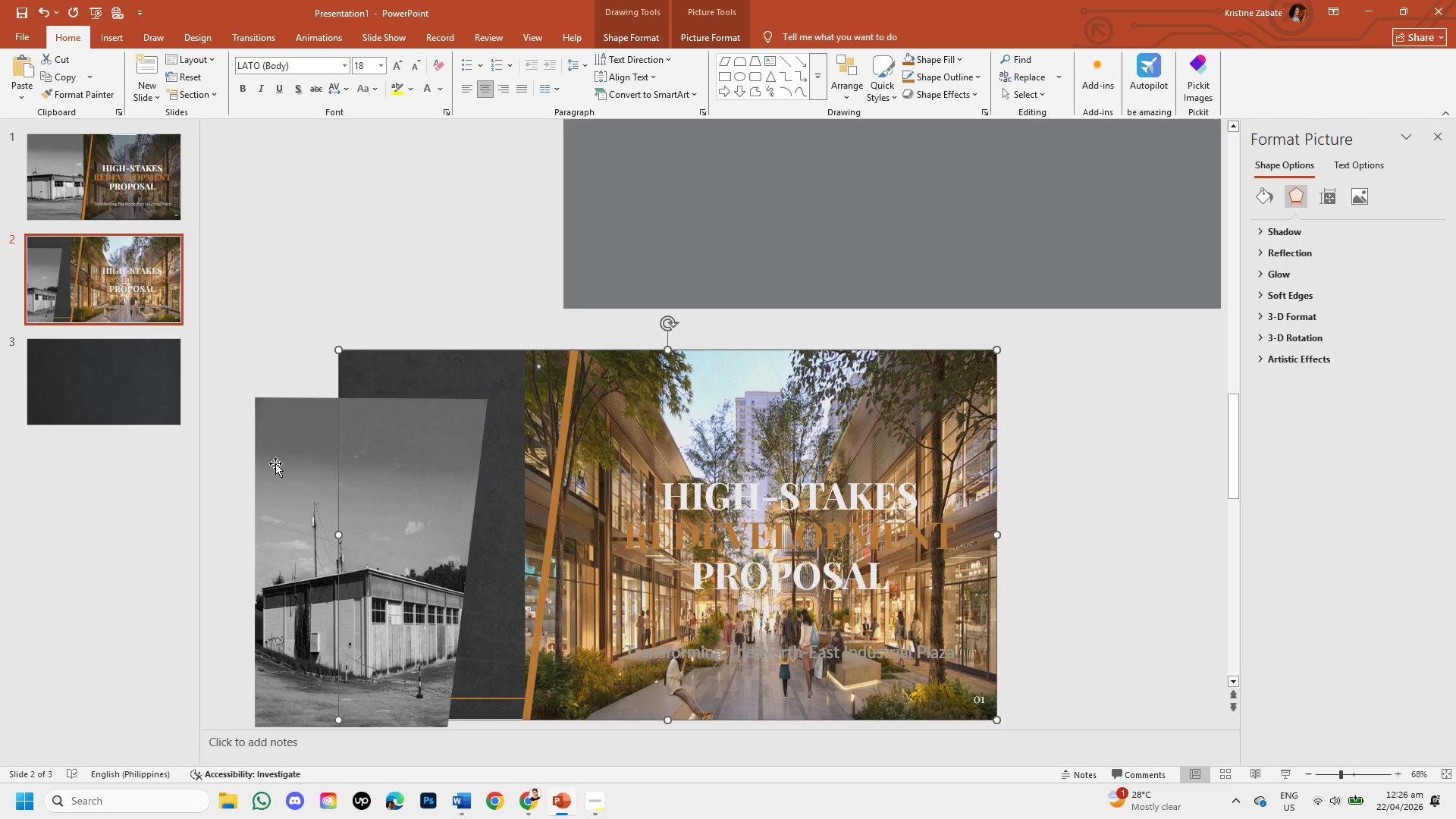 
left_click_drag(start_coordinate=[293, 481], to_coordinate=[378, 432])
 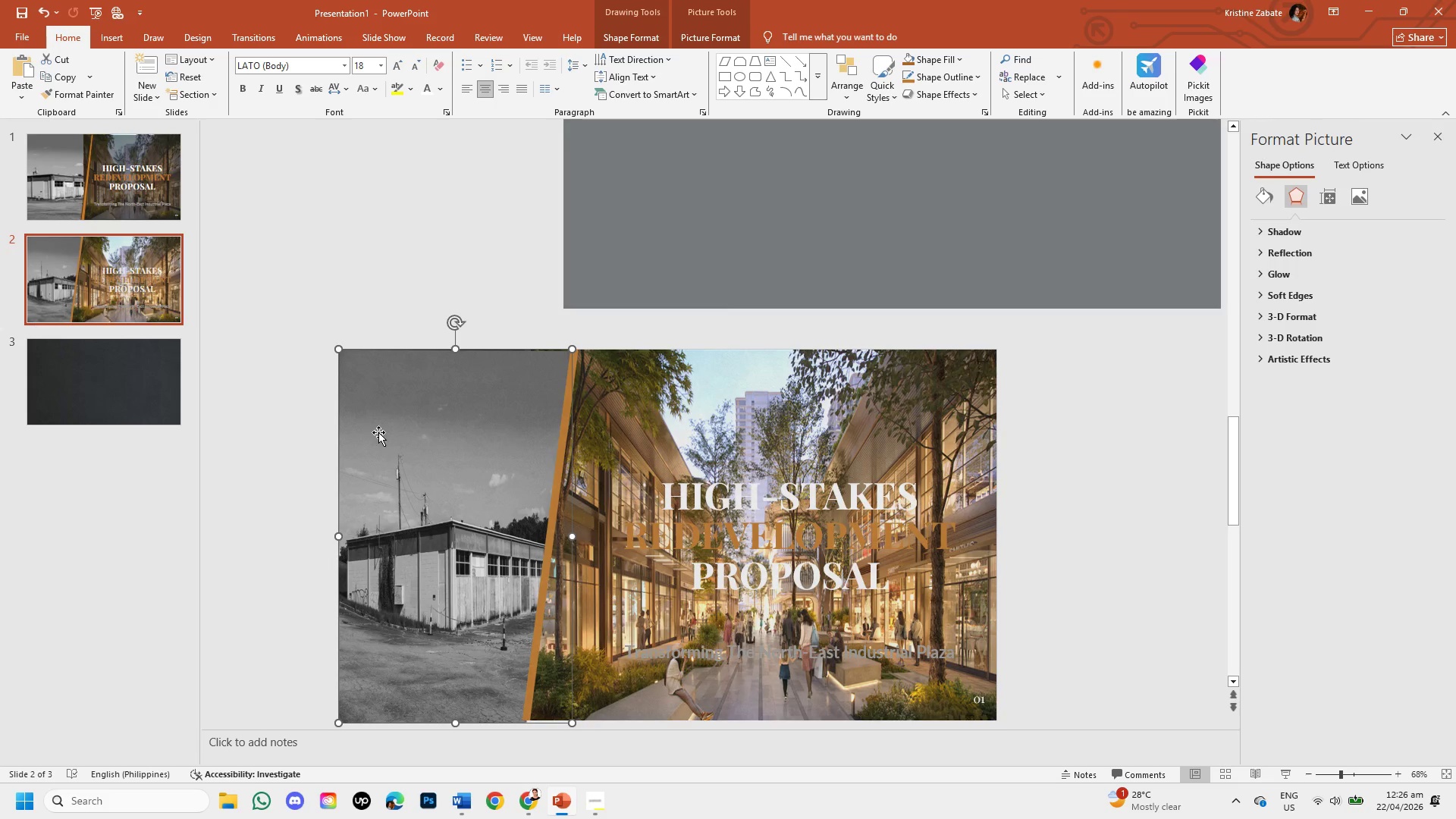 
hold_key(key=ArrowUp, duration=0.39)
 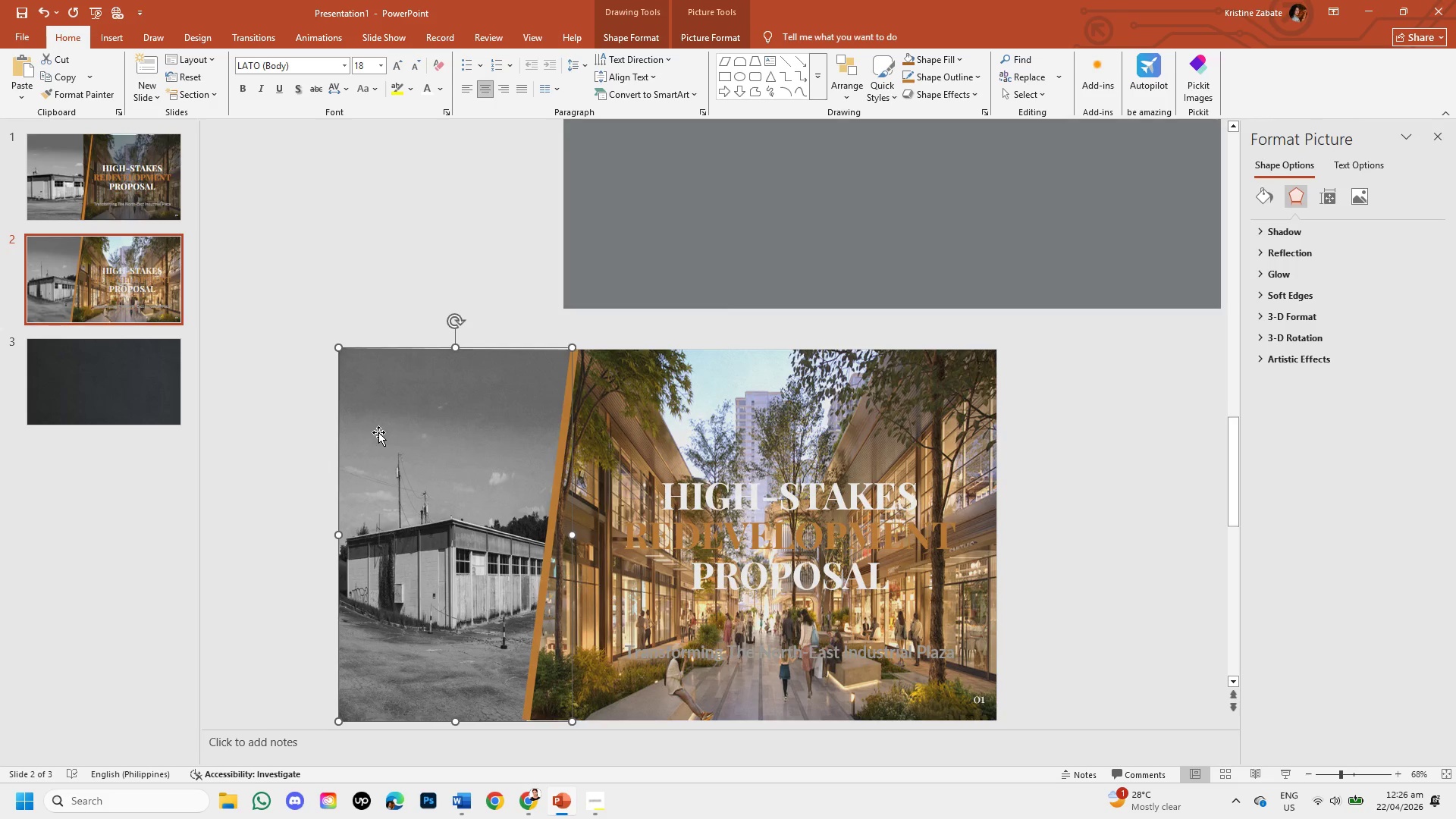 
key(ArrowUp)
 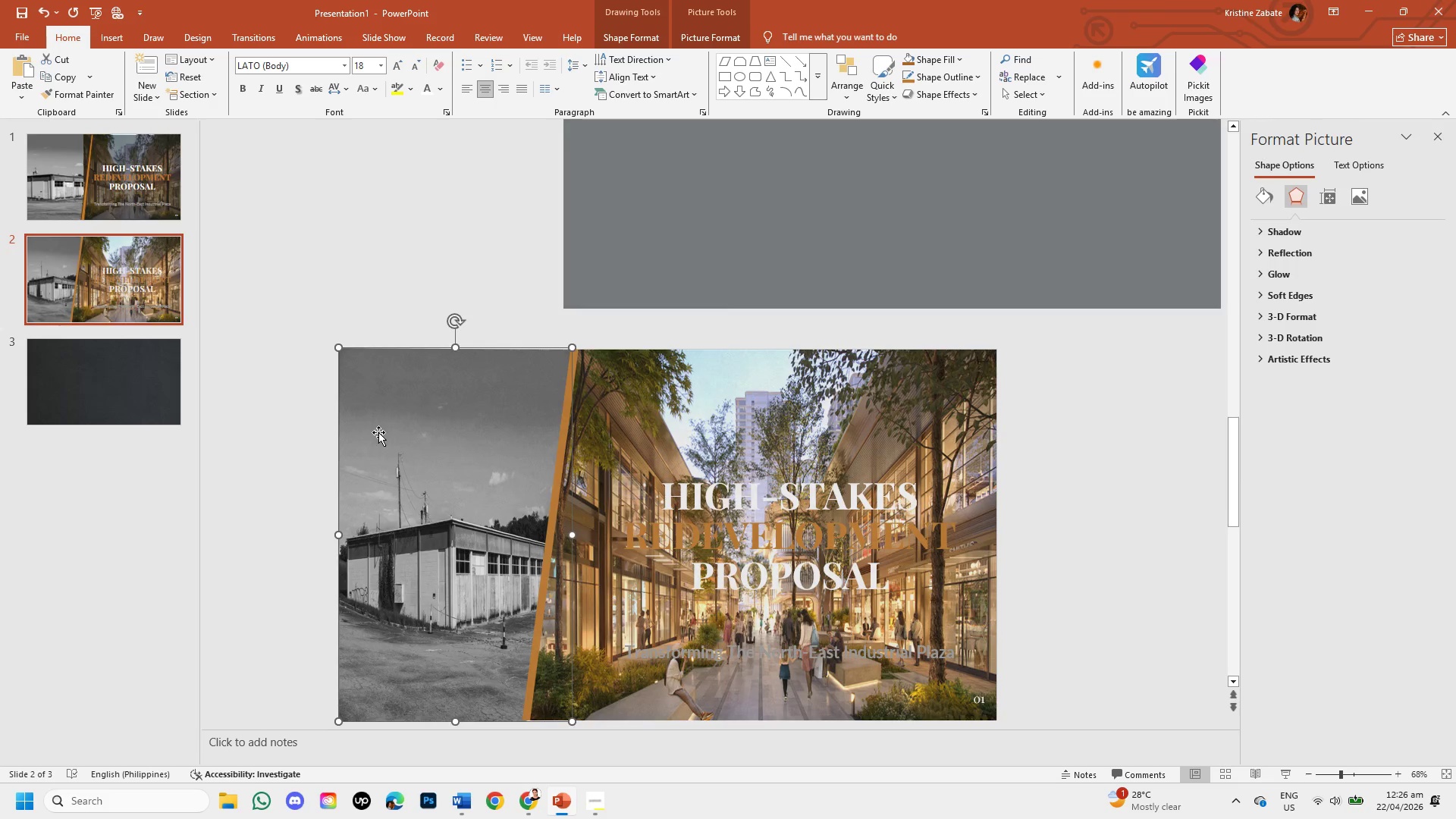 
key(ArrowUp)
 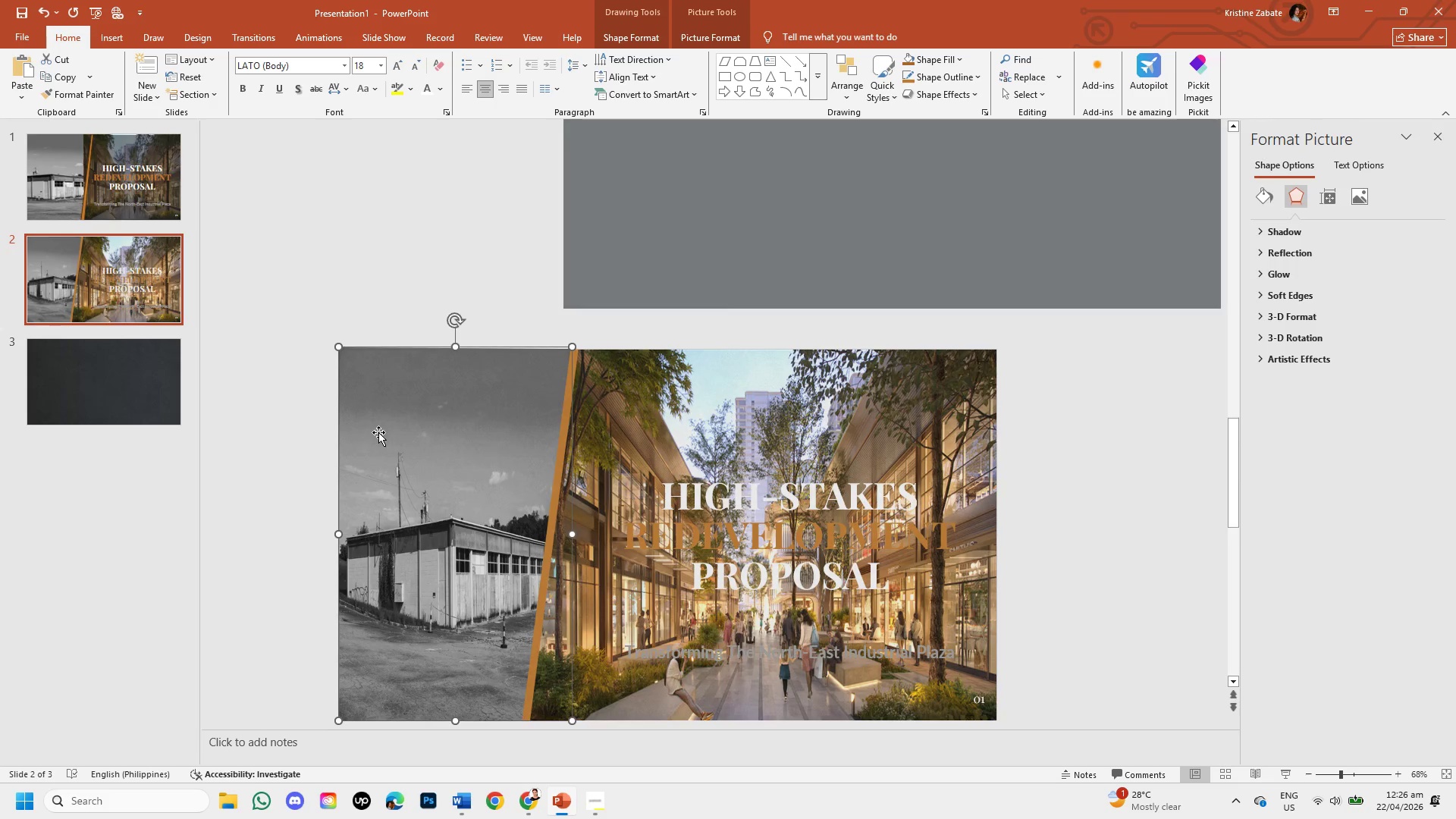 
key(ArrowUp)
 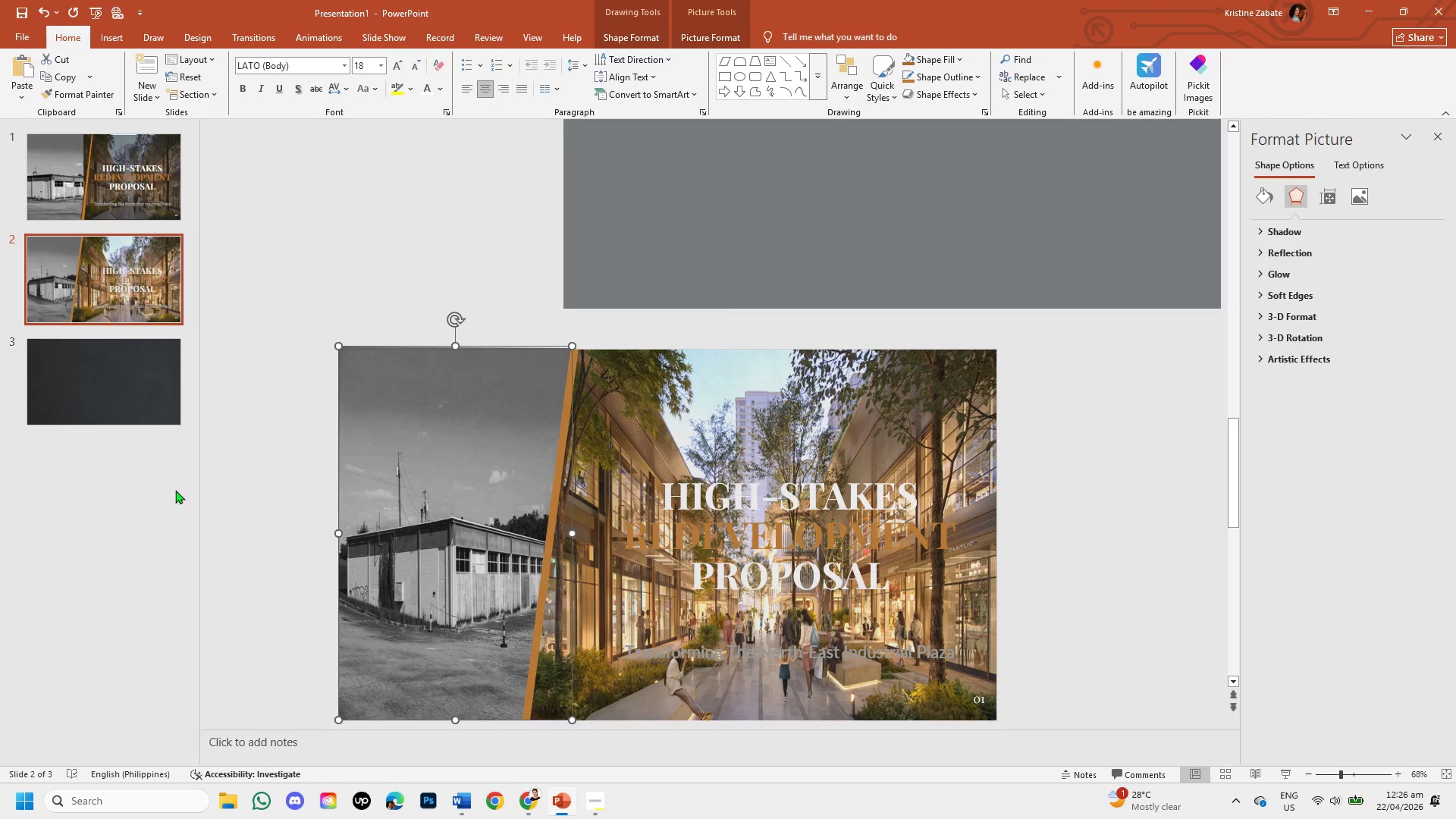 
left_click([267, 517])
 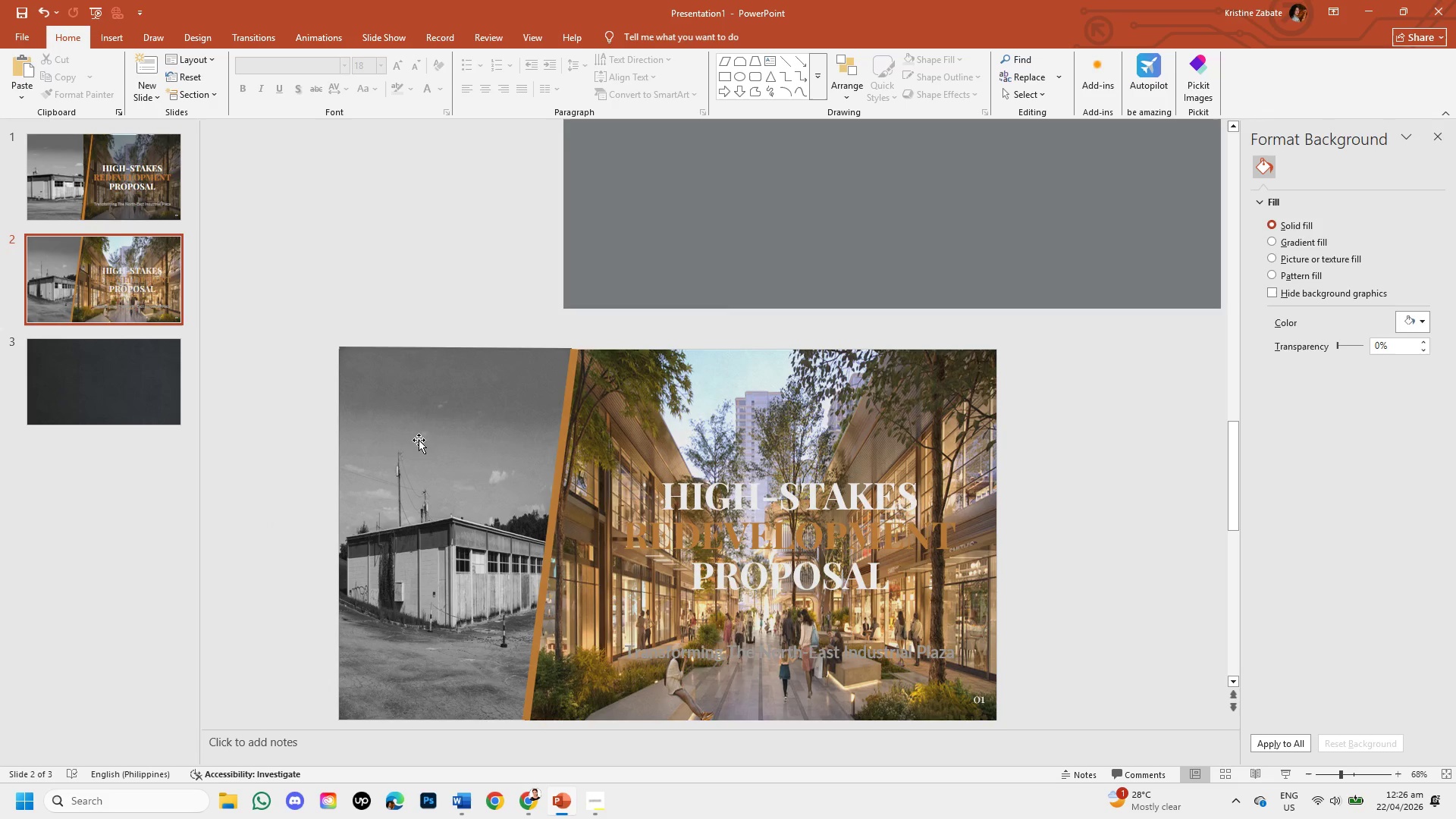 
left_click([466, 422])
 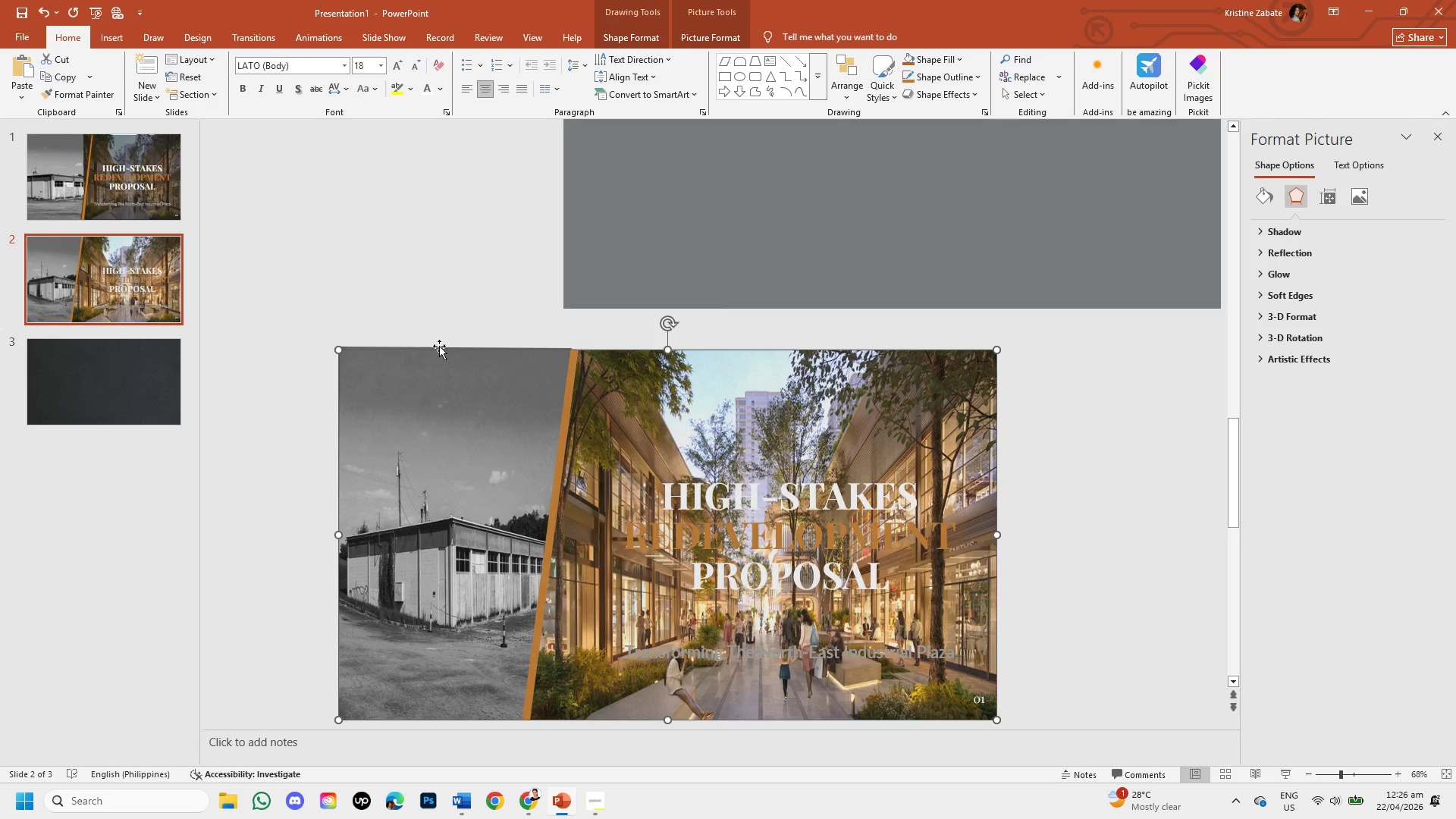 
left_click([438, 346])
 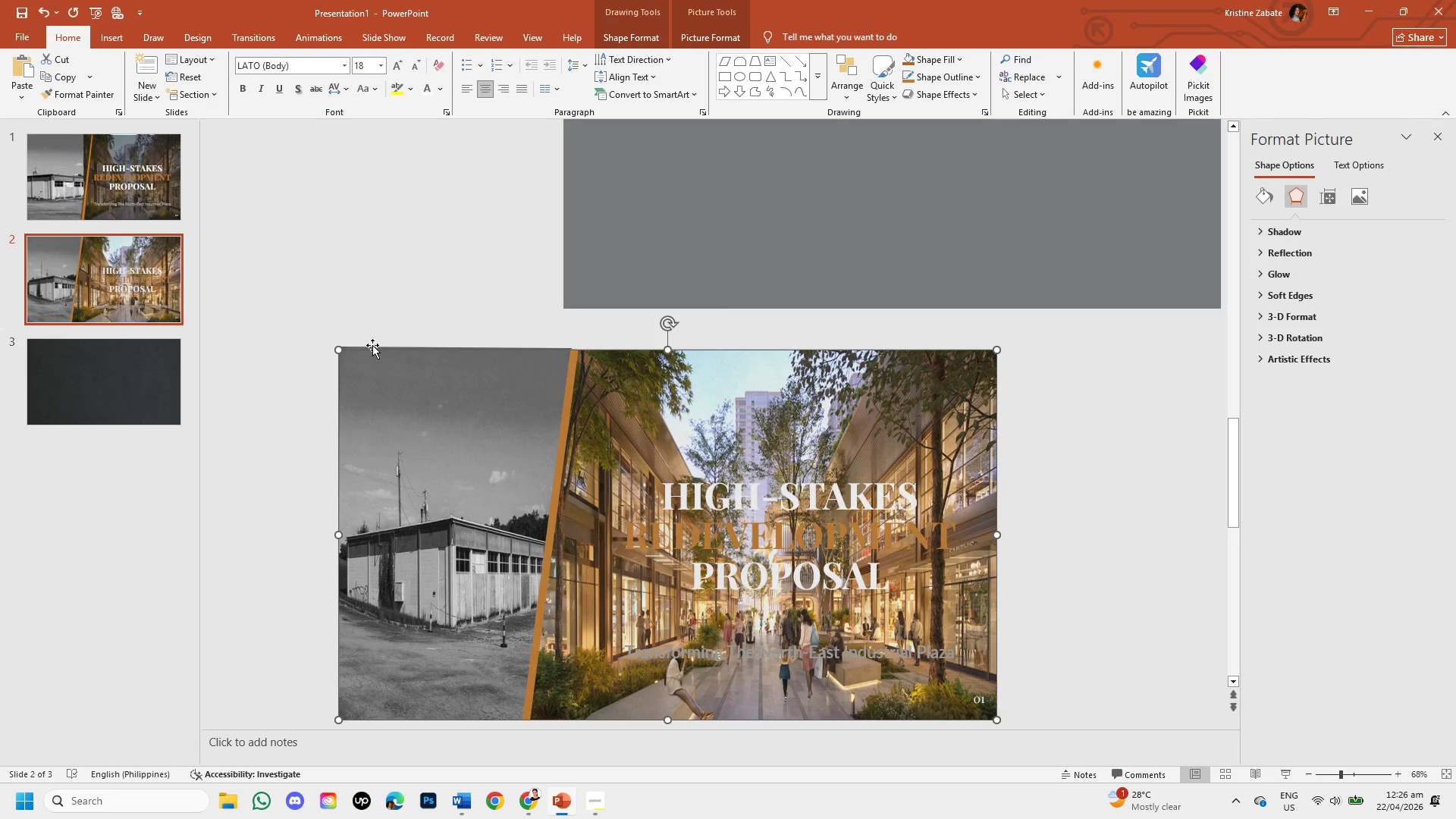 
left_click([372, 345])
 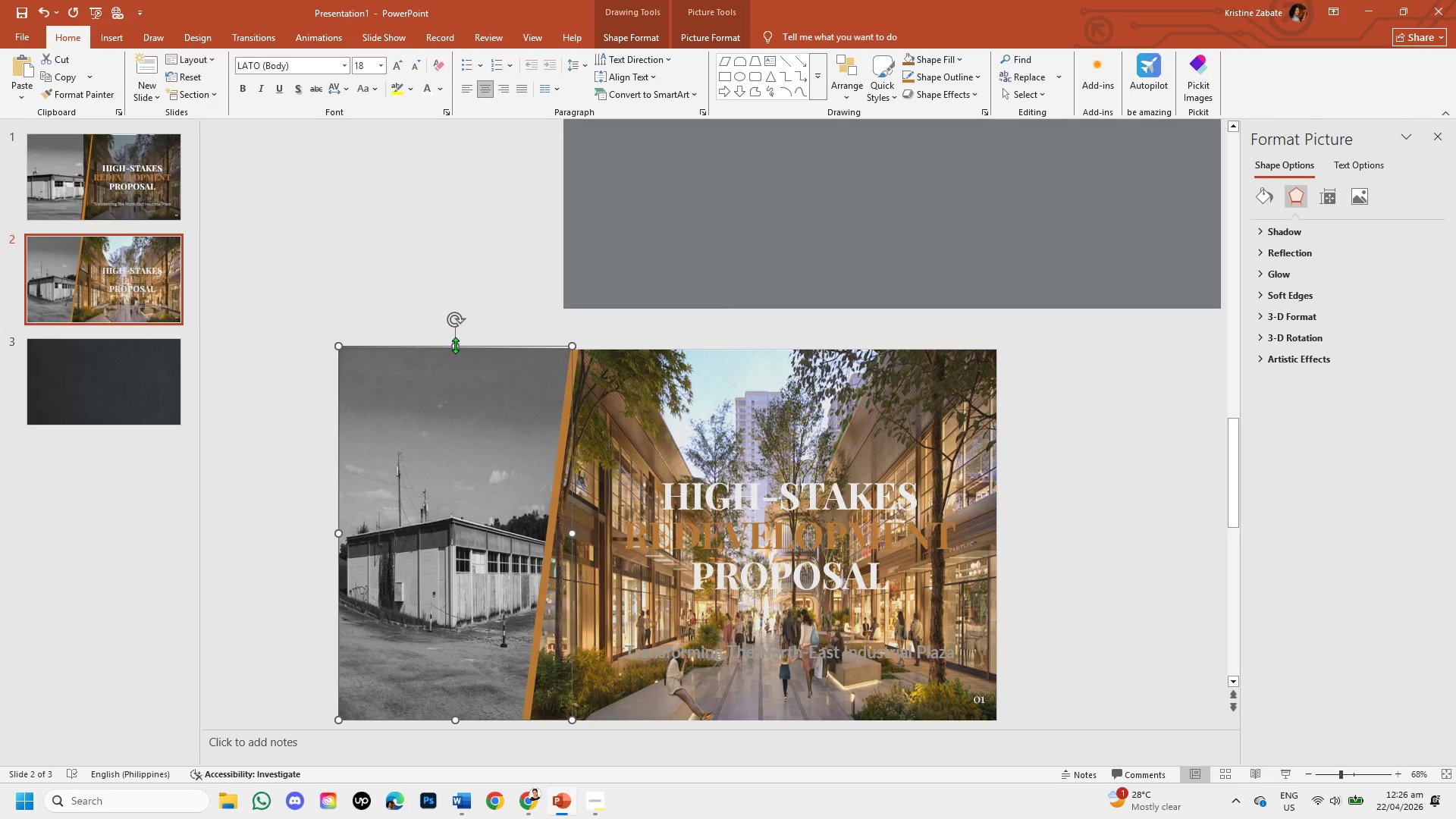 
left_click_drag(start_coordinate=[455, 345], to_coordinate=[456, 350])
 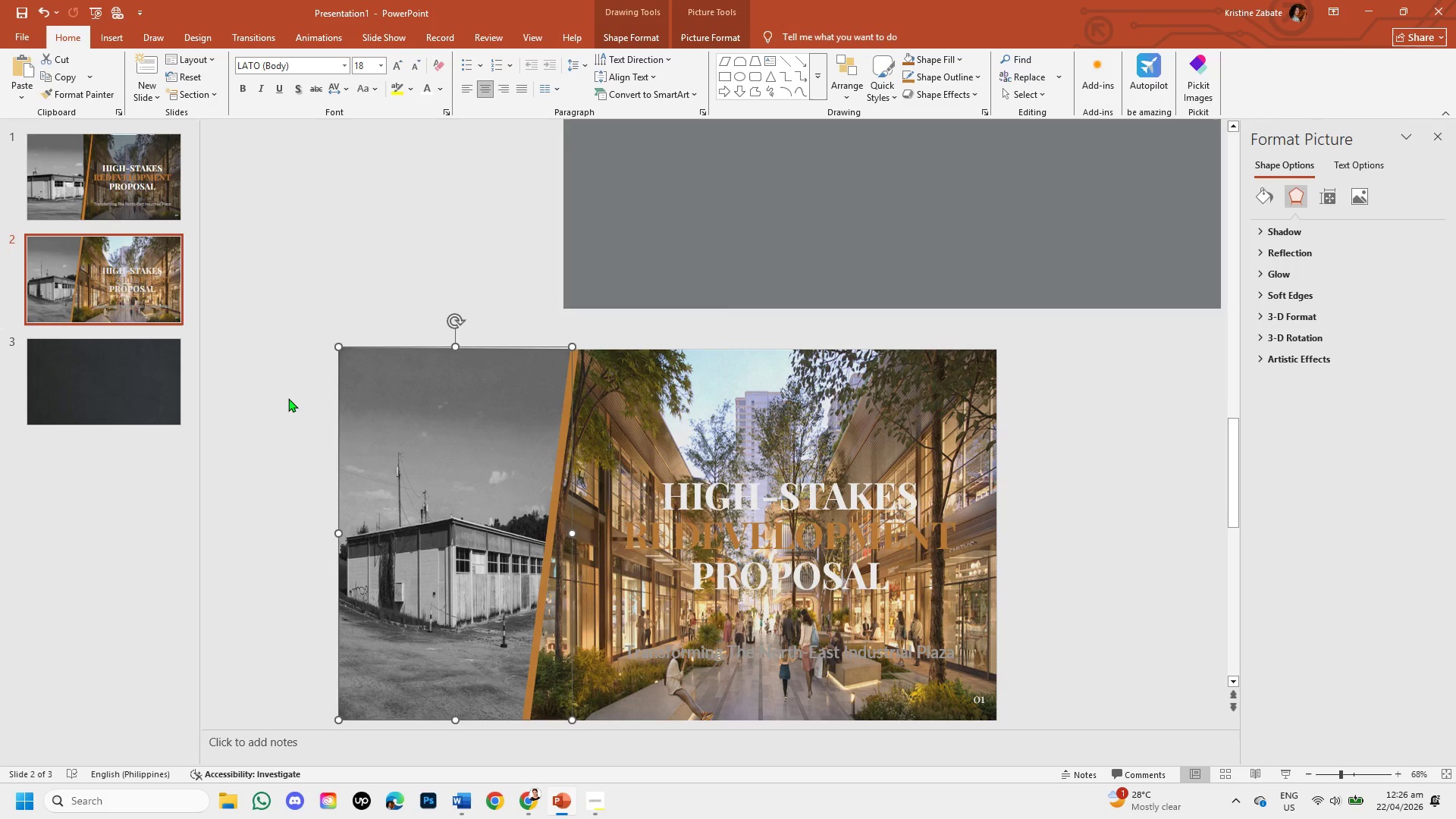 
left_click([288, 398])
 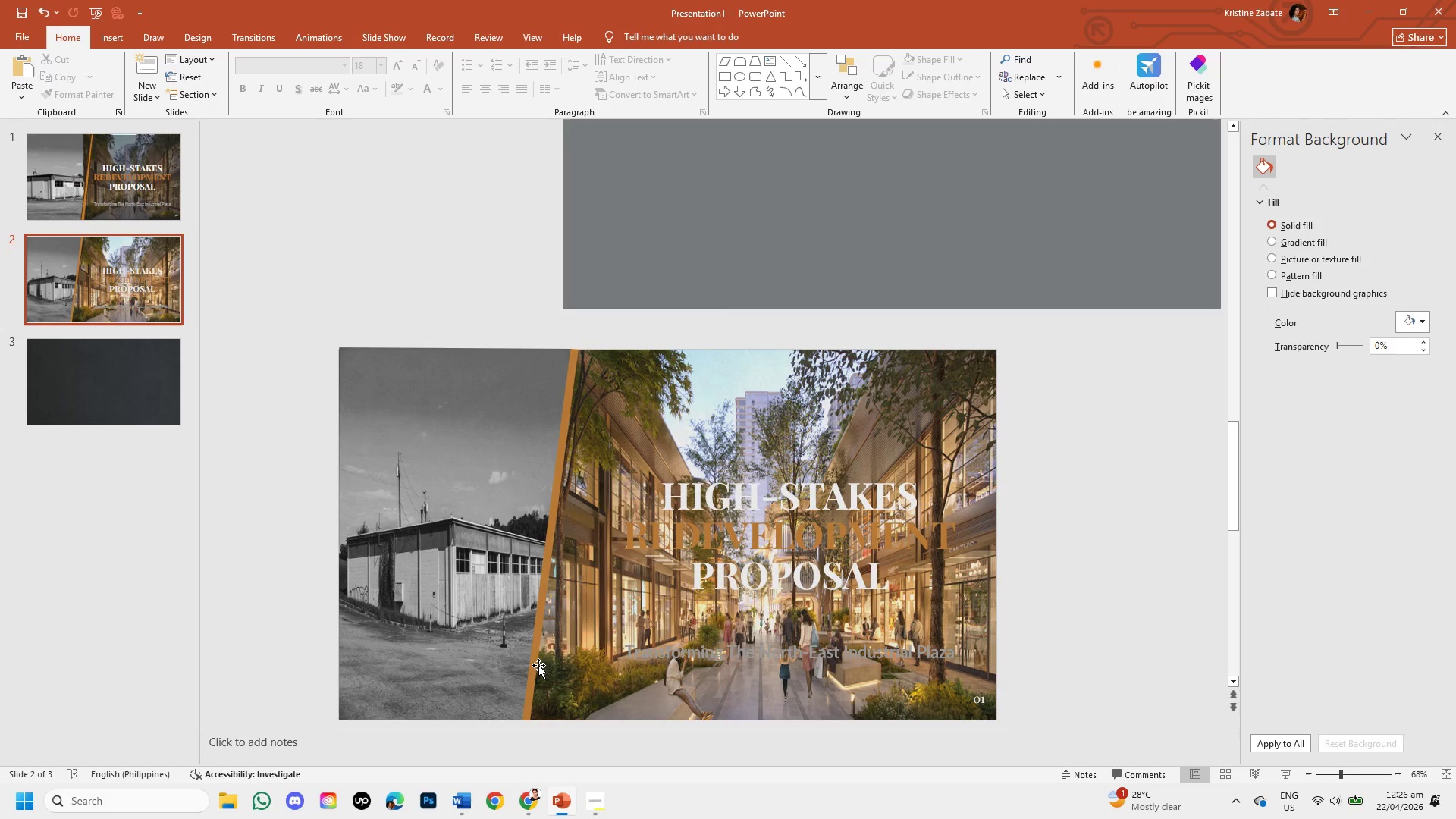 
left_click([531, 673])
 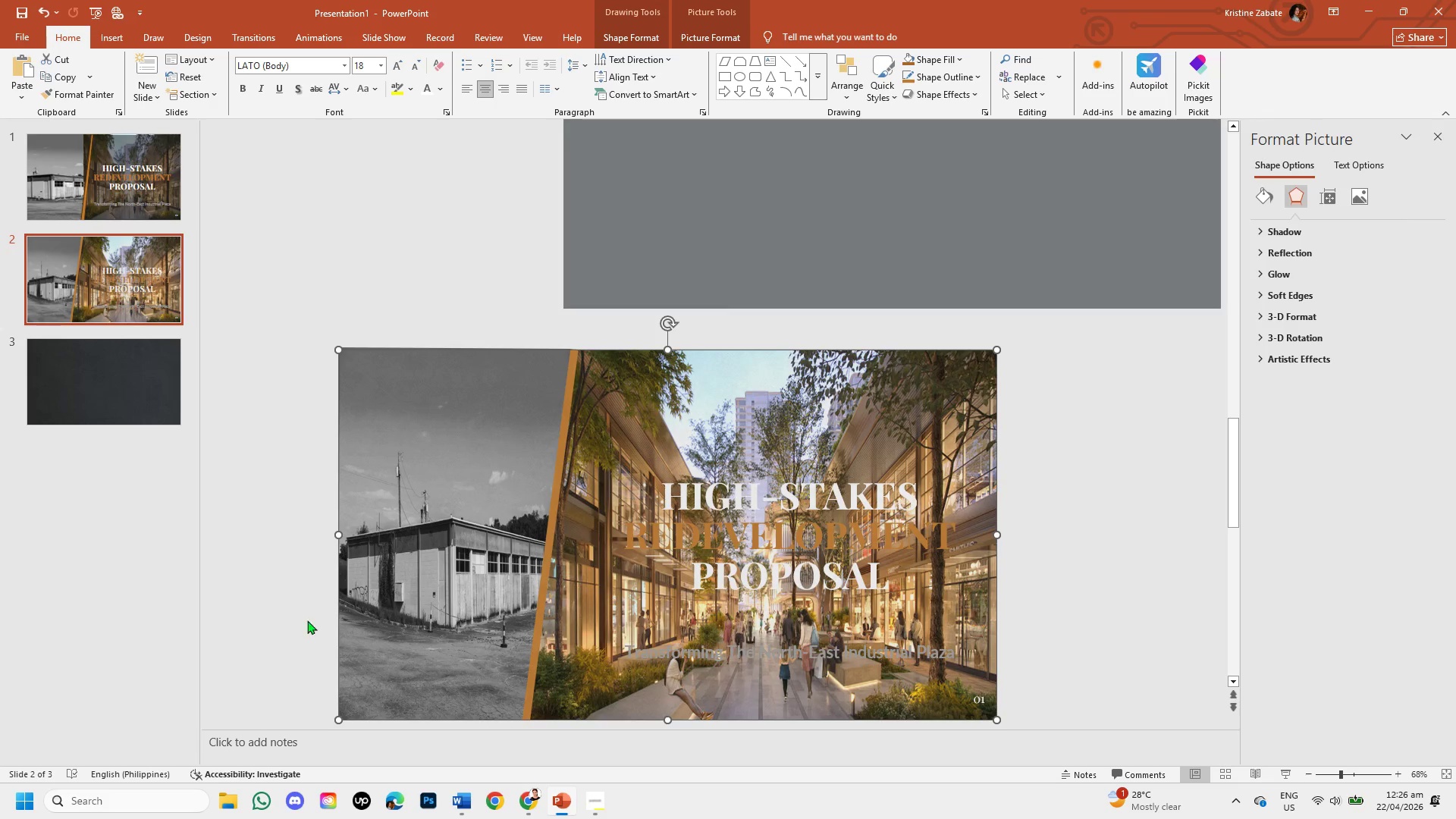 
left_click([253, 611])
 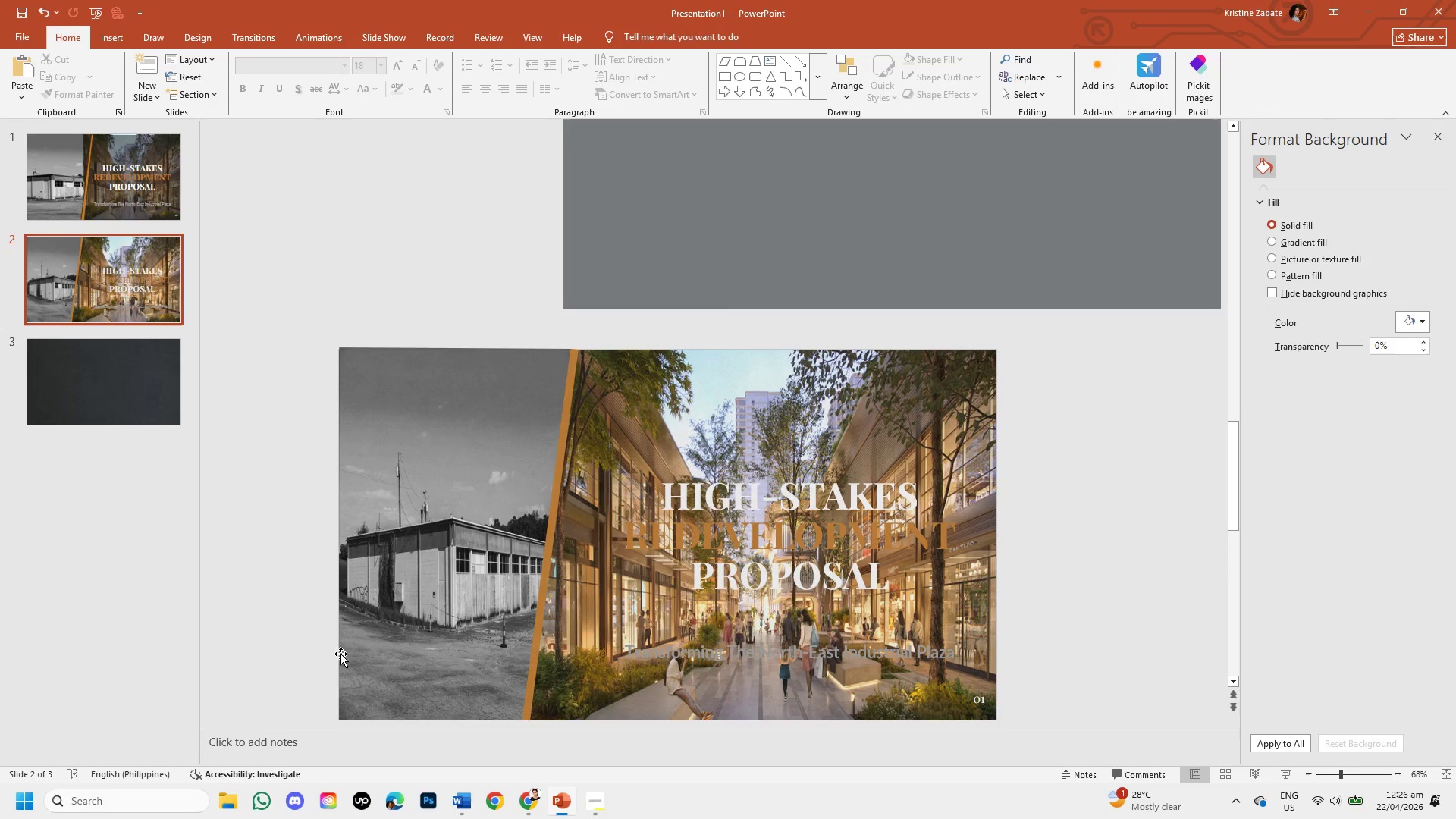 
left_click([356, 661])
 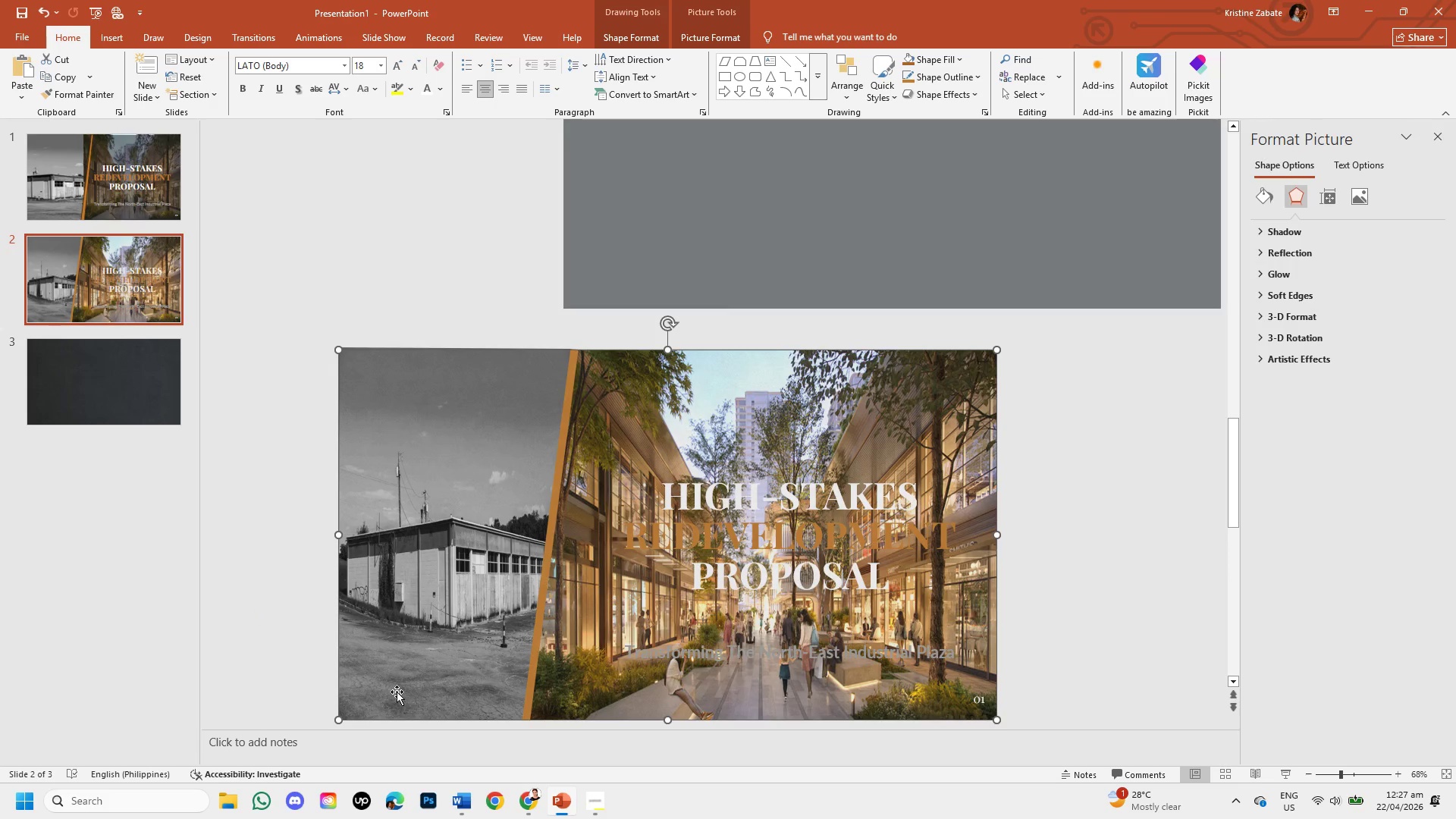 
left_click([397, 692])
 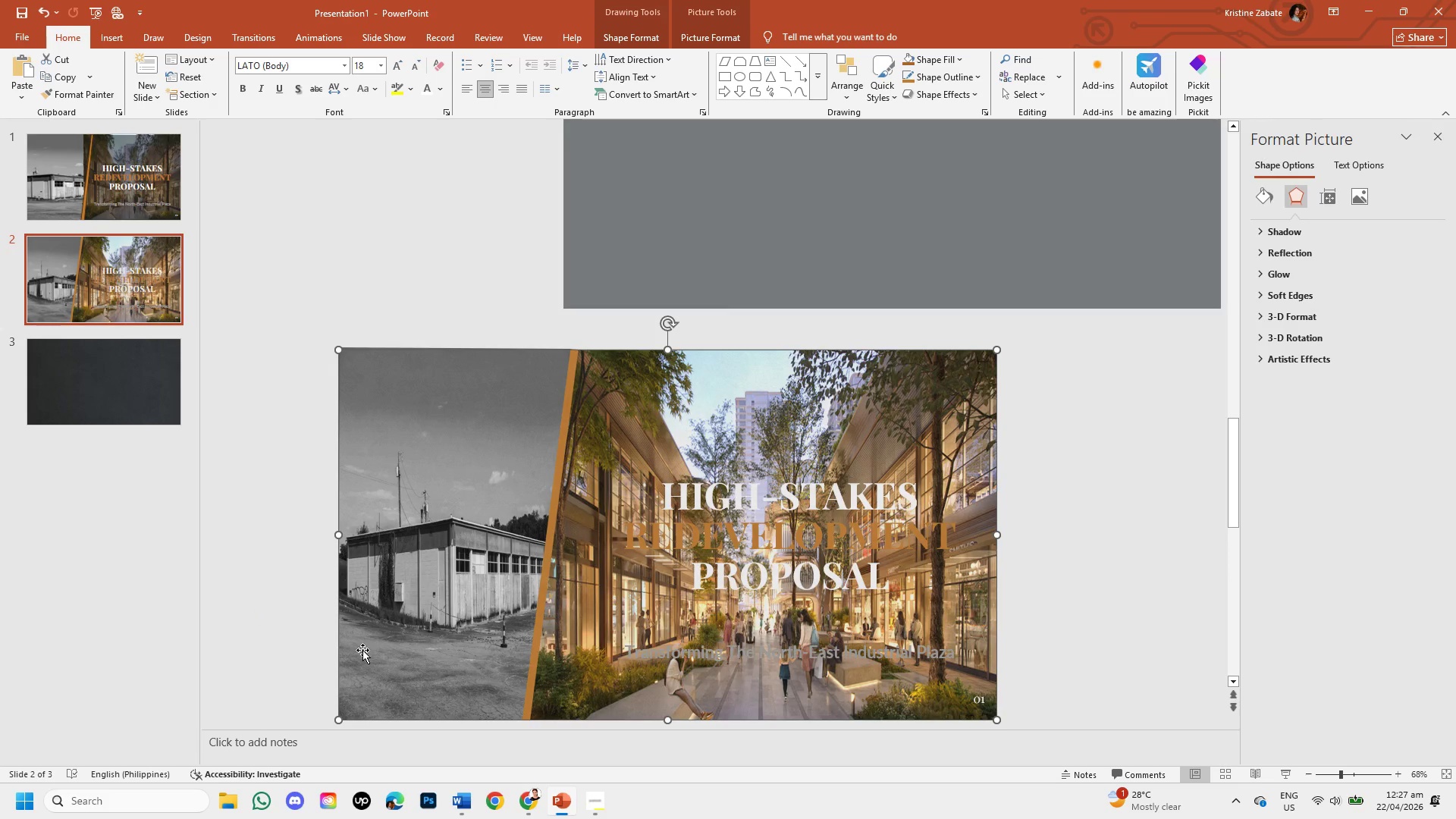 
left_click_drag(start_coordinate=[362, 650], to_coordinate=[458, 620])
 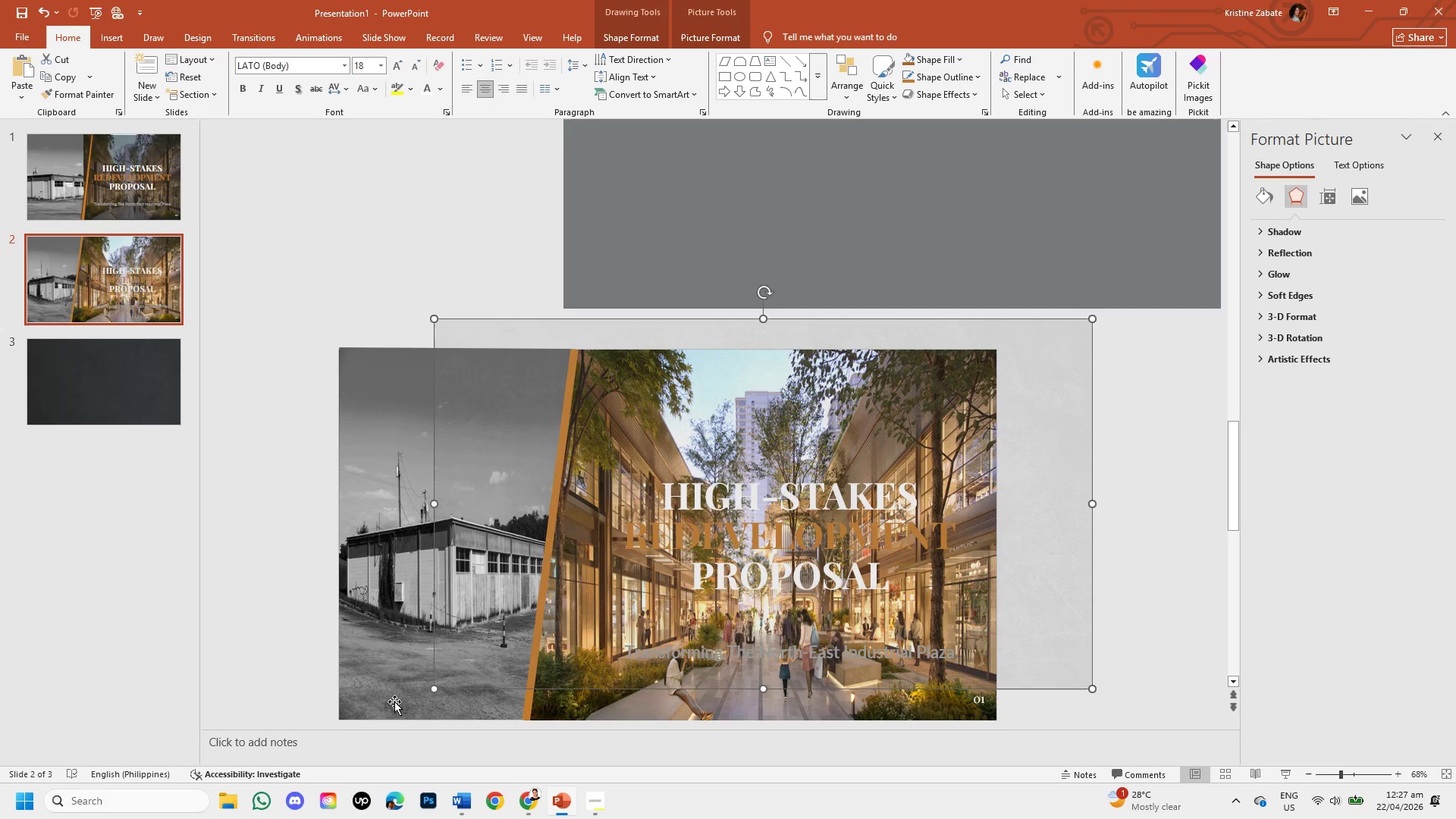 
left_click([394, 701])
 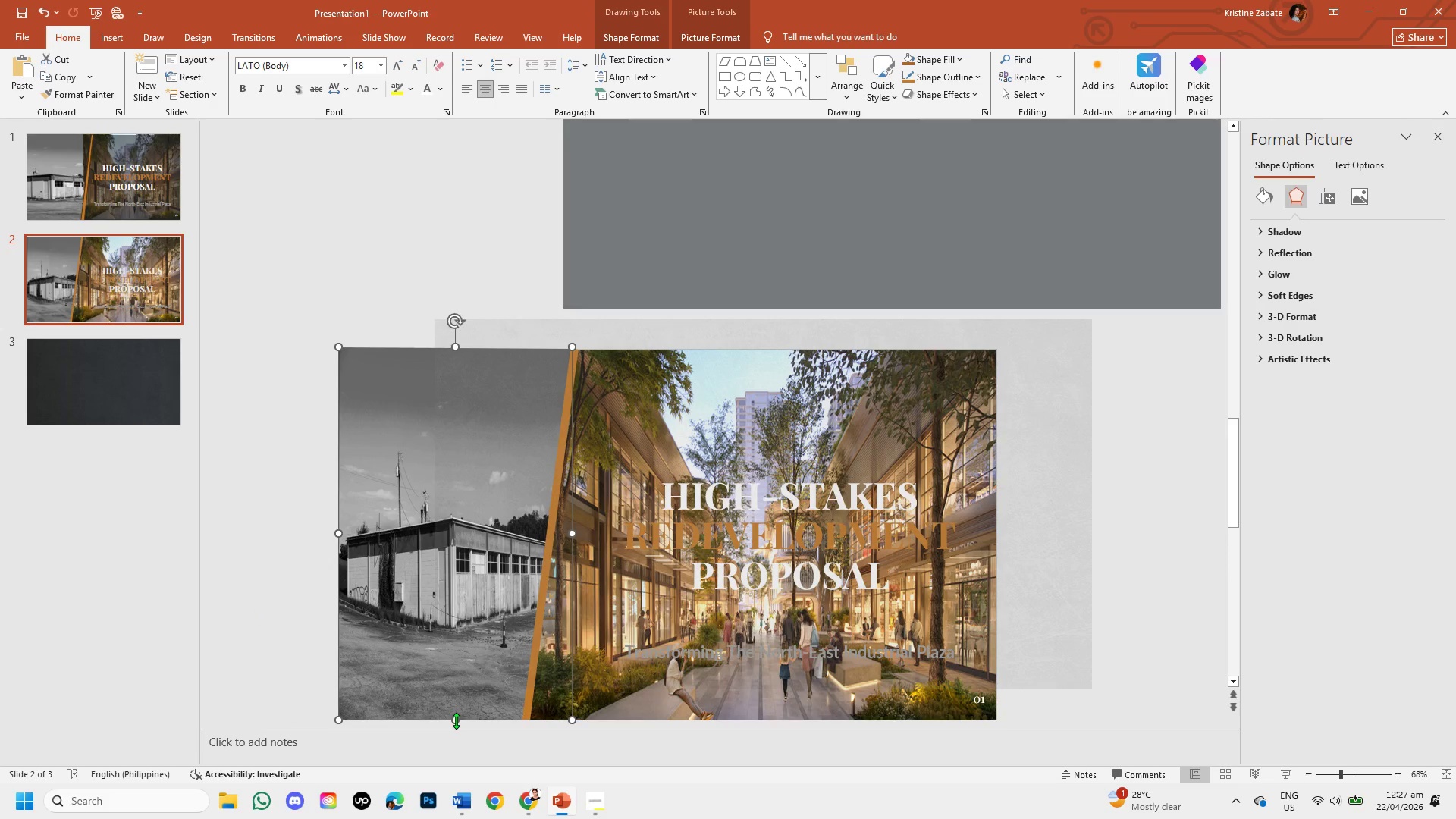 
left_click_drag(start_coordinate=[456, 720], to_coordinate=[456, 715])
 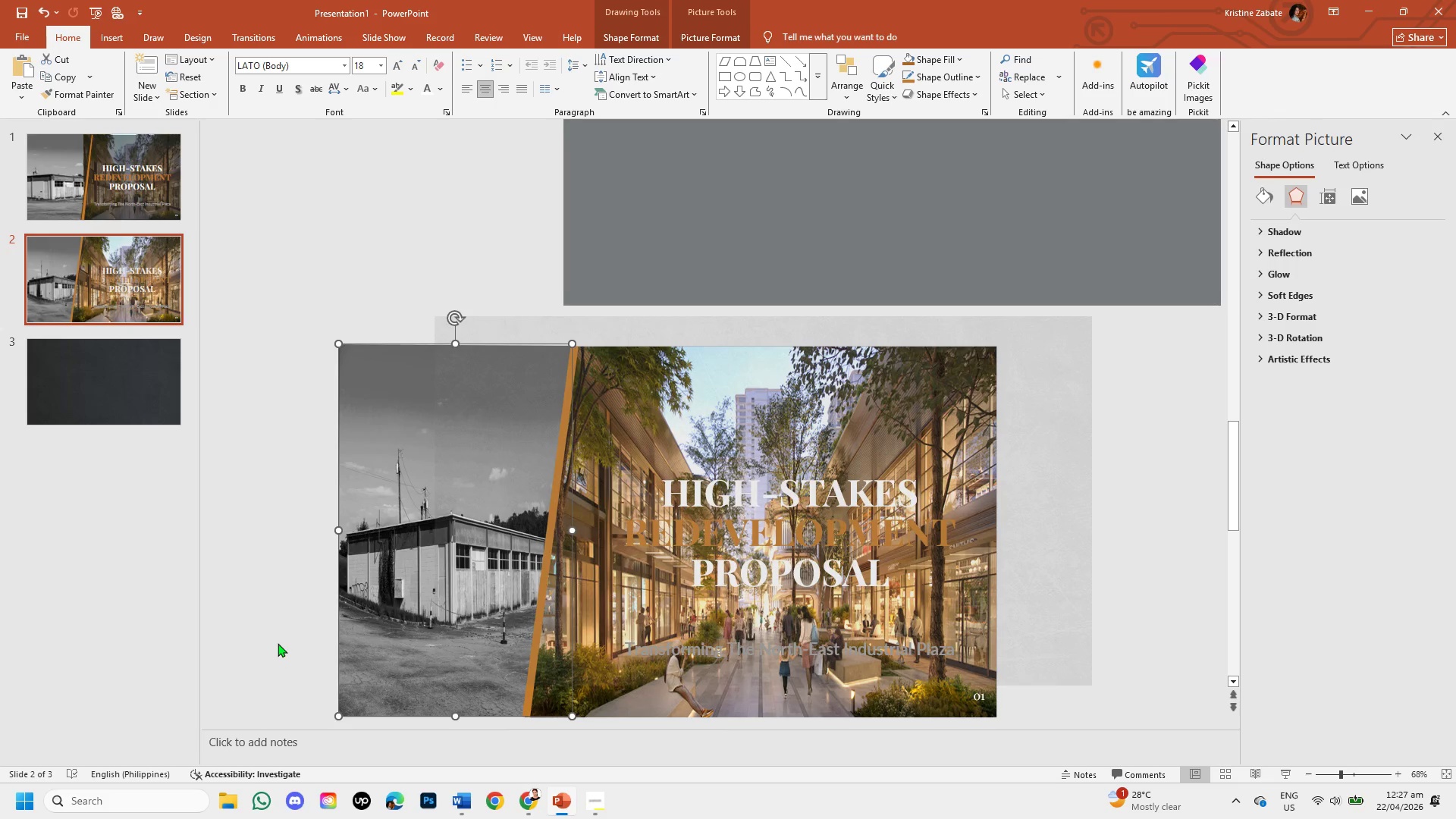 
left_click([278, 643])
 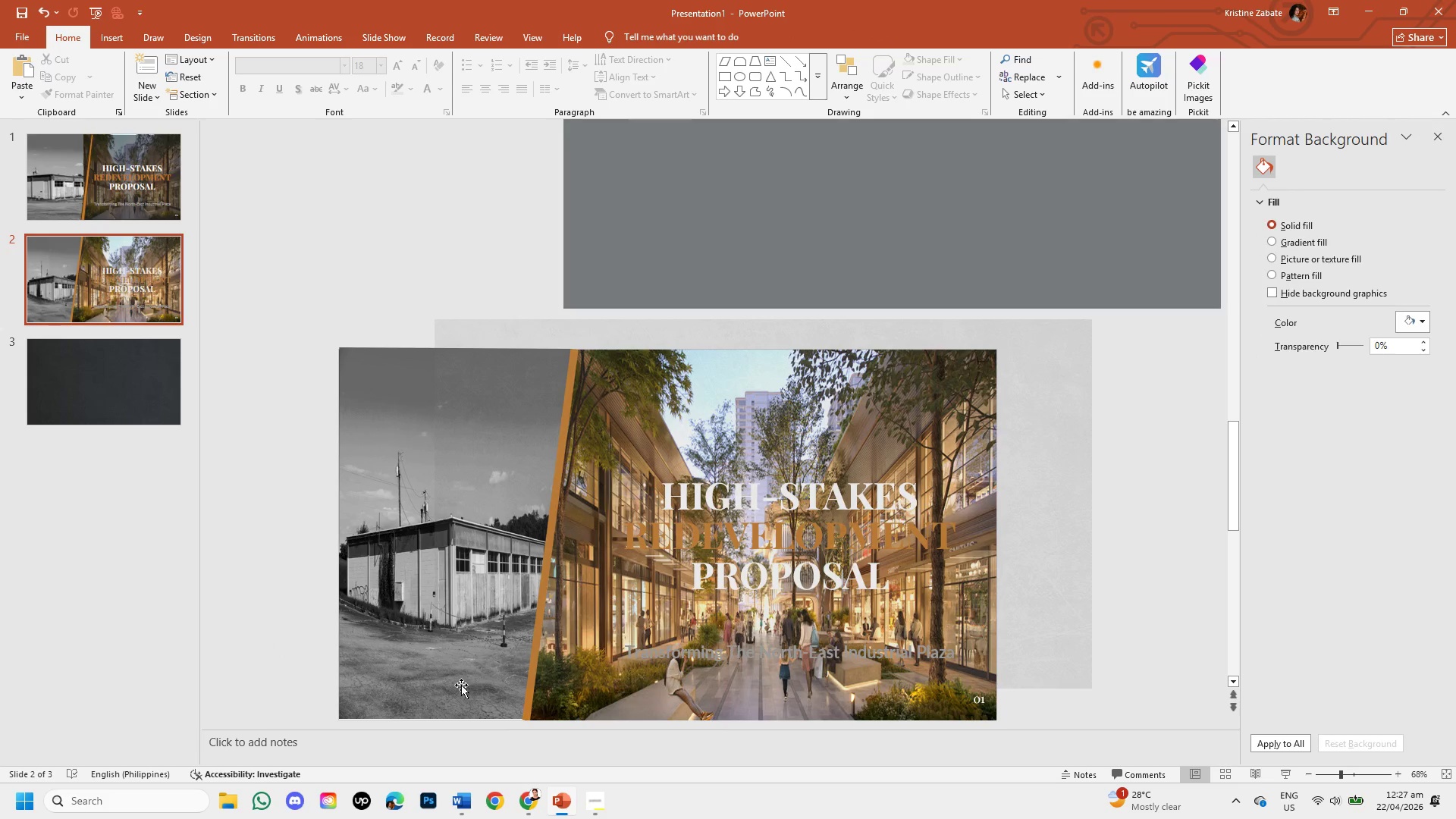 
left_click([430, 670])
 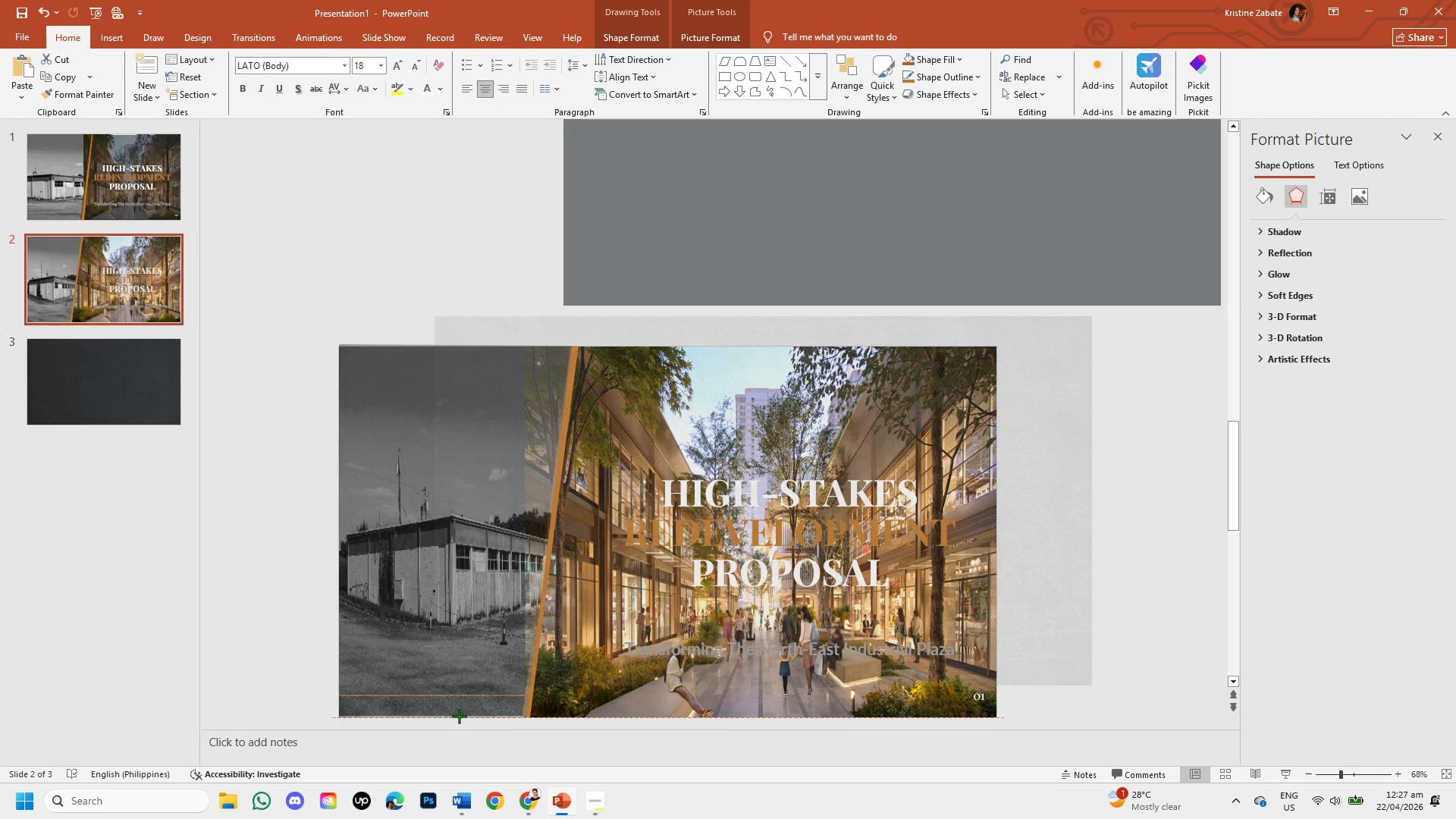 
left_click([287, 638])
 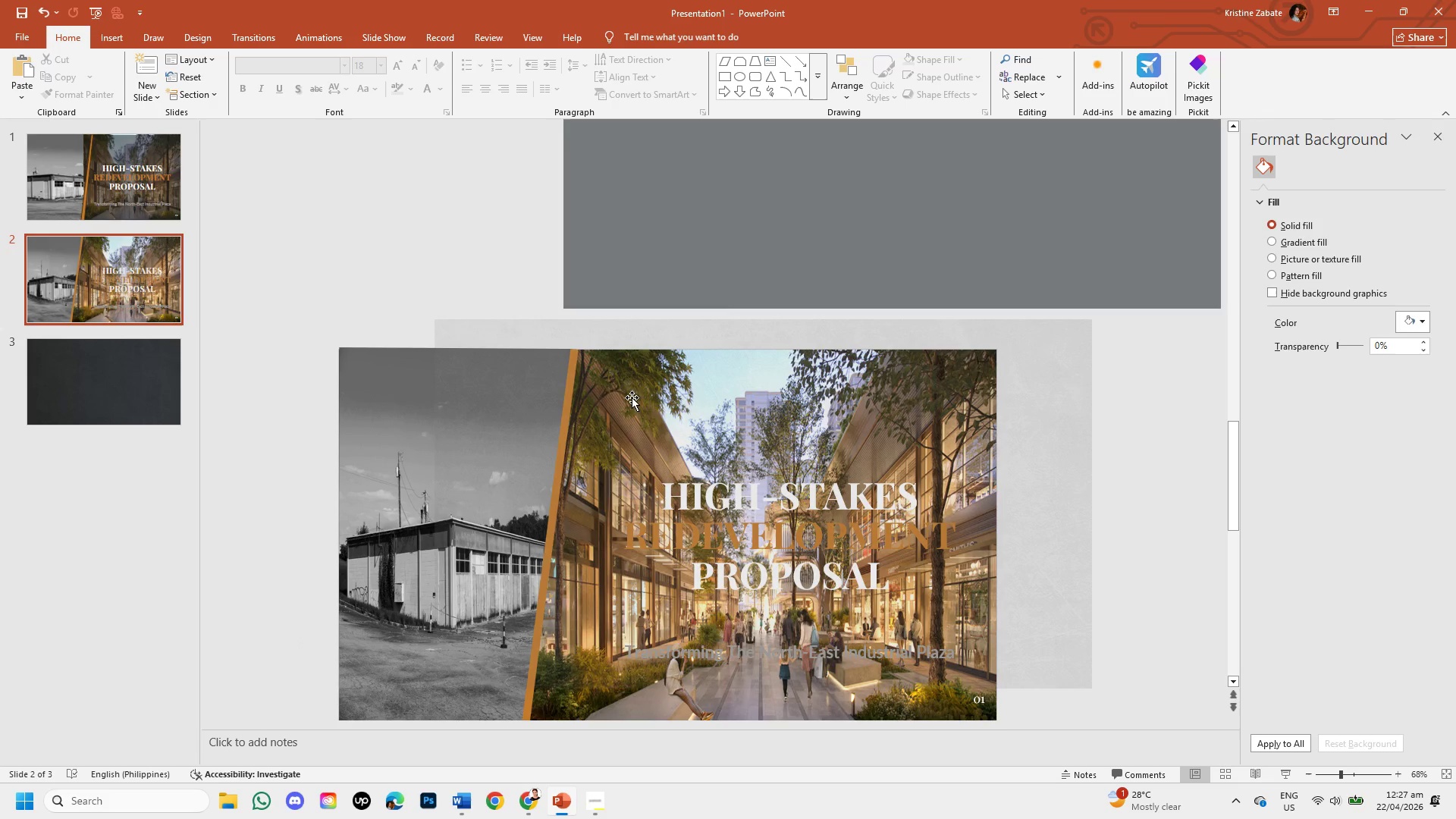 
left_click([598, 342])
 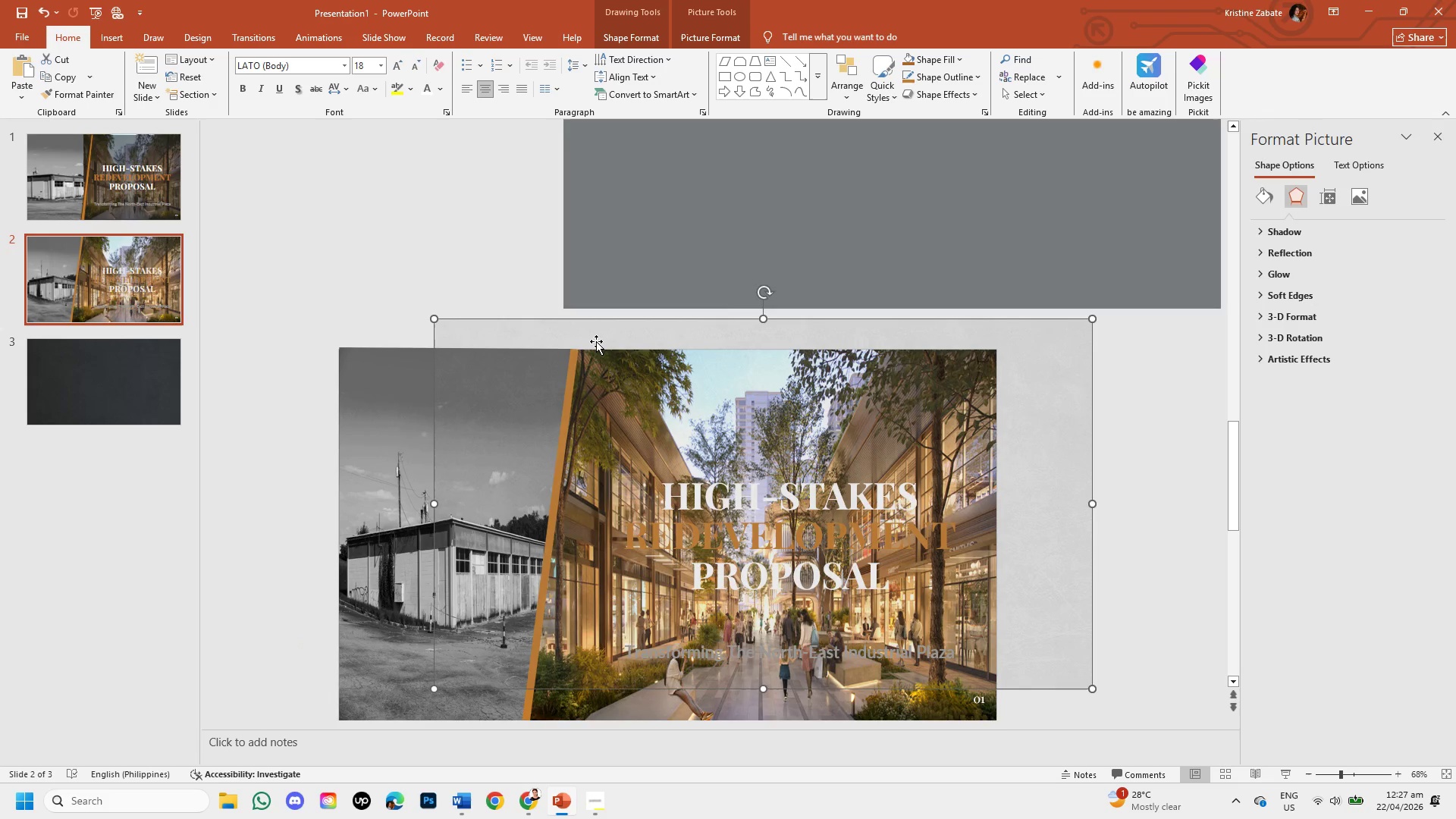 
left_click_drag(start_coordinate=[596, 341], to_coordinate=[500, 369])
 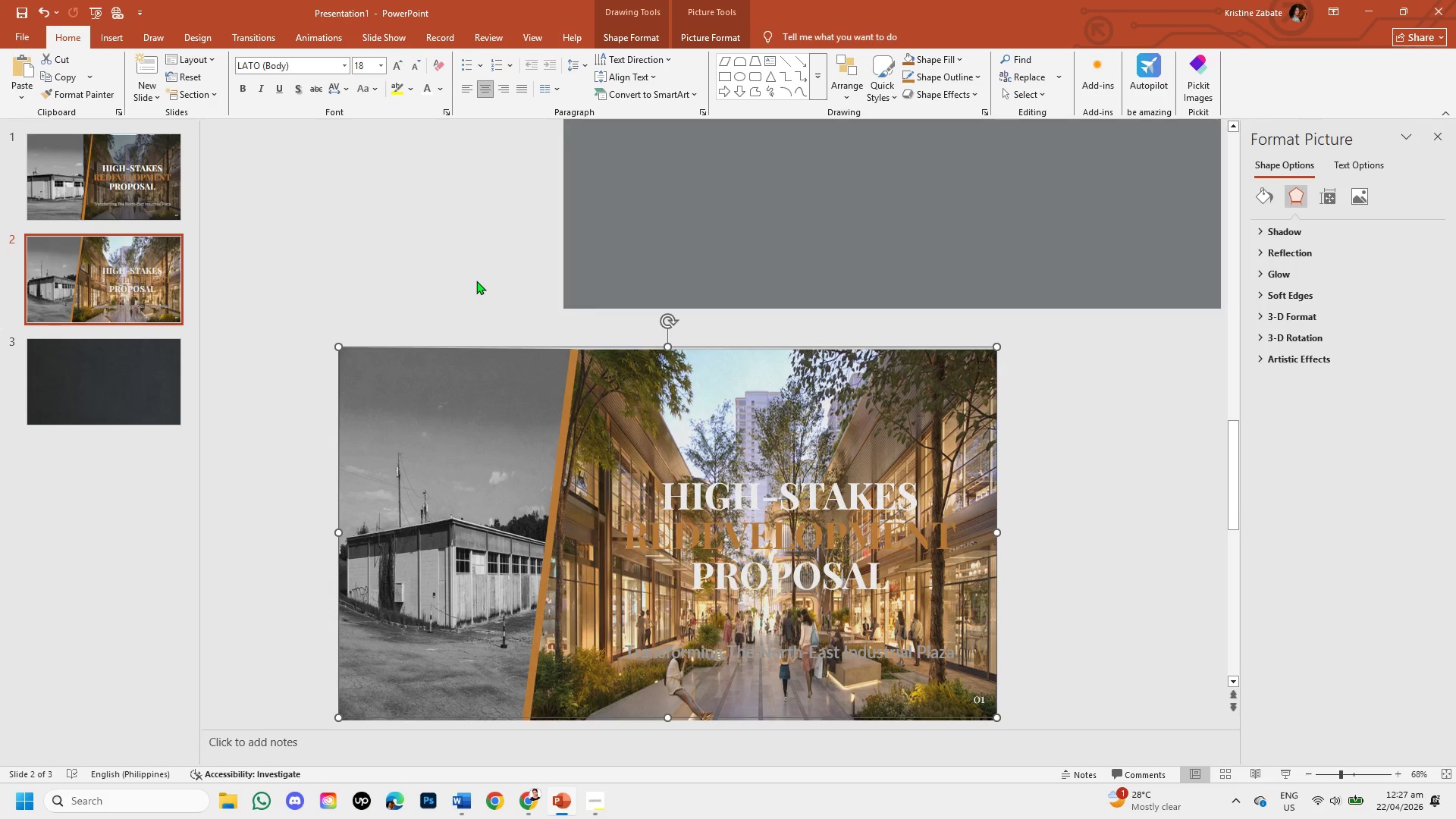 
left_click([476, 281])
 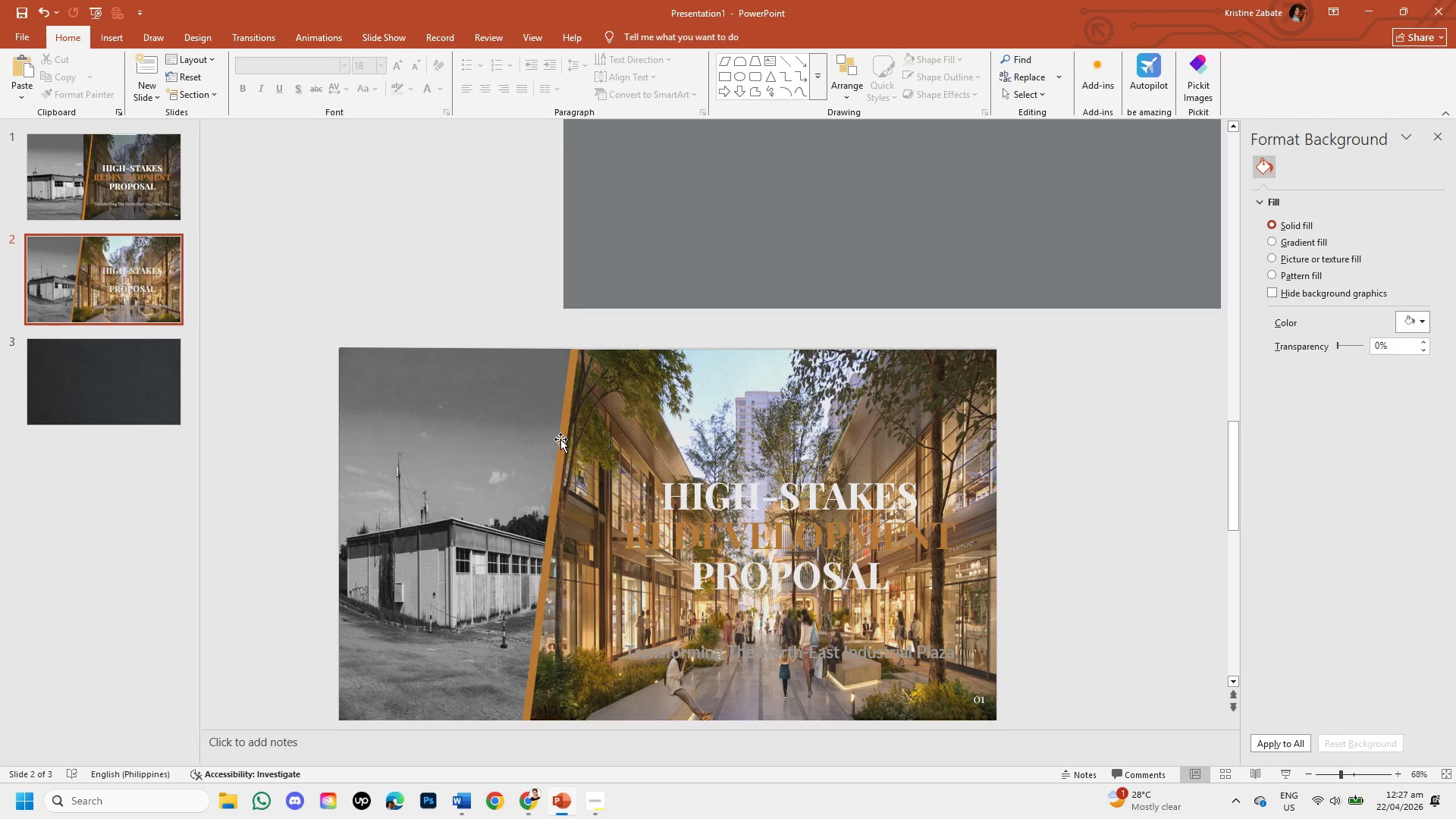 
left_click([541, 421])
 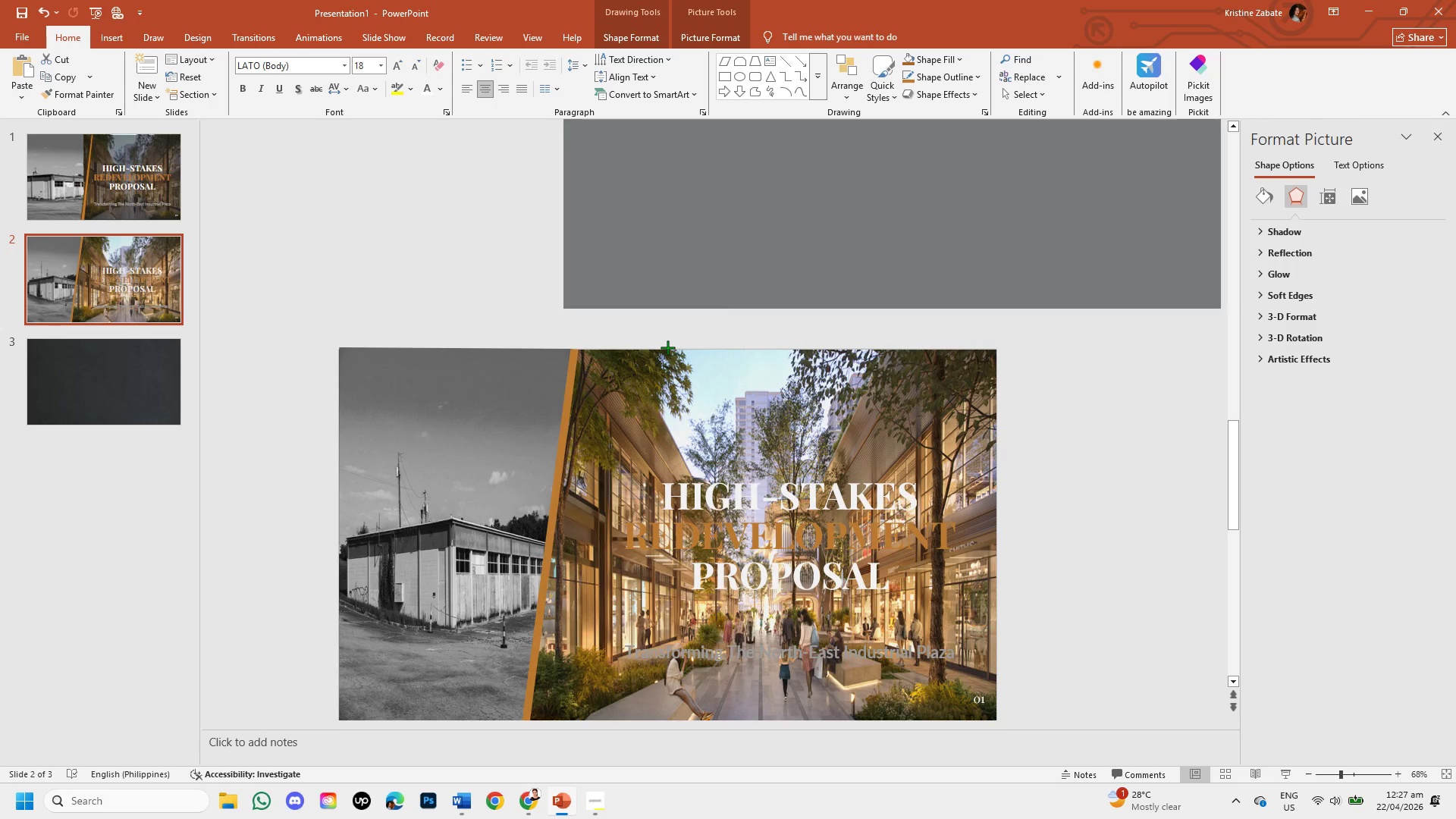 
wait(5.2)
 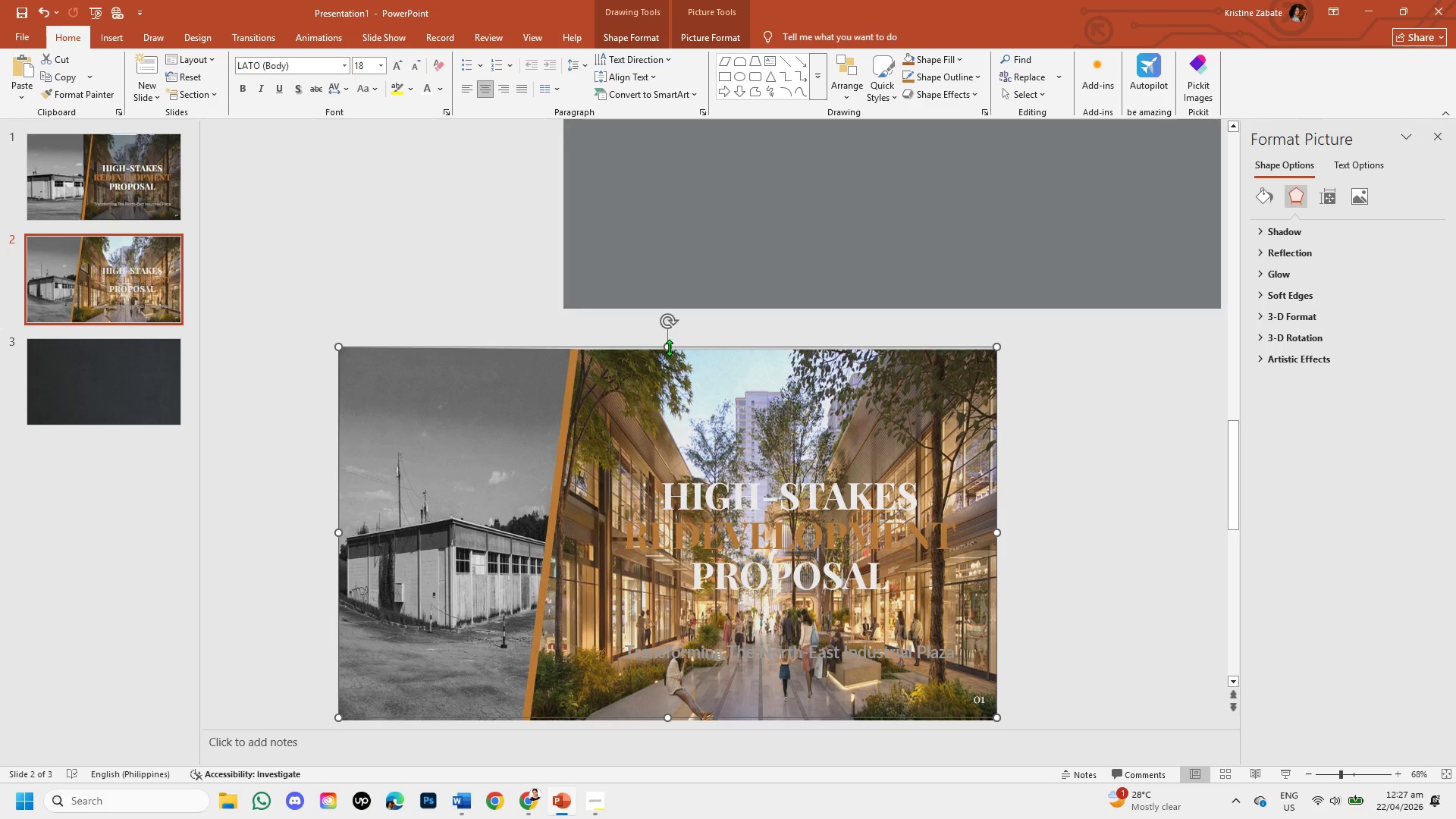 
left_click([515, 284])
 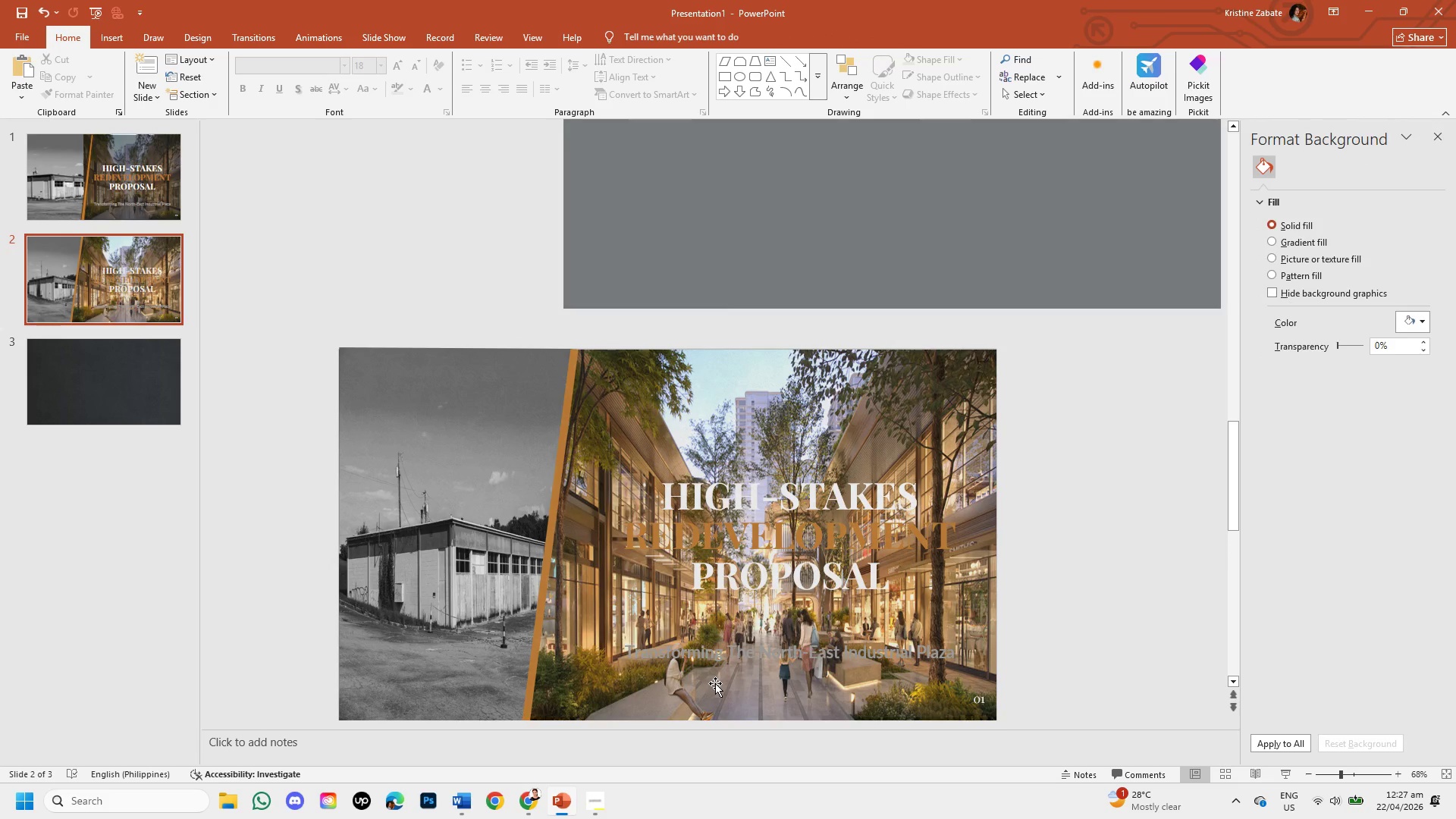 
left_click([708, 679])
 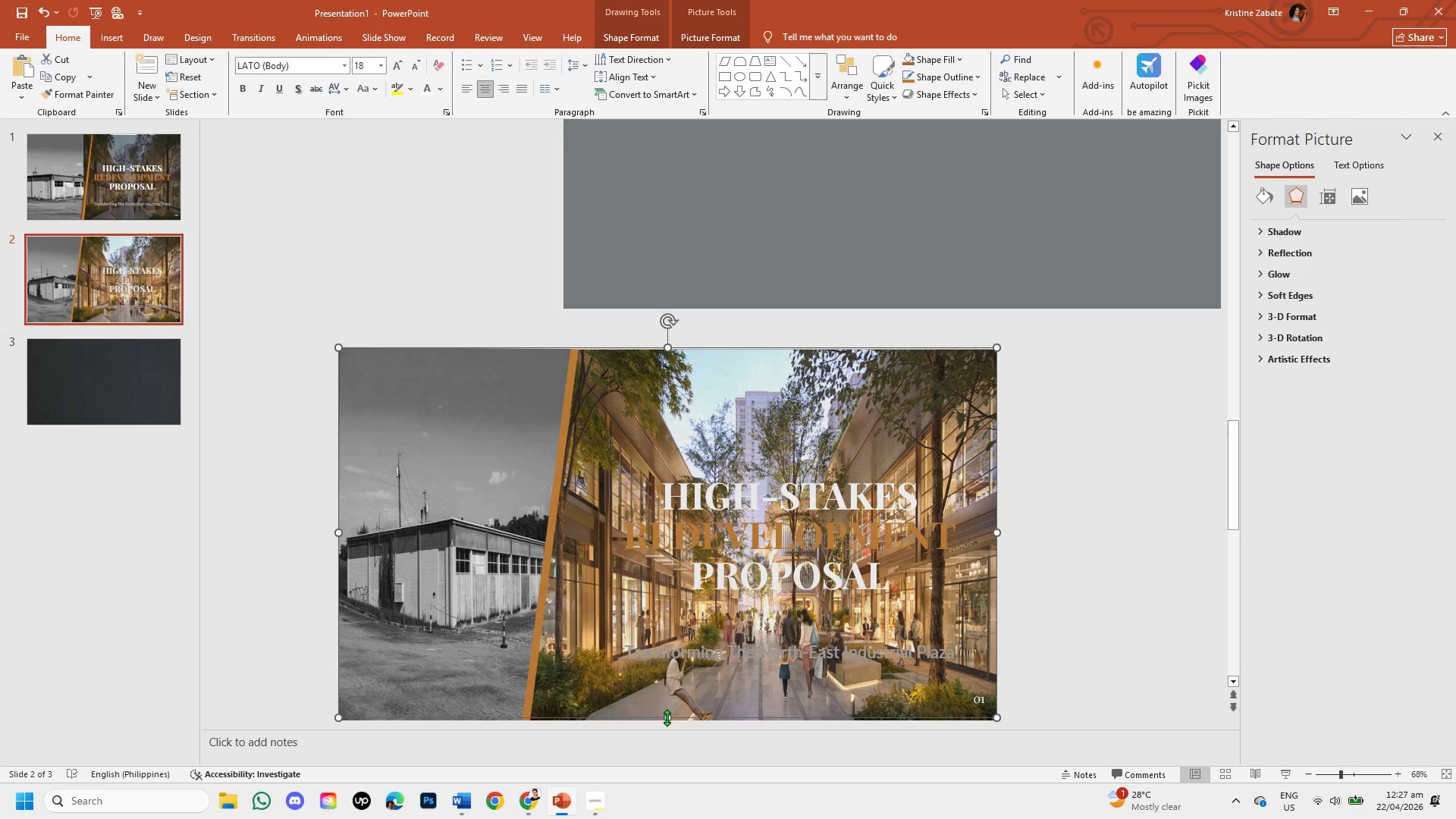 
left_click_drag(start_coordinate=[667, 717], to_coordinate=[670, 720])
 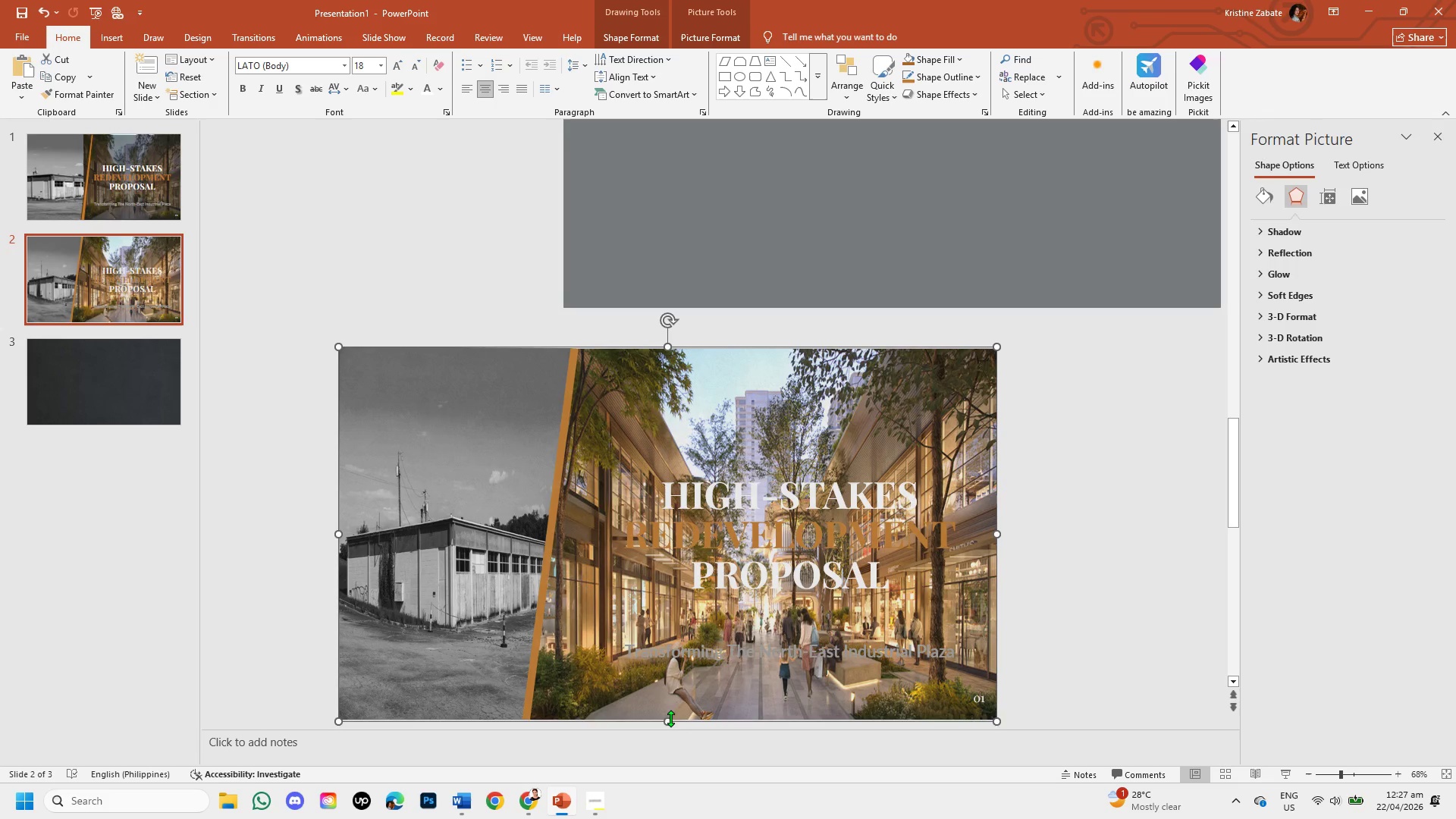 
left_click_drag(start_coordinate=[667, 720], to_coordinate=[668, 715])
 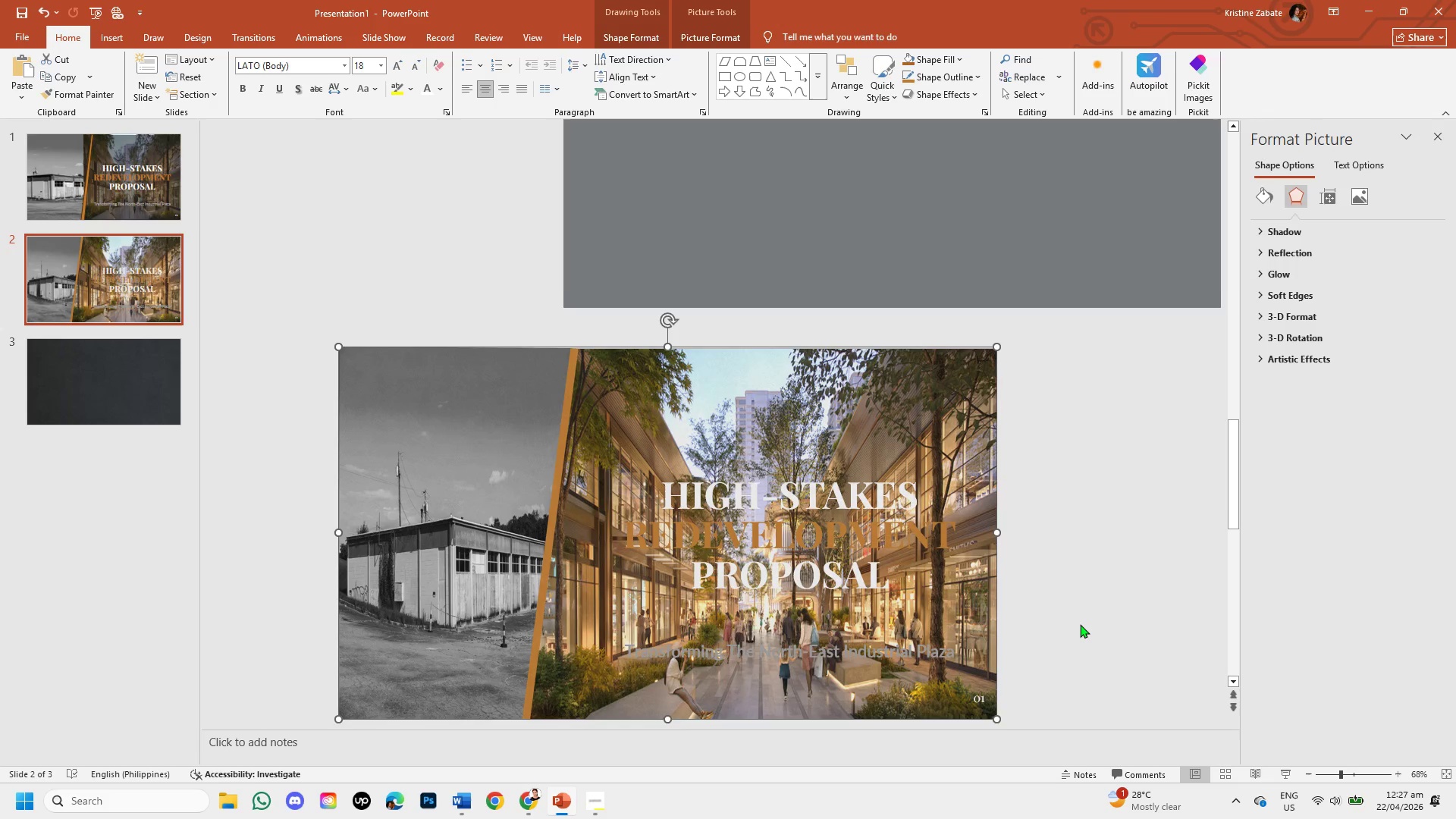 
left_click([1080, 624])
 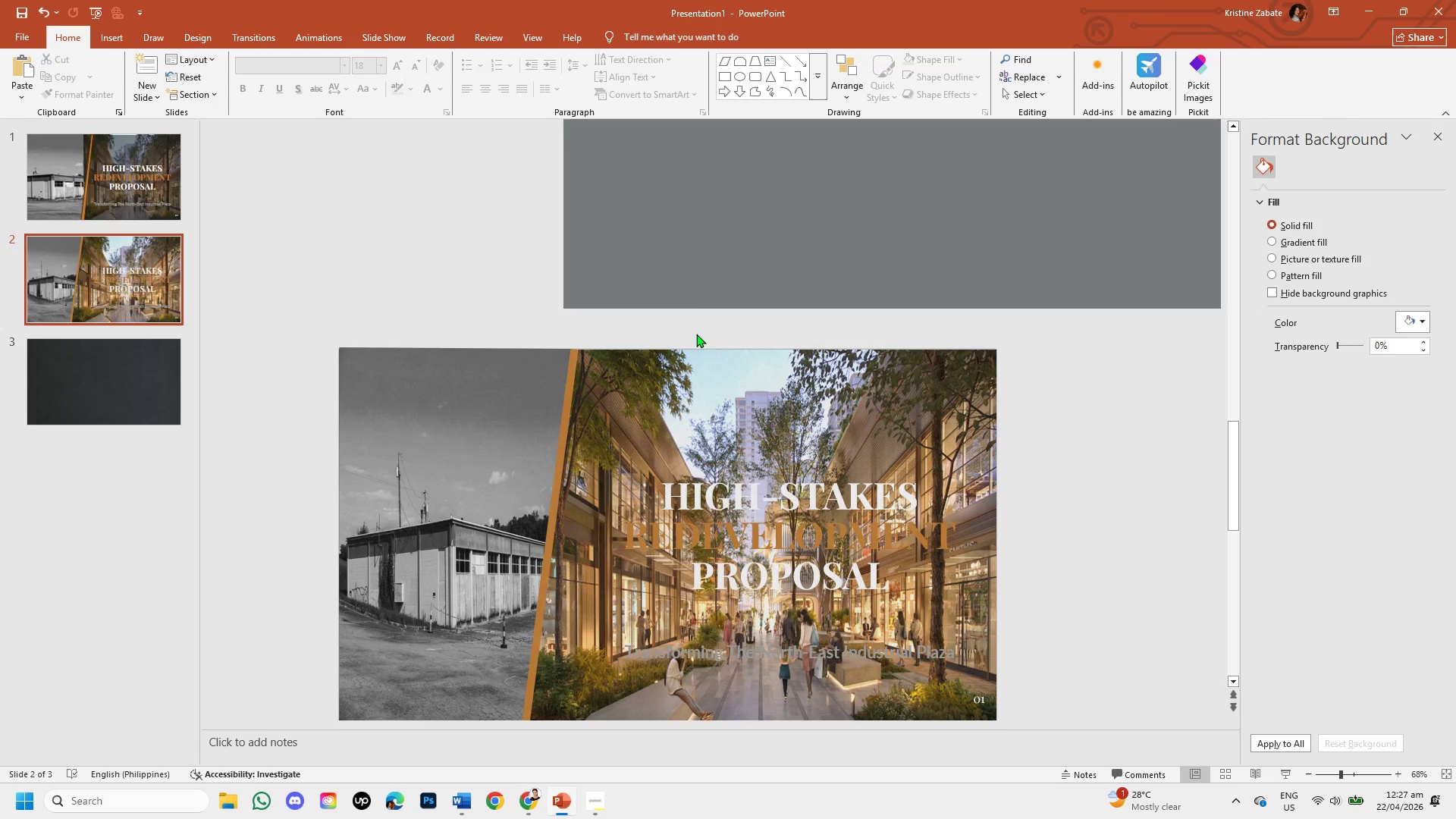 
left_click([687, 373])
 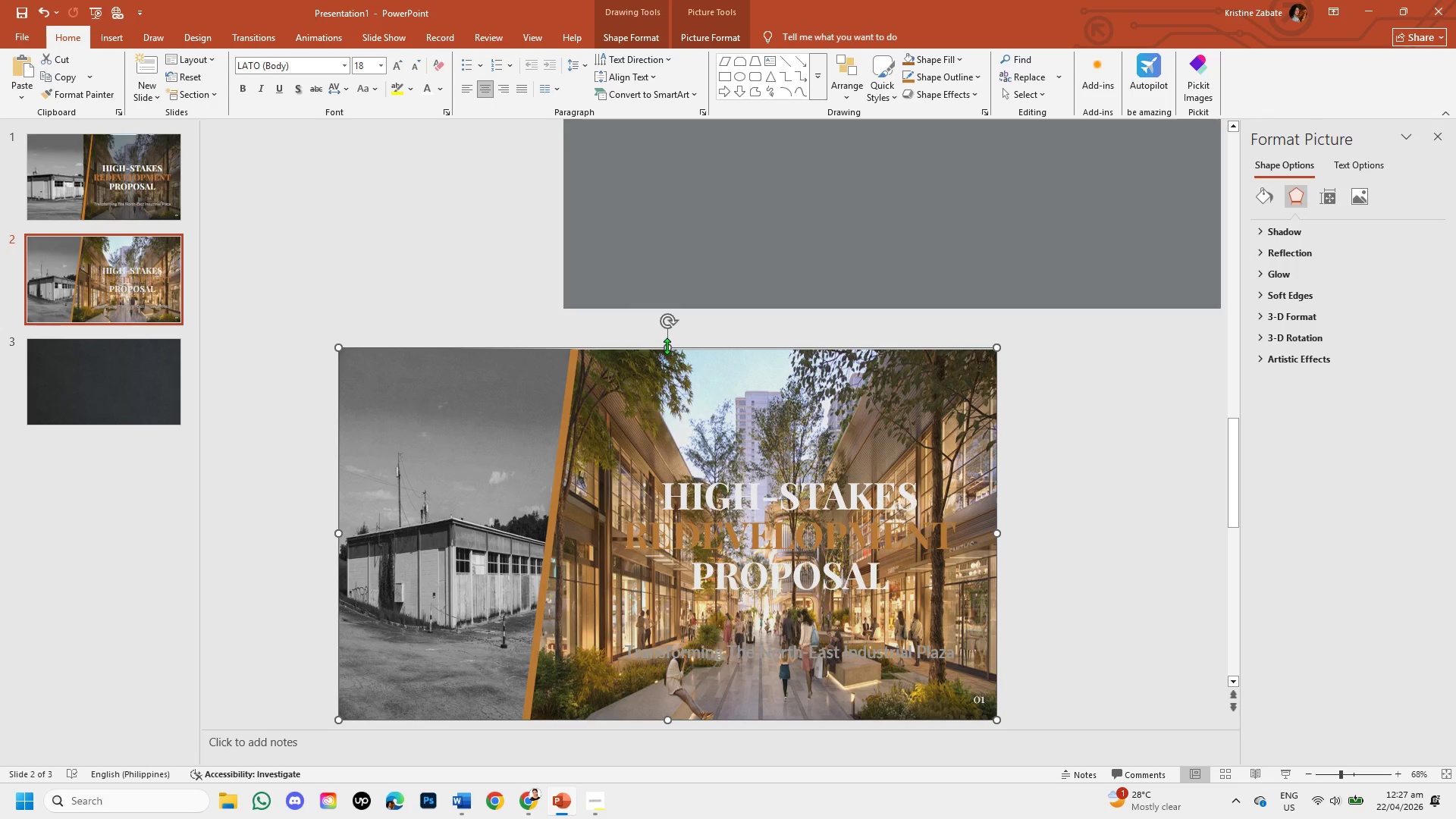 
left_click_drag(start_coordinate=[667, 346], to_coordinate=[666, 350])
 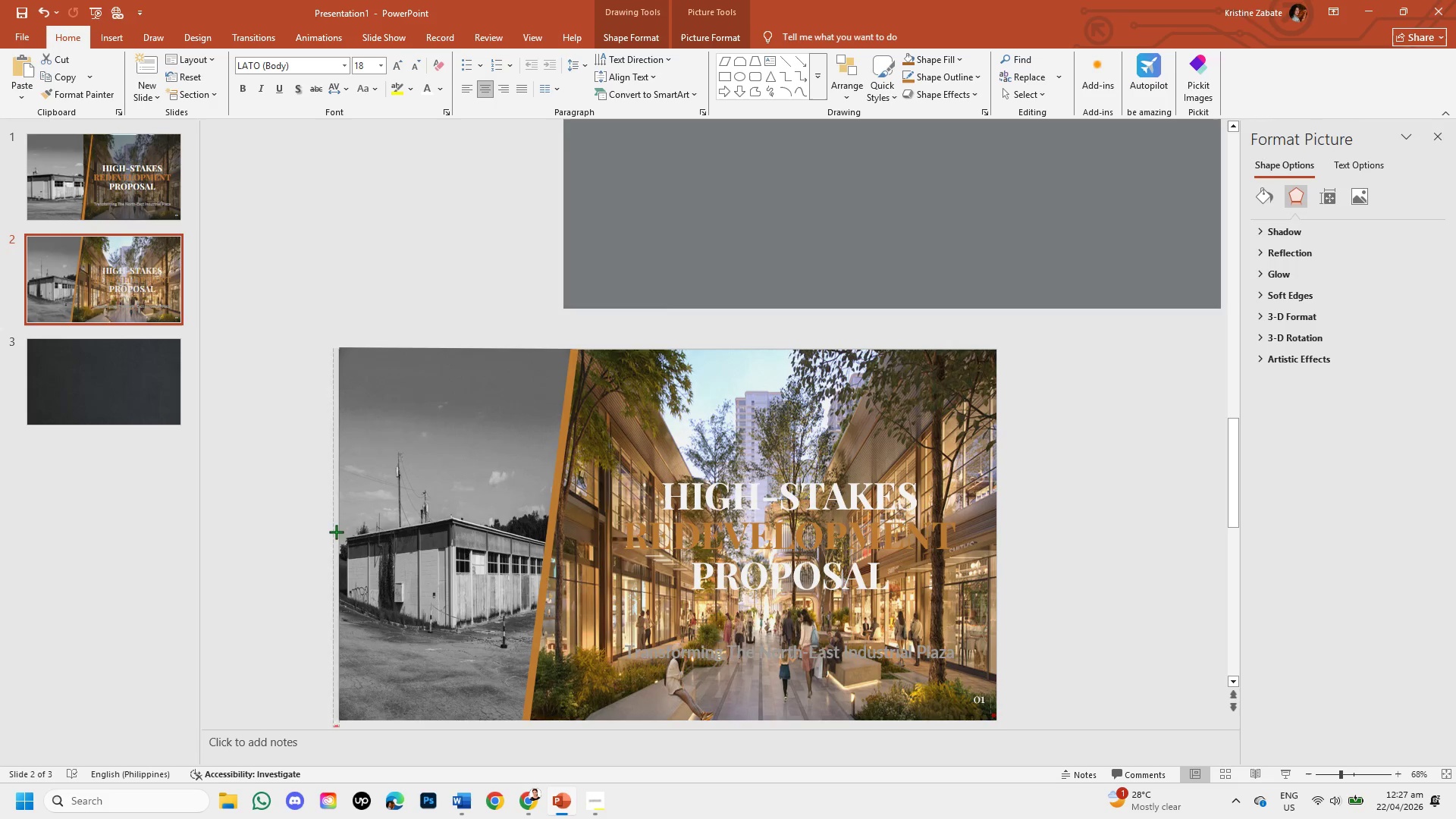 
wait(5.02)
 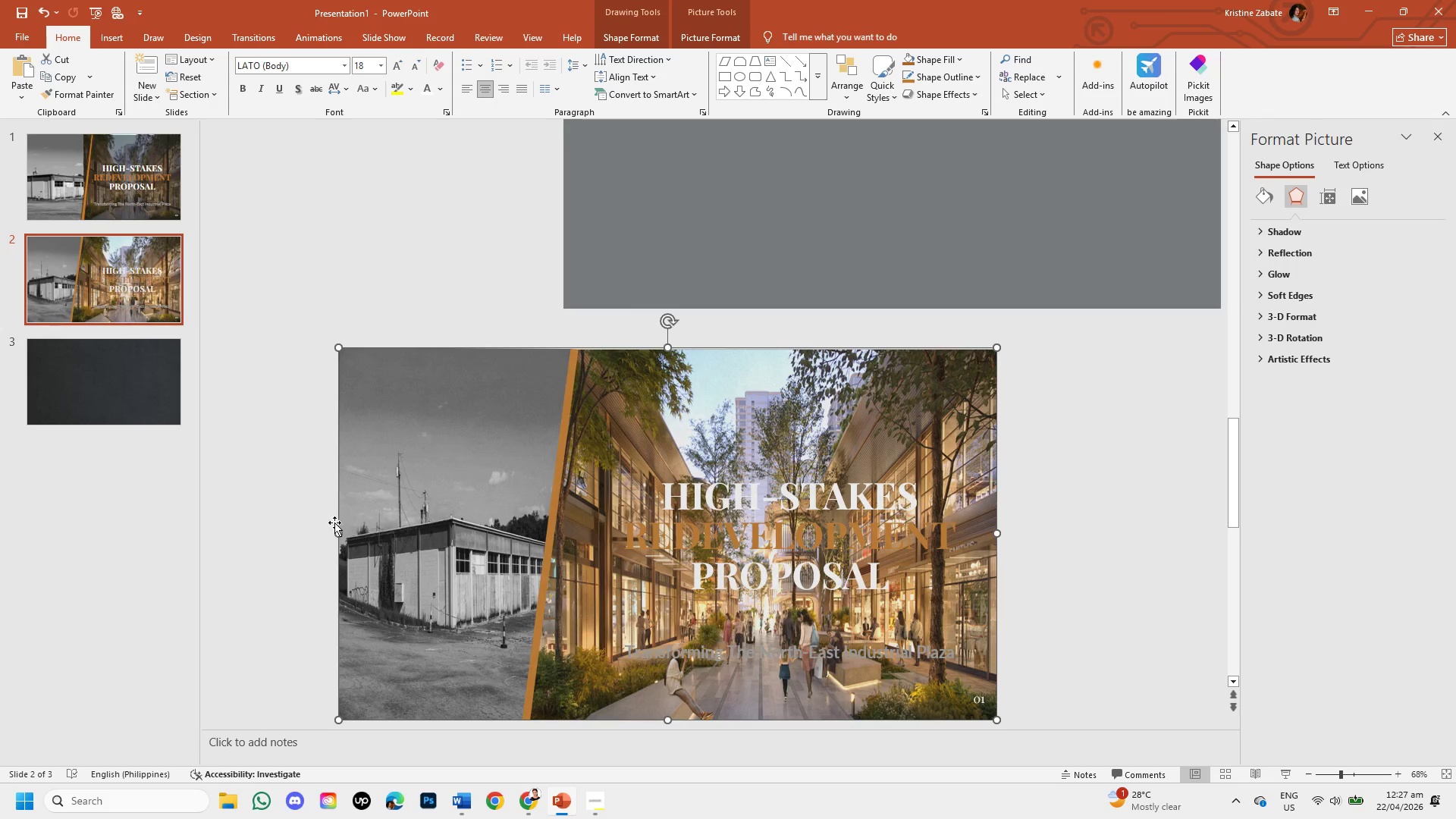 
left_click([439, 287])
 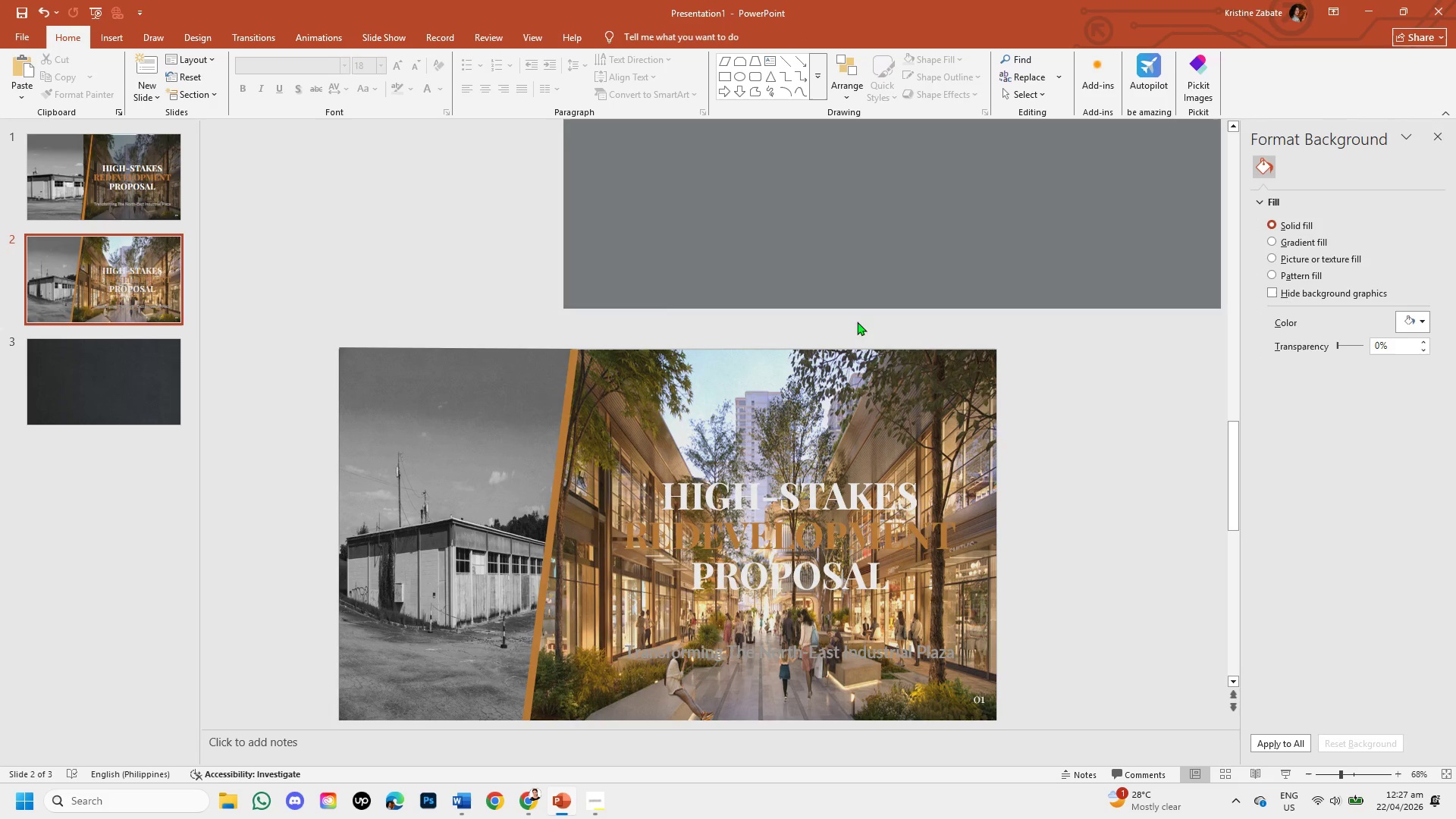 
left_click([864, 256])
 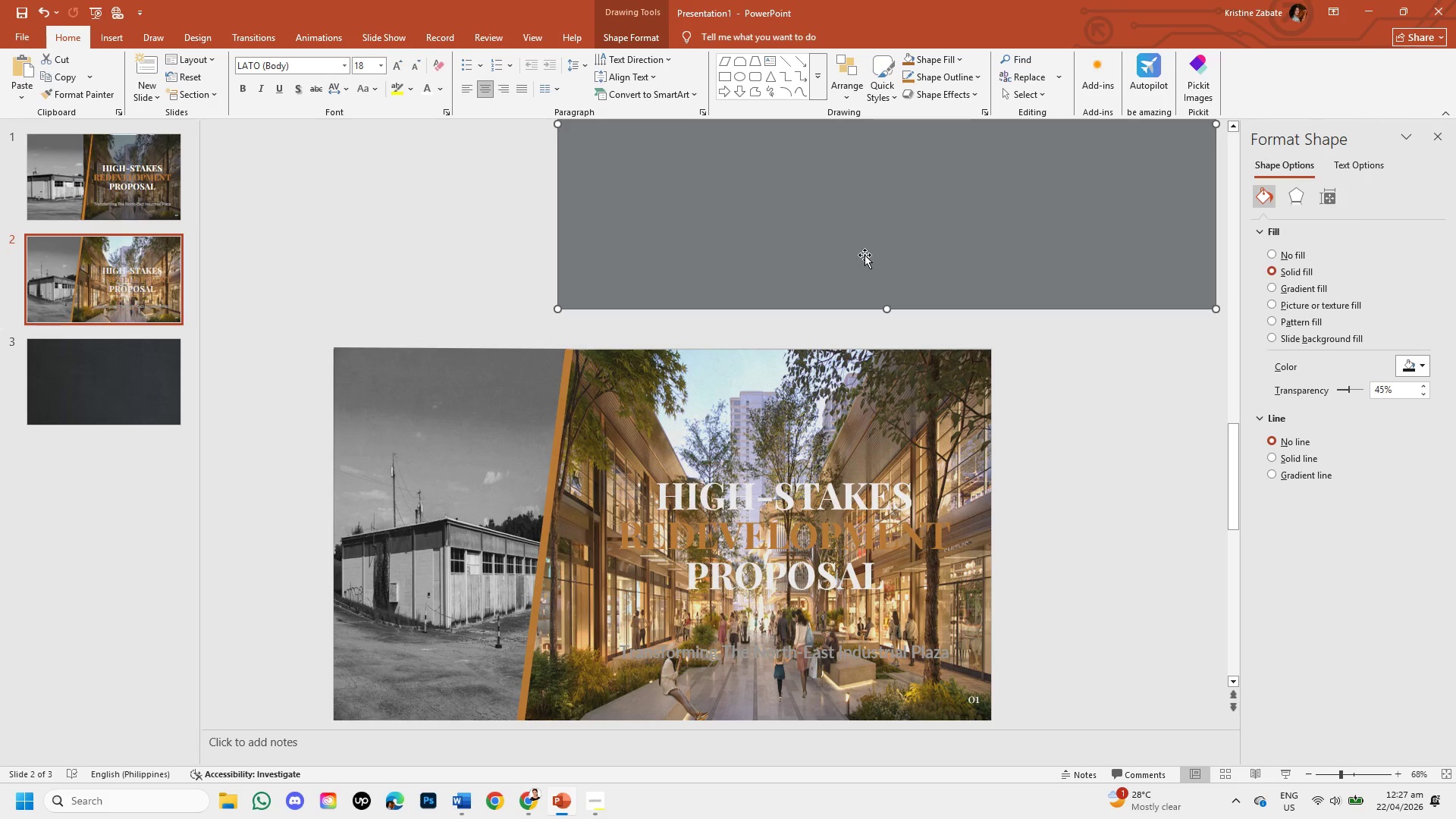 
left_click_drag(start_coordinate=[865, 254], to_coordinate=[639, 666])
 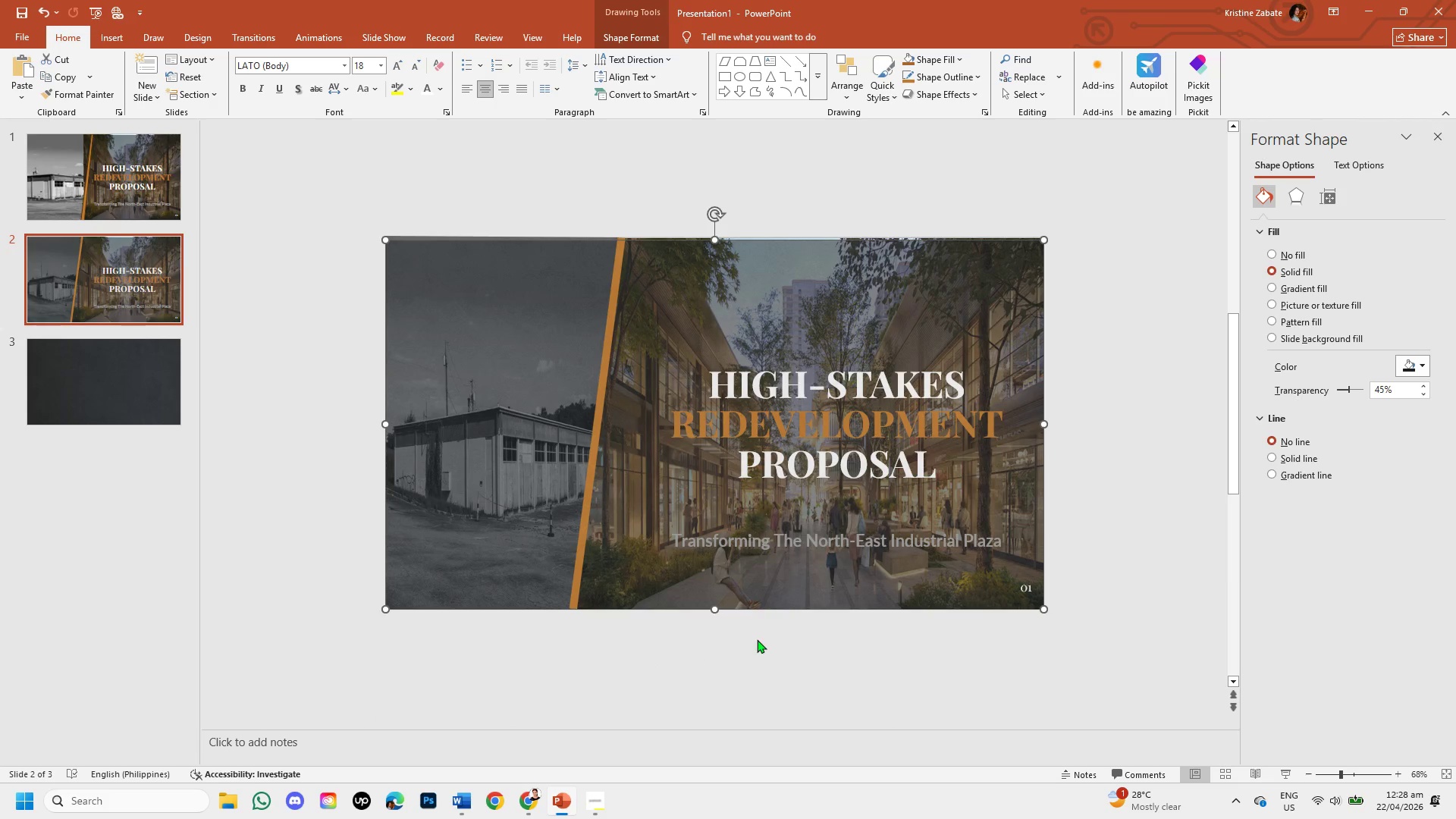 
left_click([757, 639])
 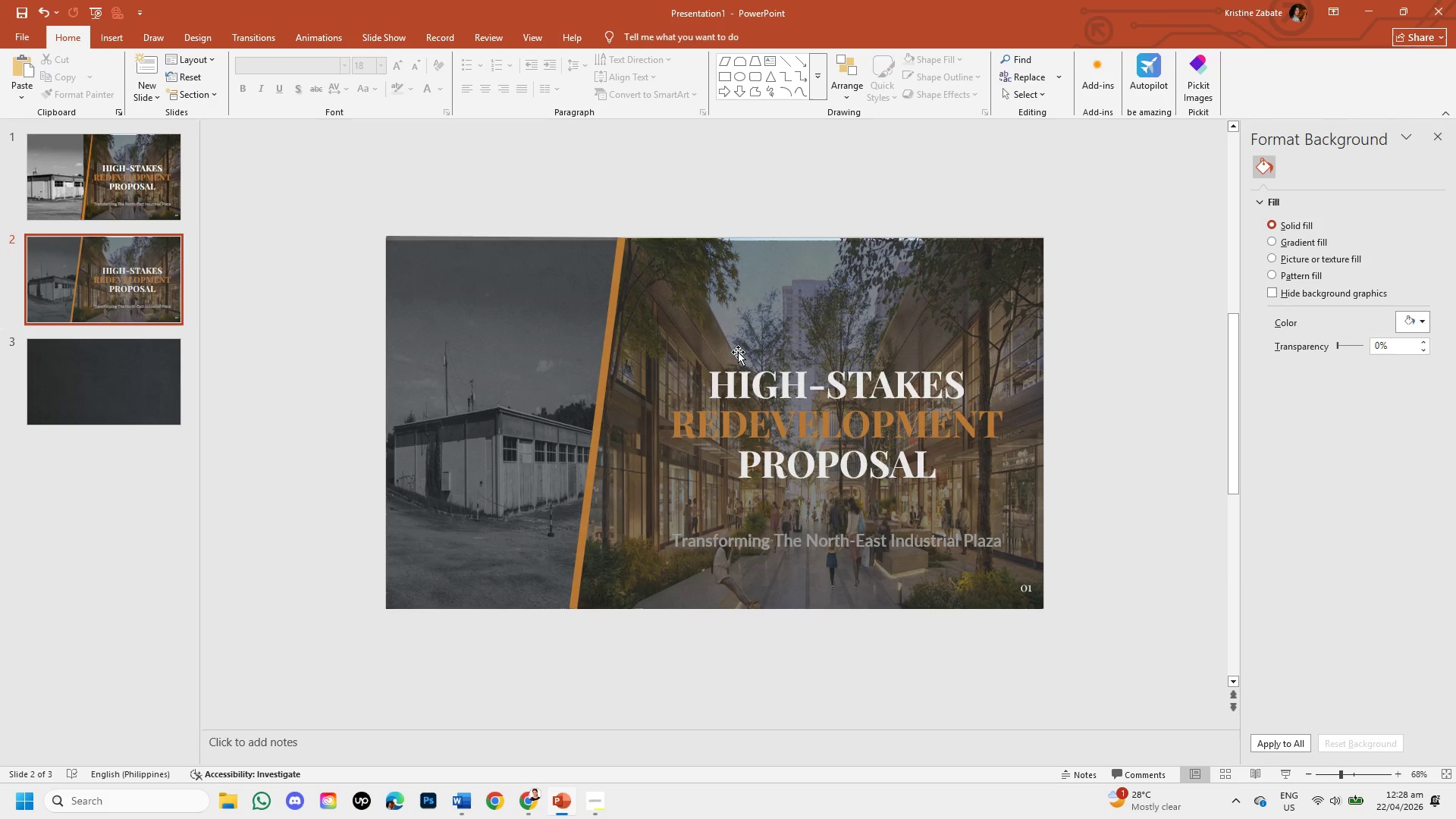 
left_click([736, 284])
 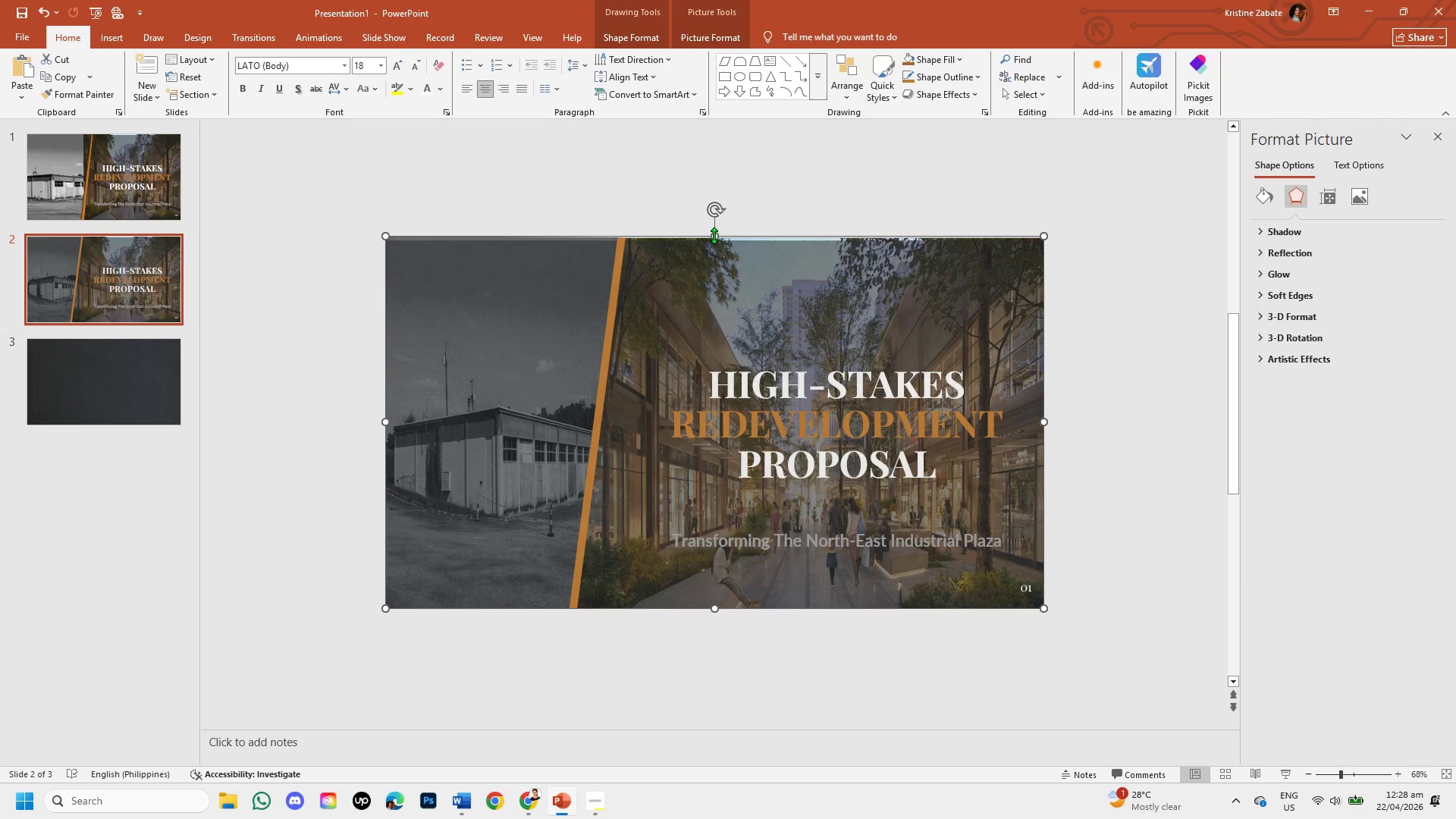 
left_click_drag(start_coordinate=[714, 235], to_coordinate=[709, 237])
 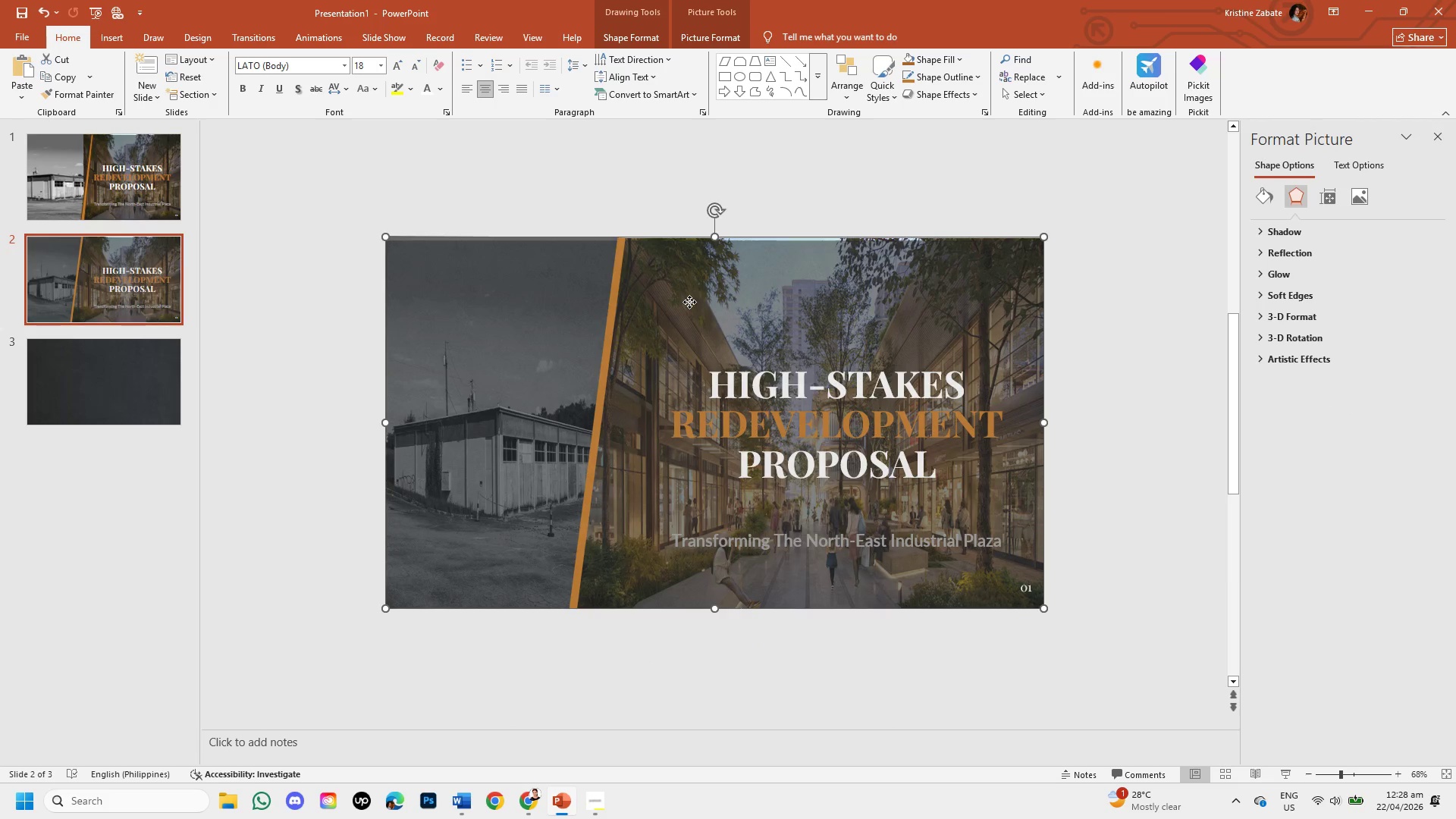 
left_click([689, 302])
 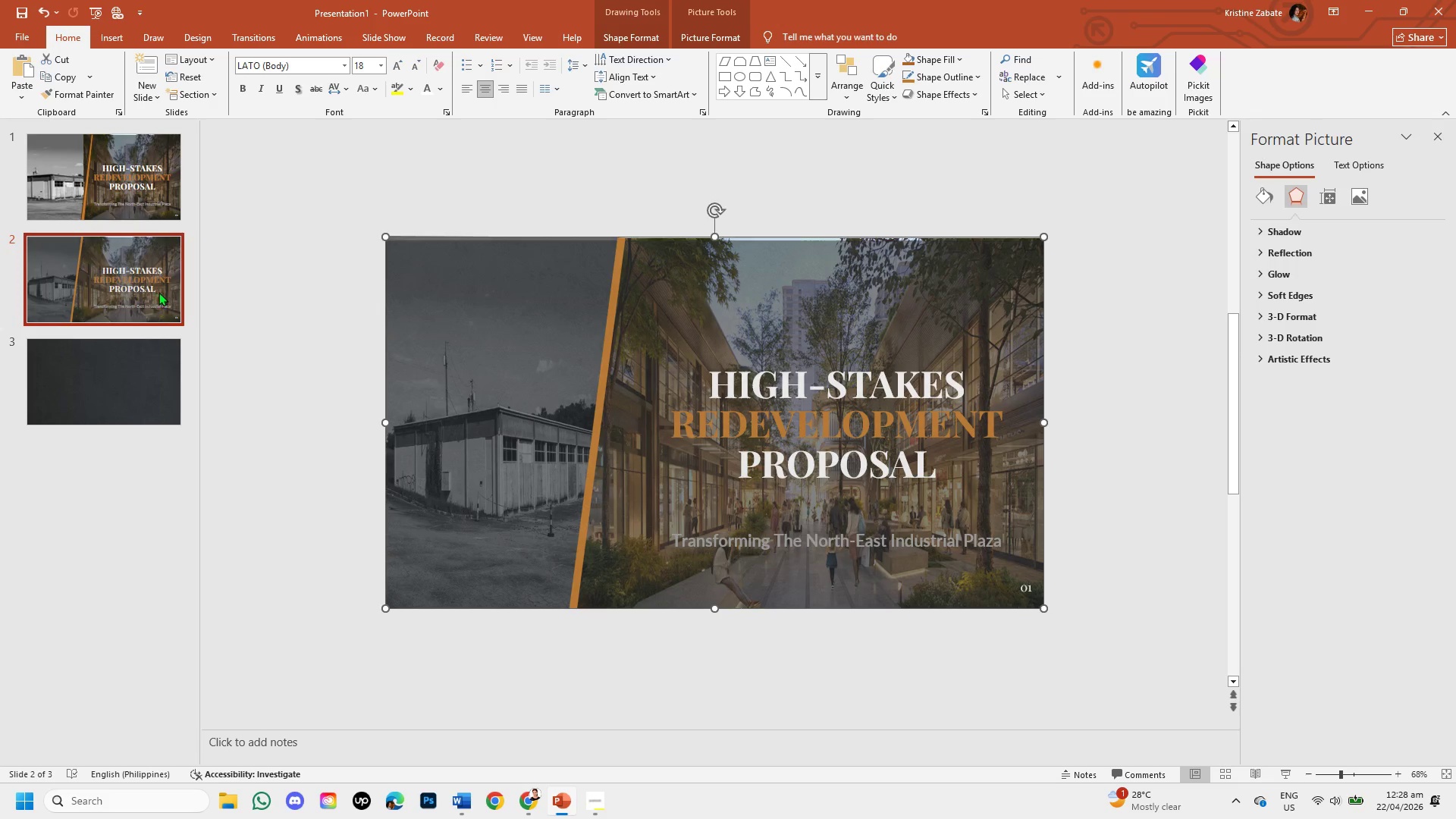 
left_click([477, 430])
 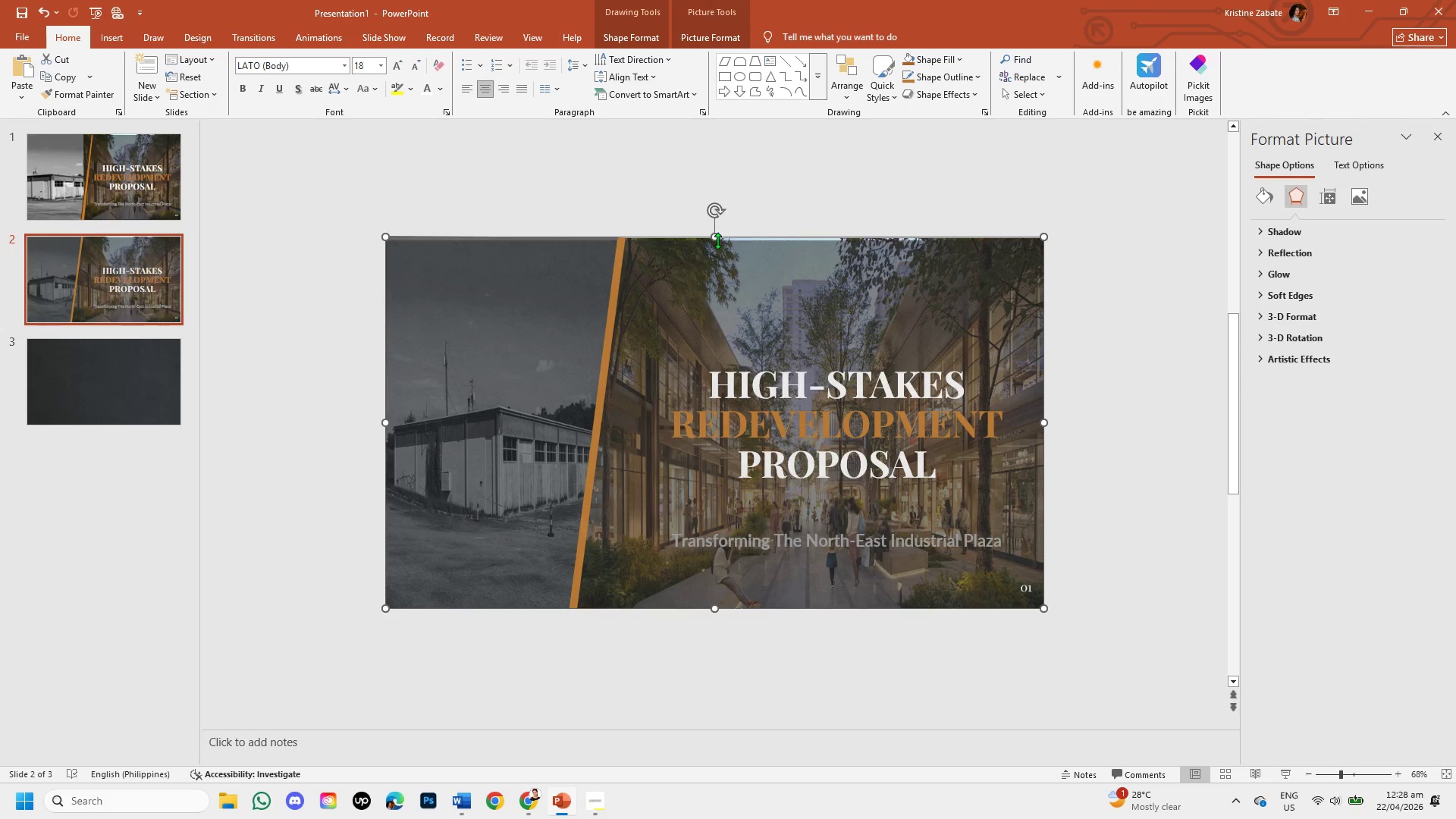 
left_click([679, 289])
 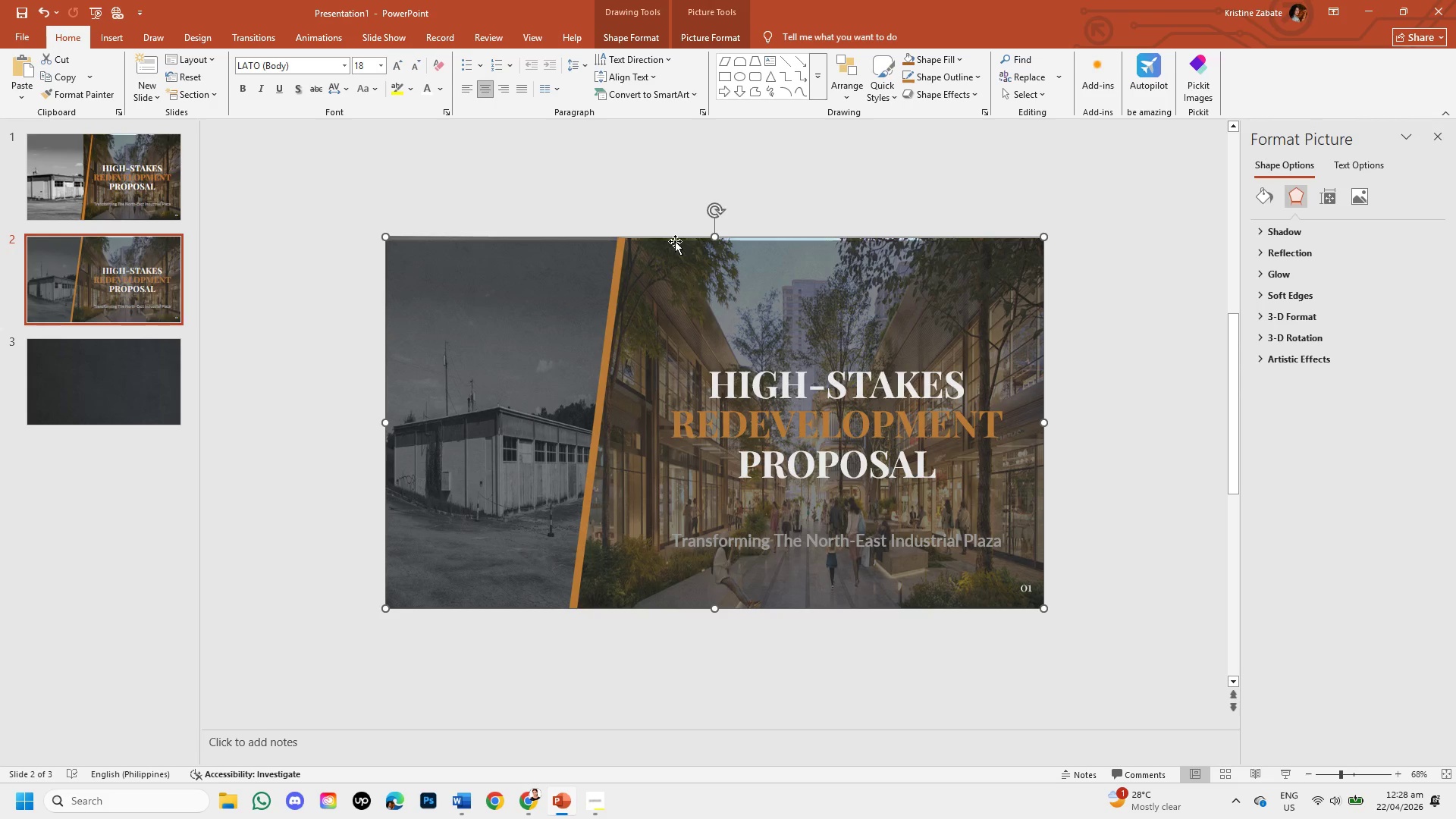 
right_click([676, 238])
 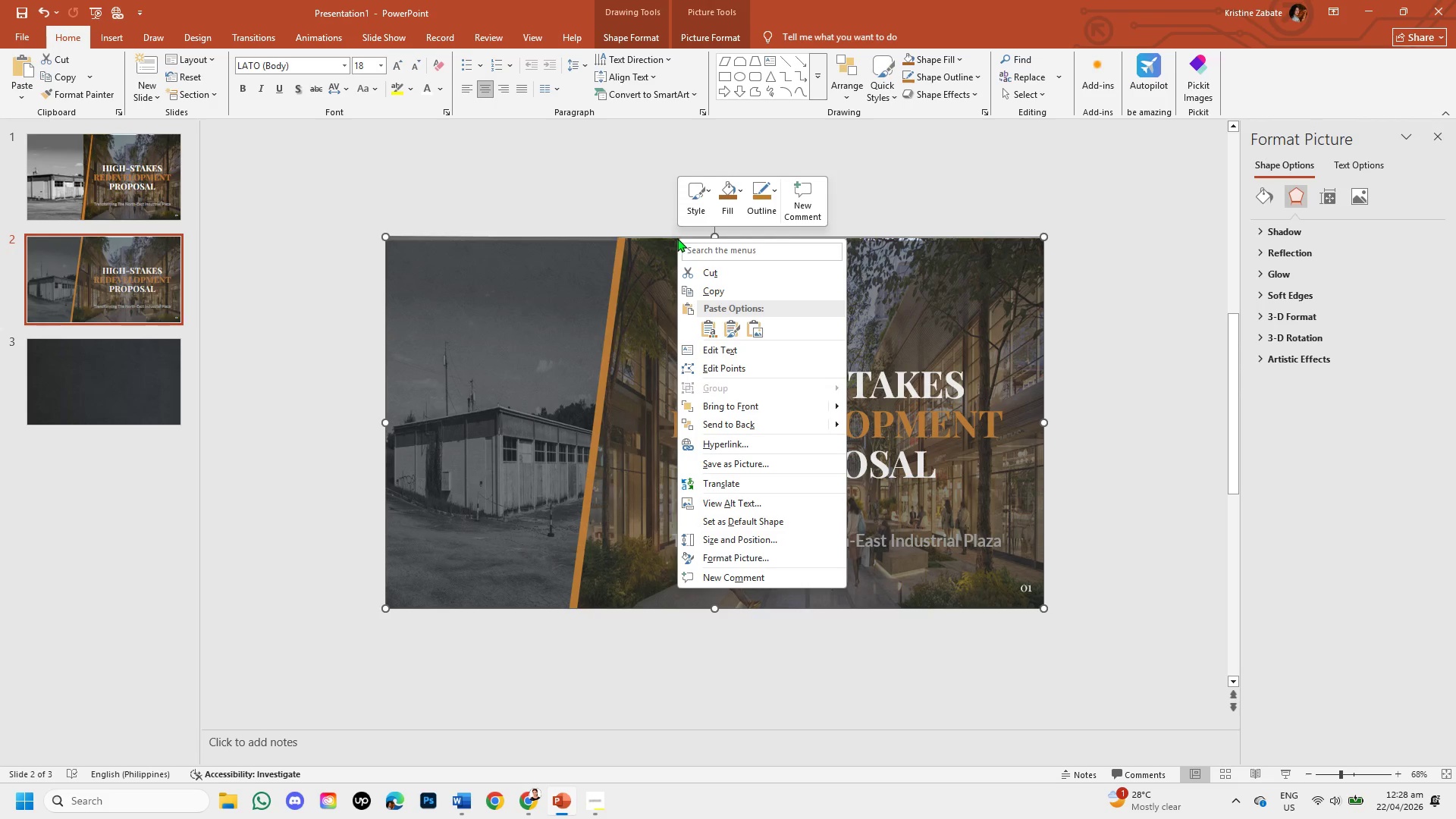 
left_click([710, 630])
 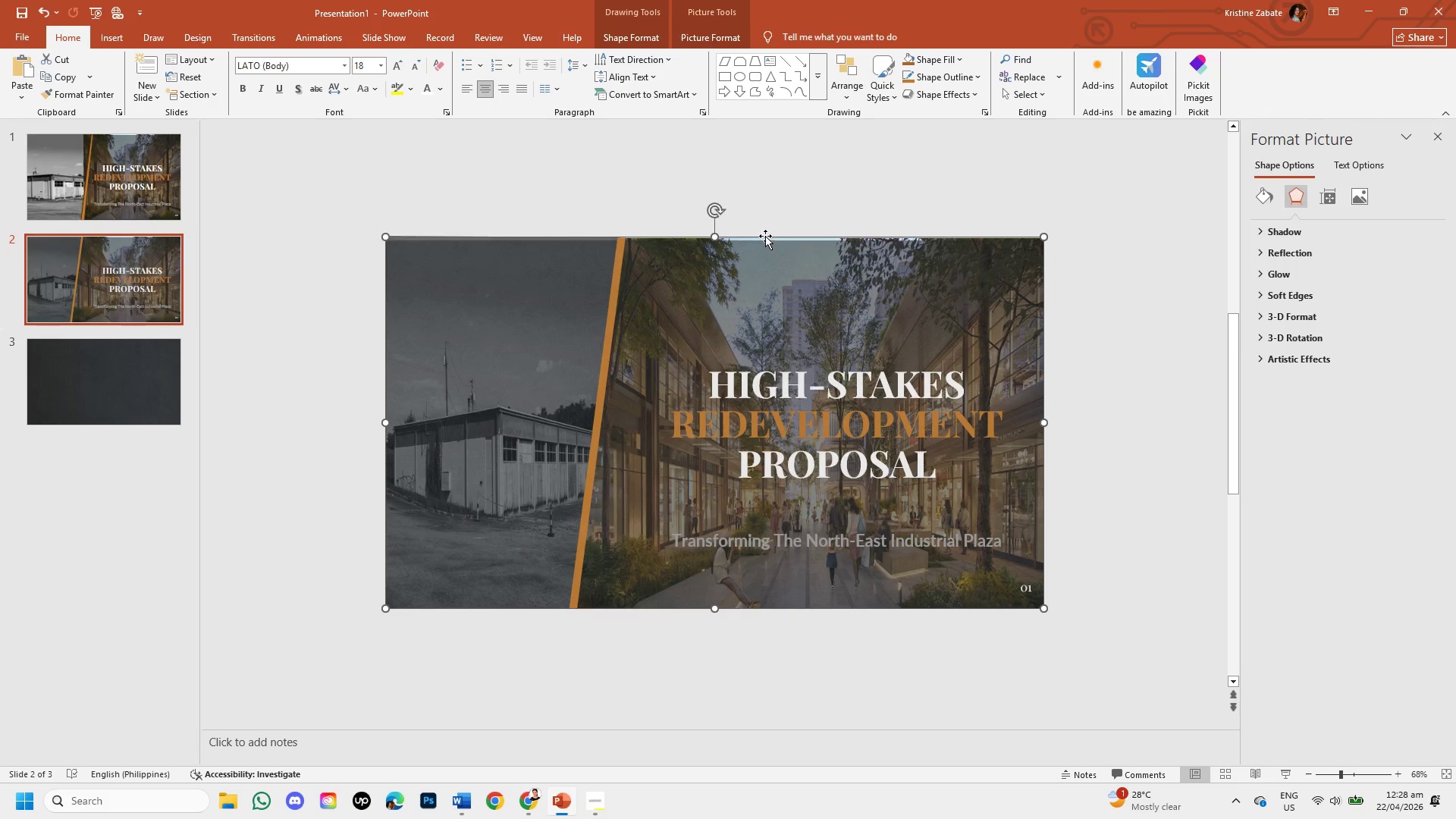 
double_click([765, 236])
 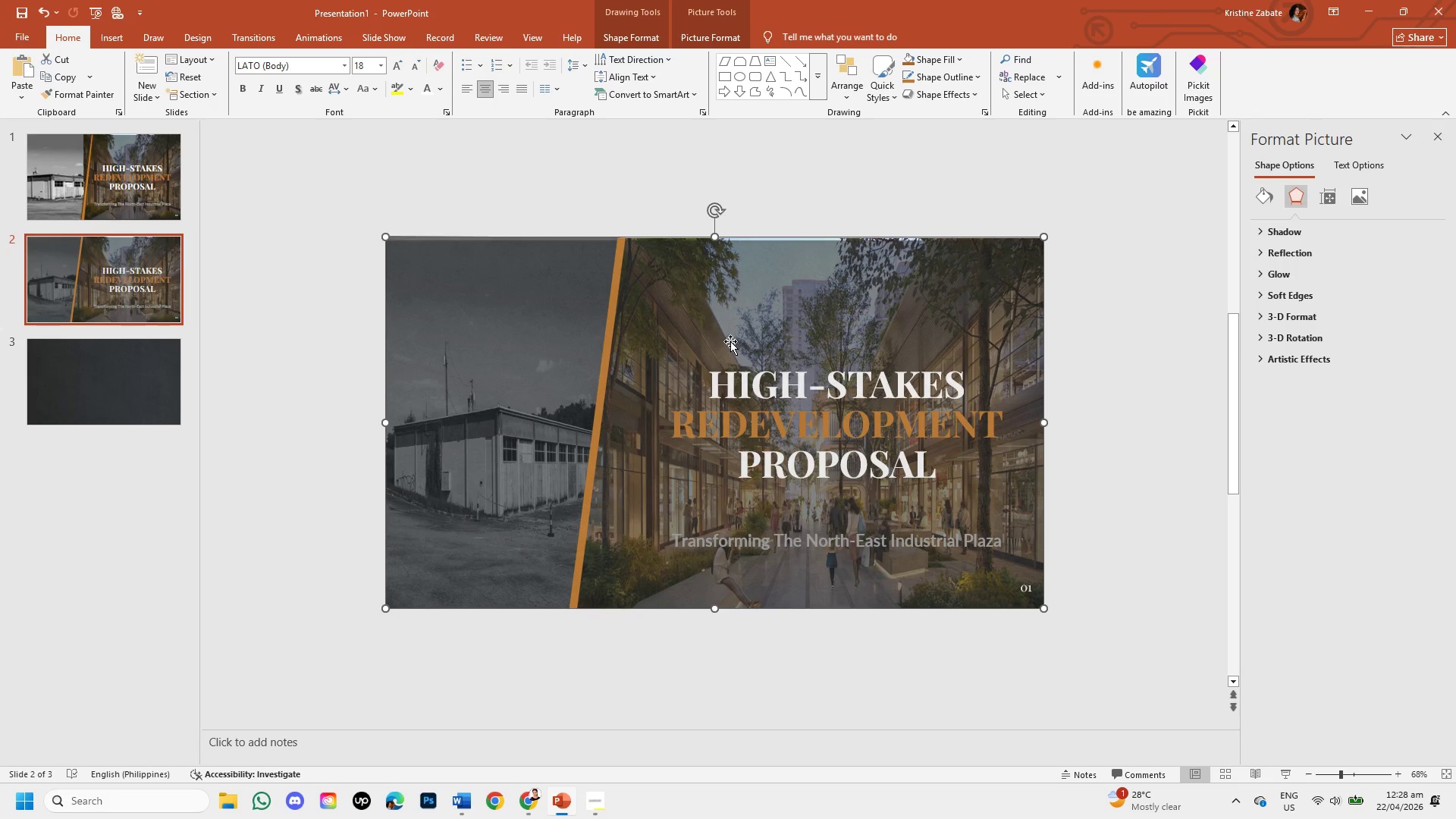 
left_click_drag(start_coordinate=[730, 341], to_coordinate=[726, 375])
 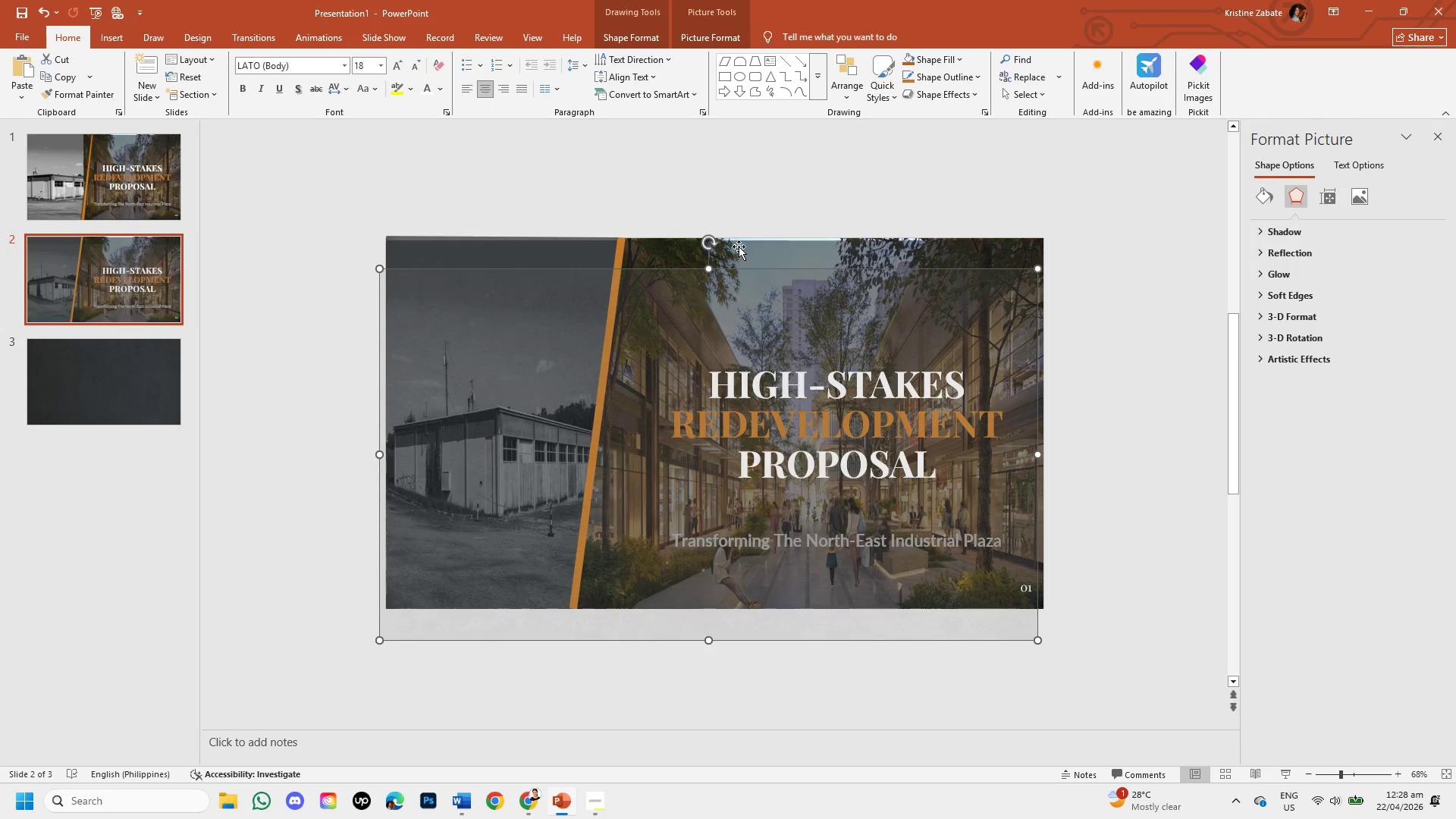 
left_click([740, 242])
 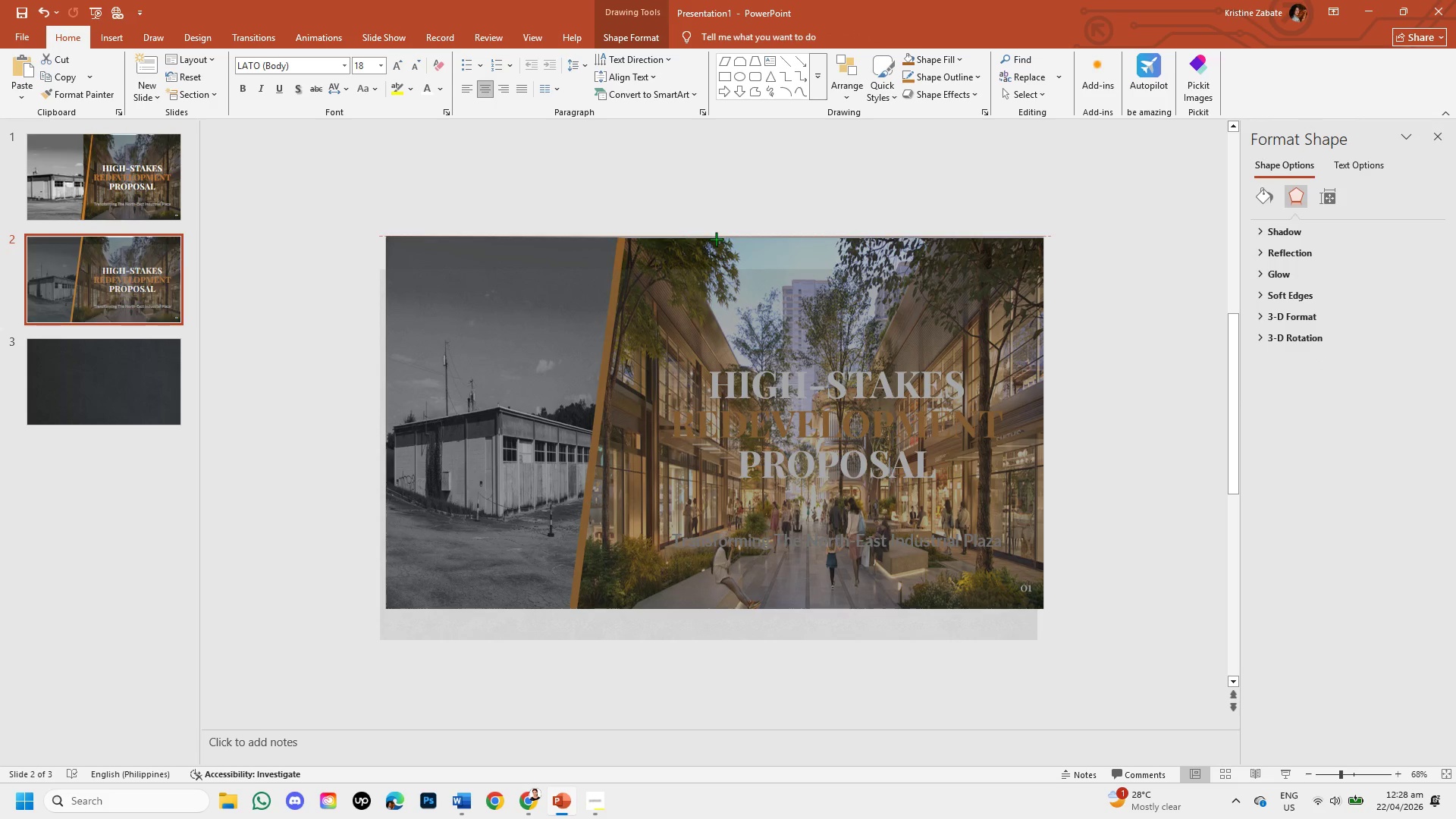 
left_click([764, 187])
 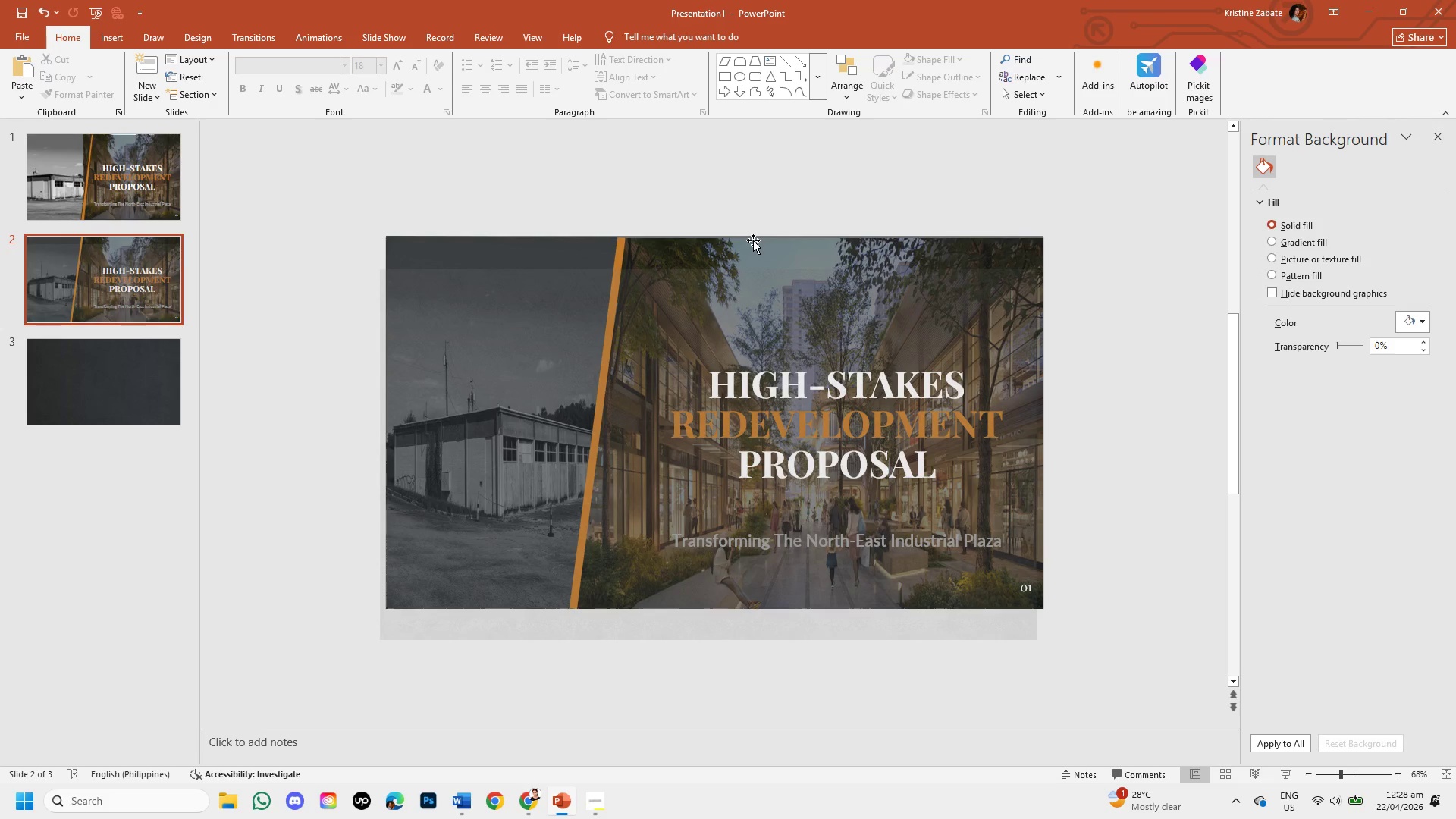 
left_click([753, 236])
 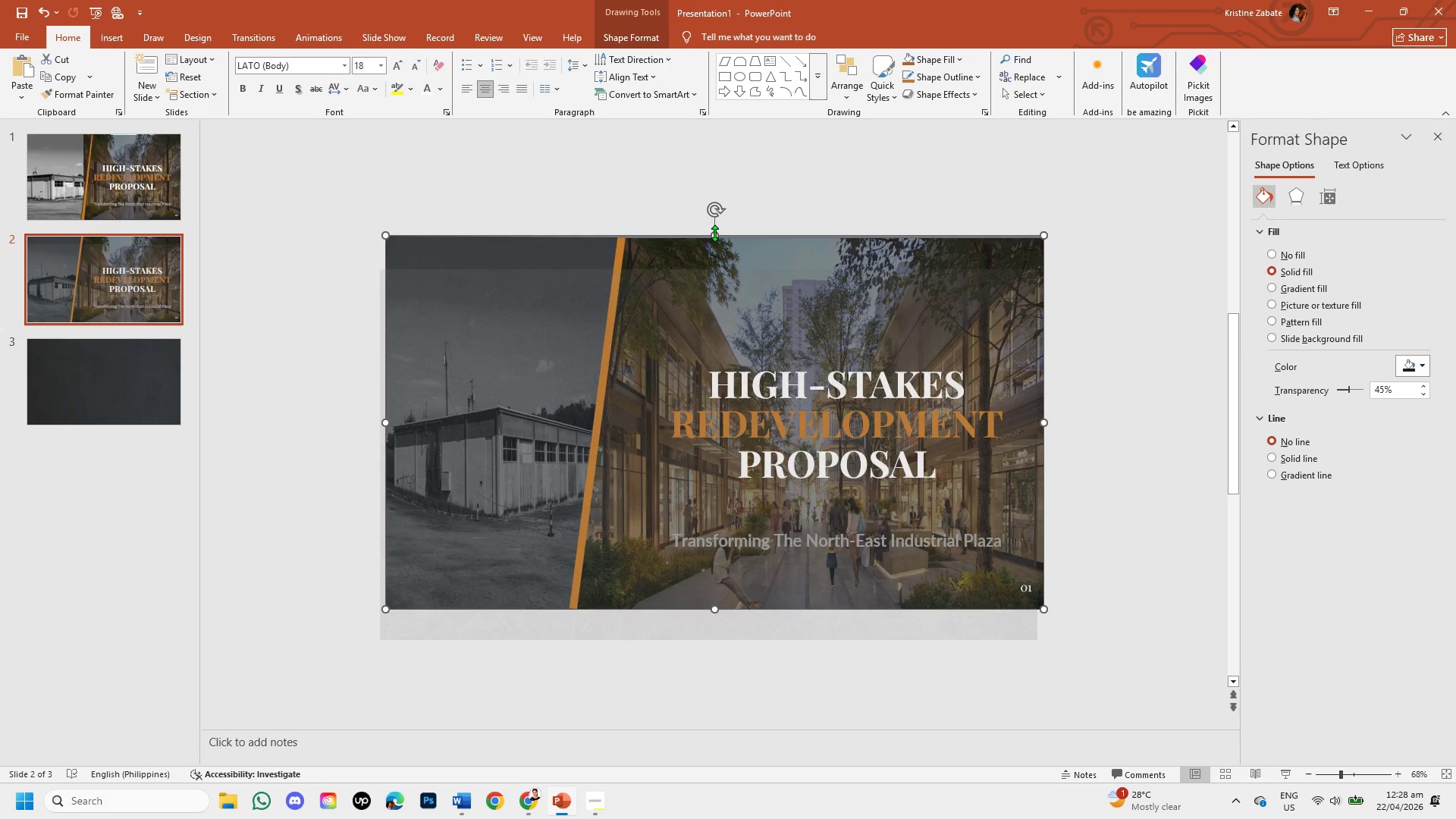 
left_click_drag(start_coordinate=[714, 233], to_coordinate=[717, 237])
 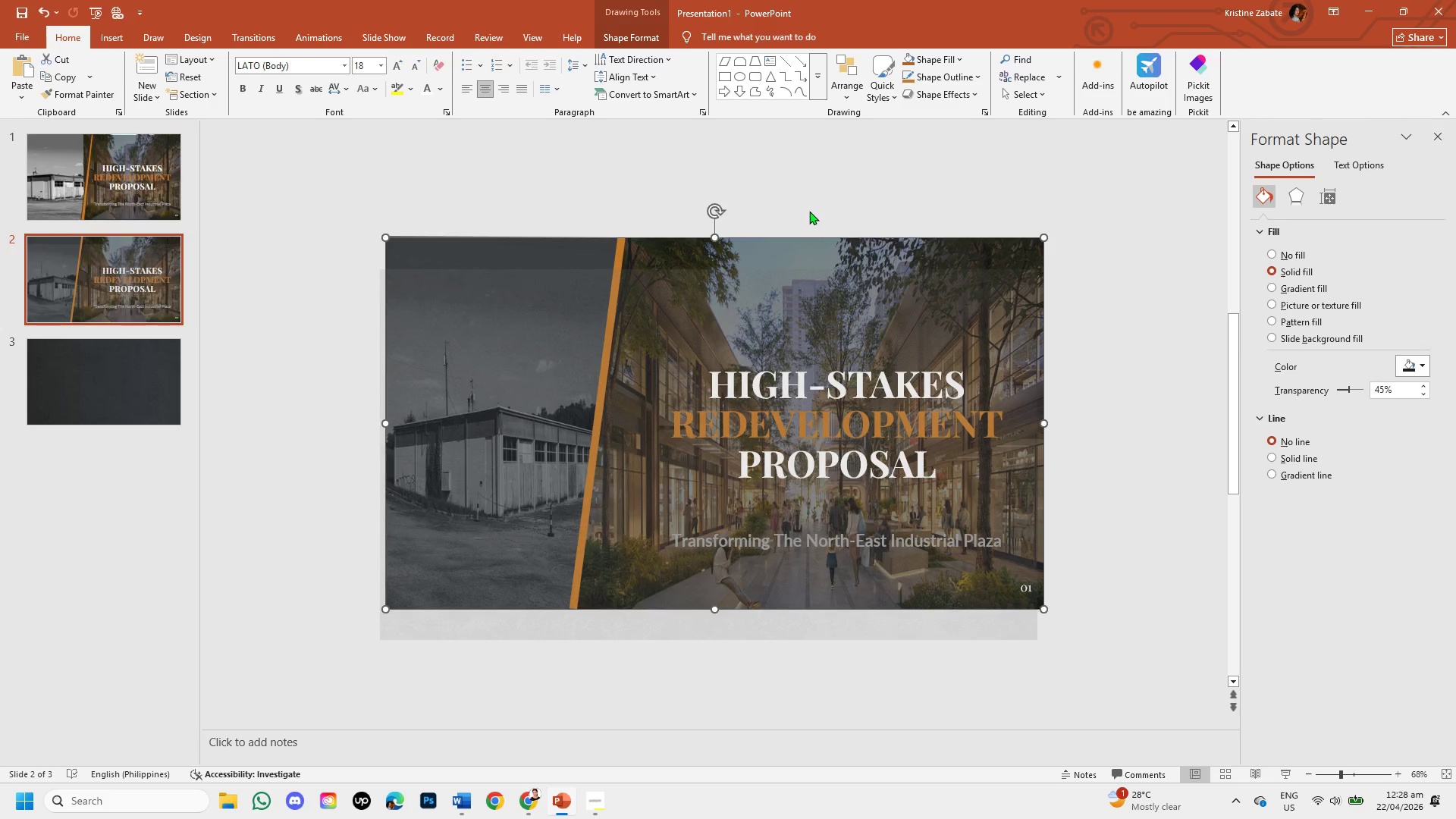 
left_click([809, 211])
 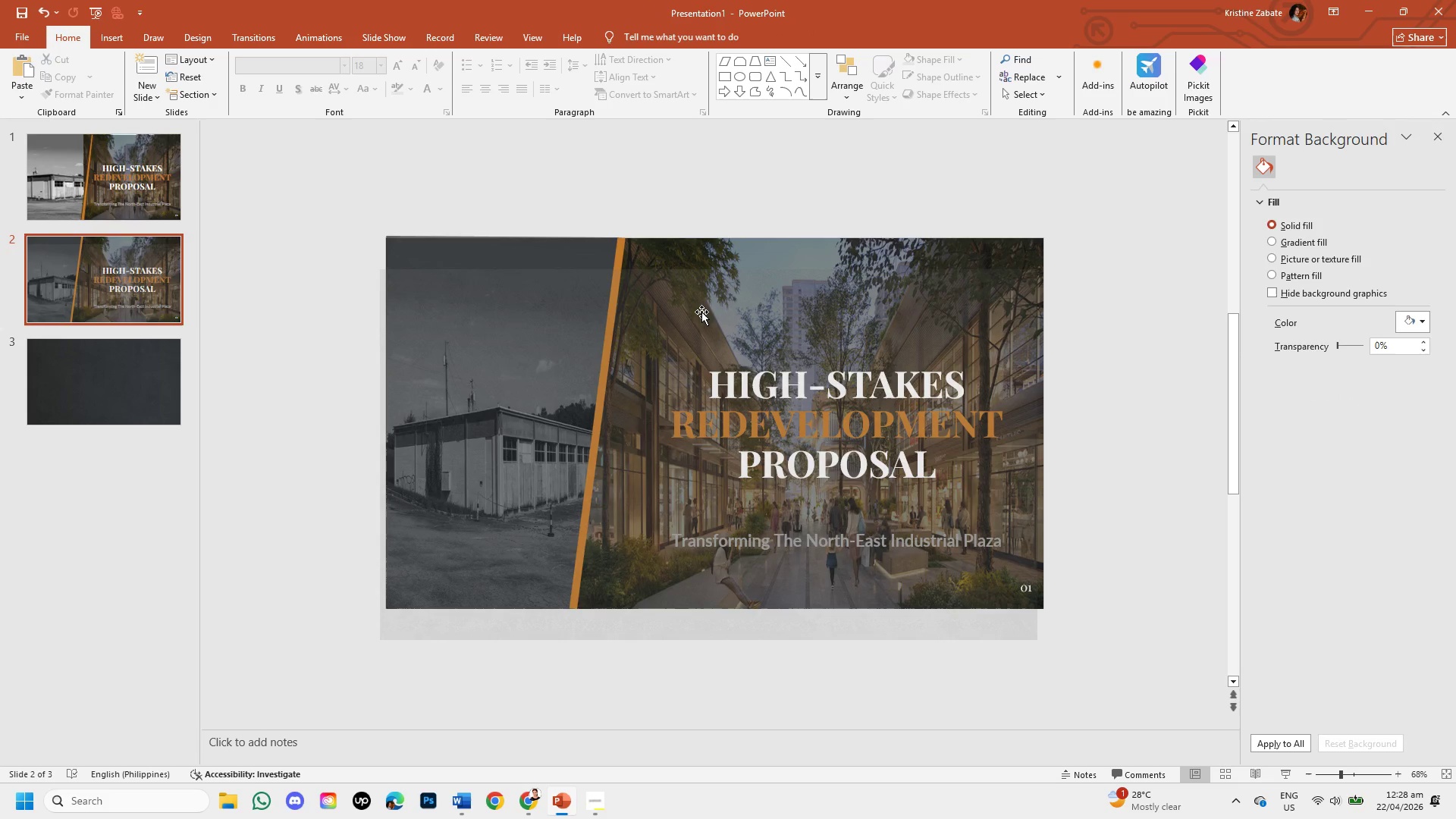 
left_click([701, 312])
 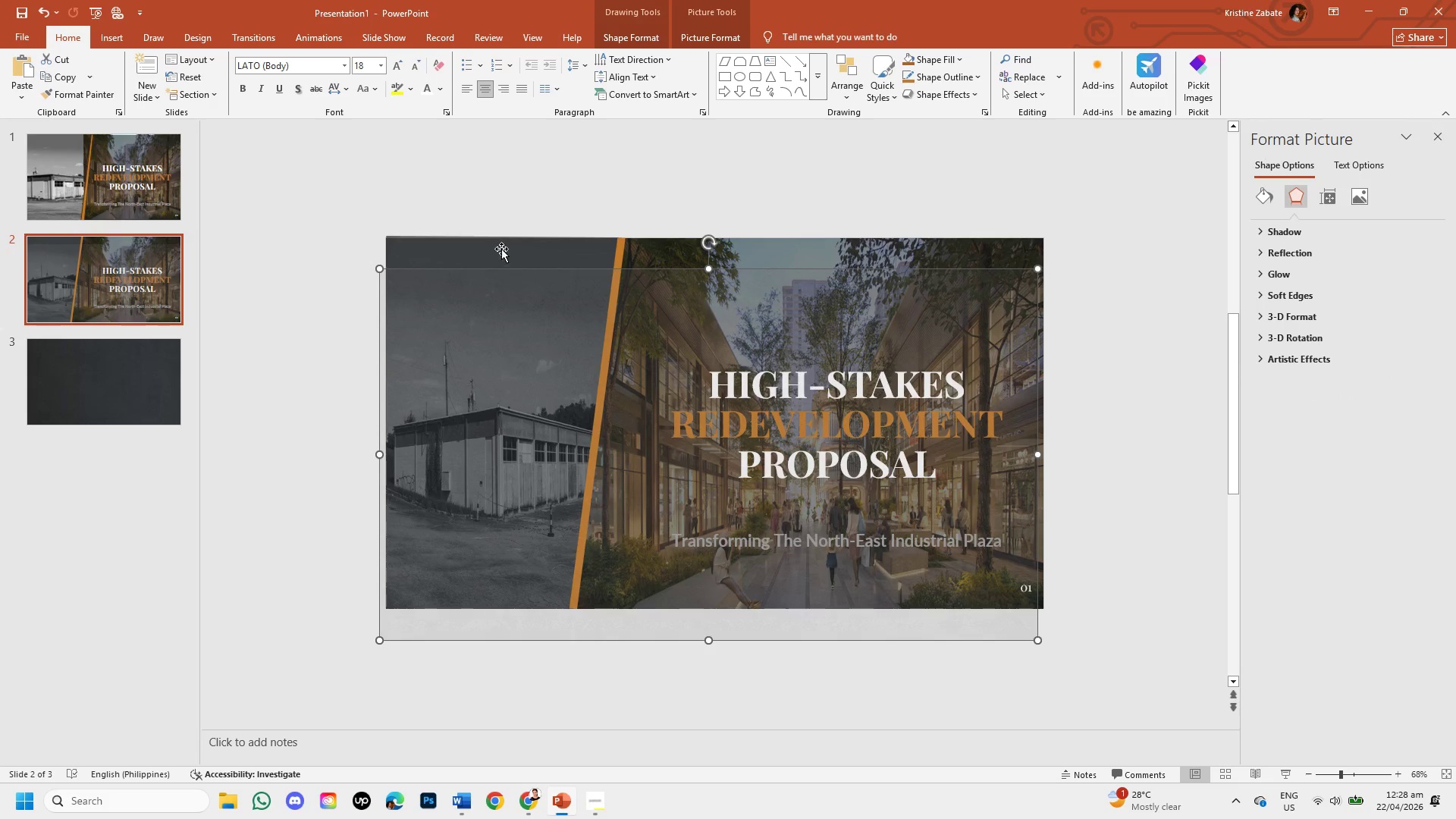 
left_click([501, 249])
 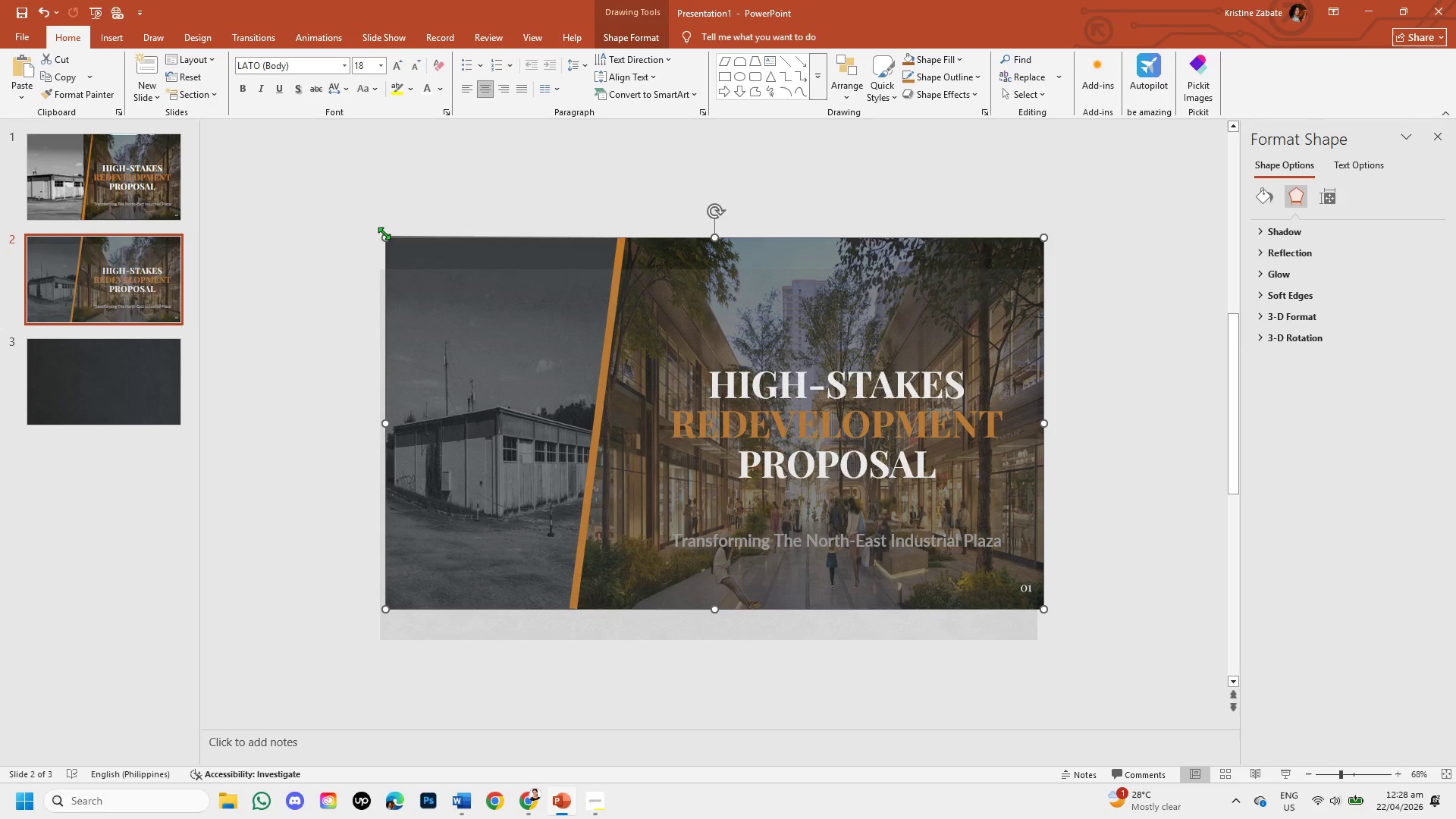 
left_click_drag(start_coordinate=[384, 233], to_coordinate=[384, 239])
 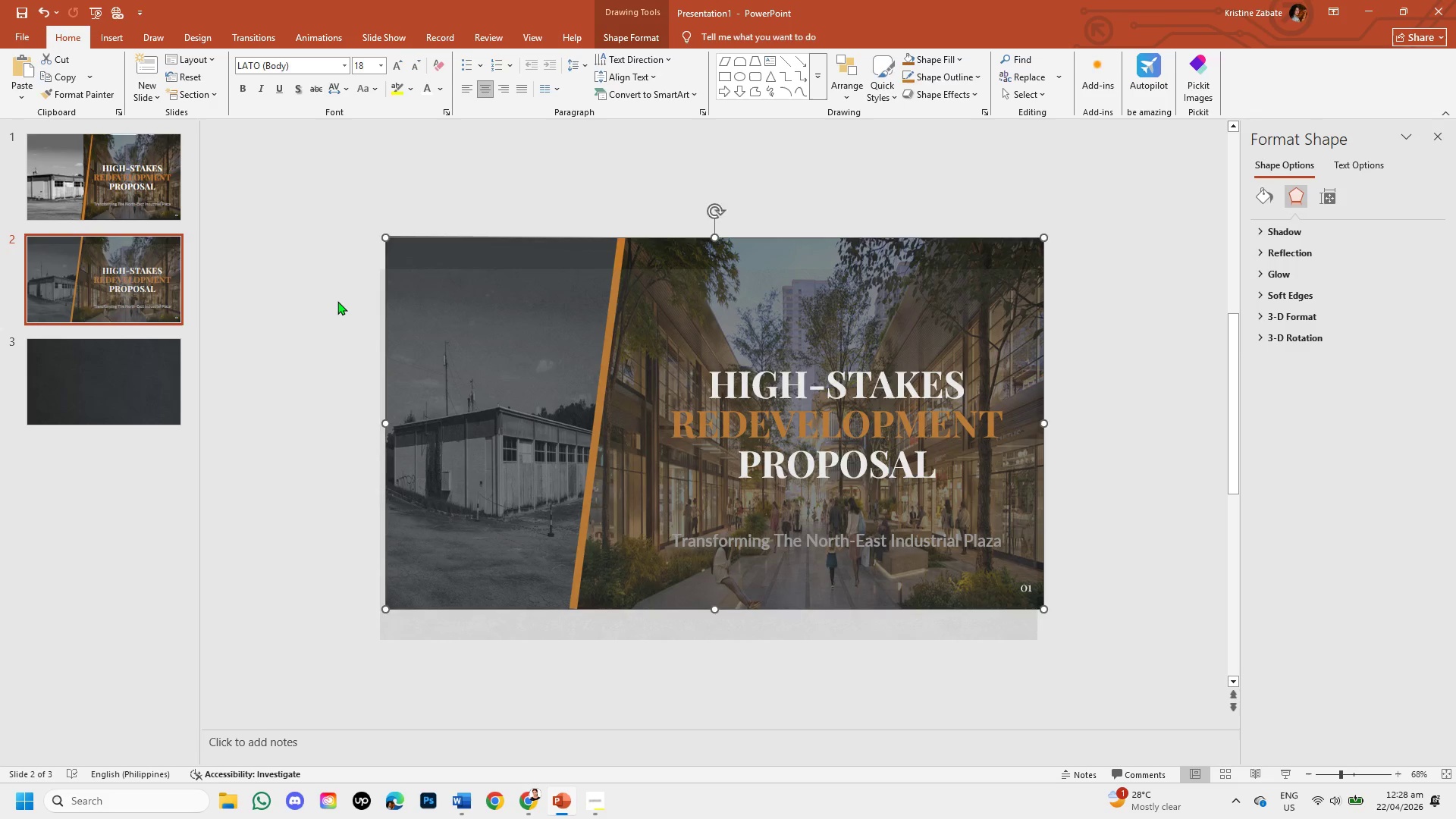 
left_click([337, 301])
 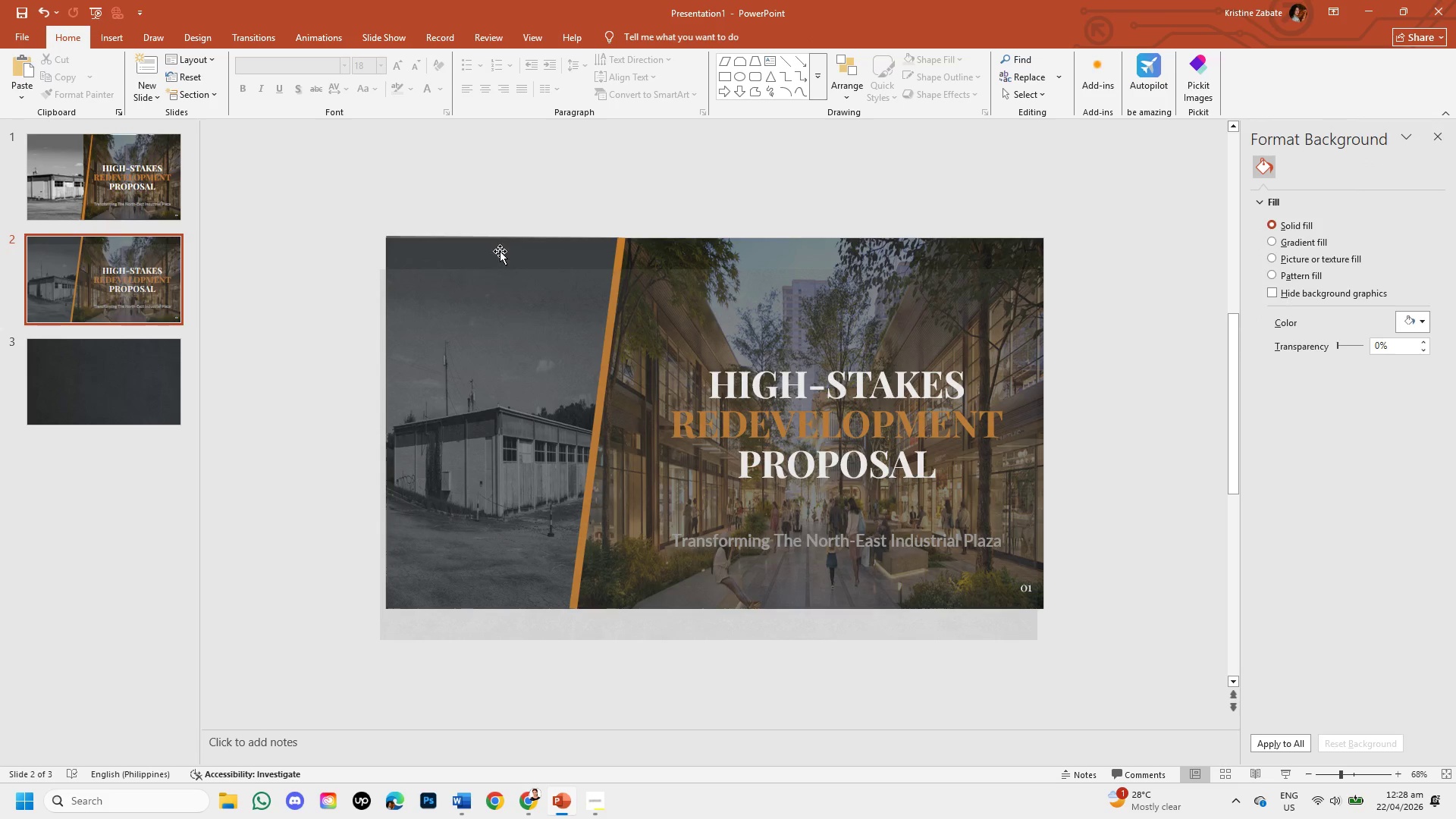 
left_click([500, 243])
 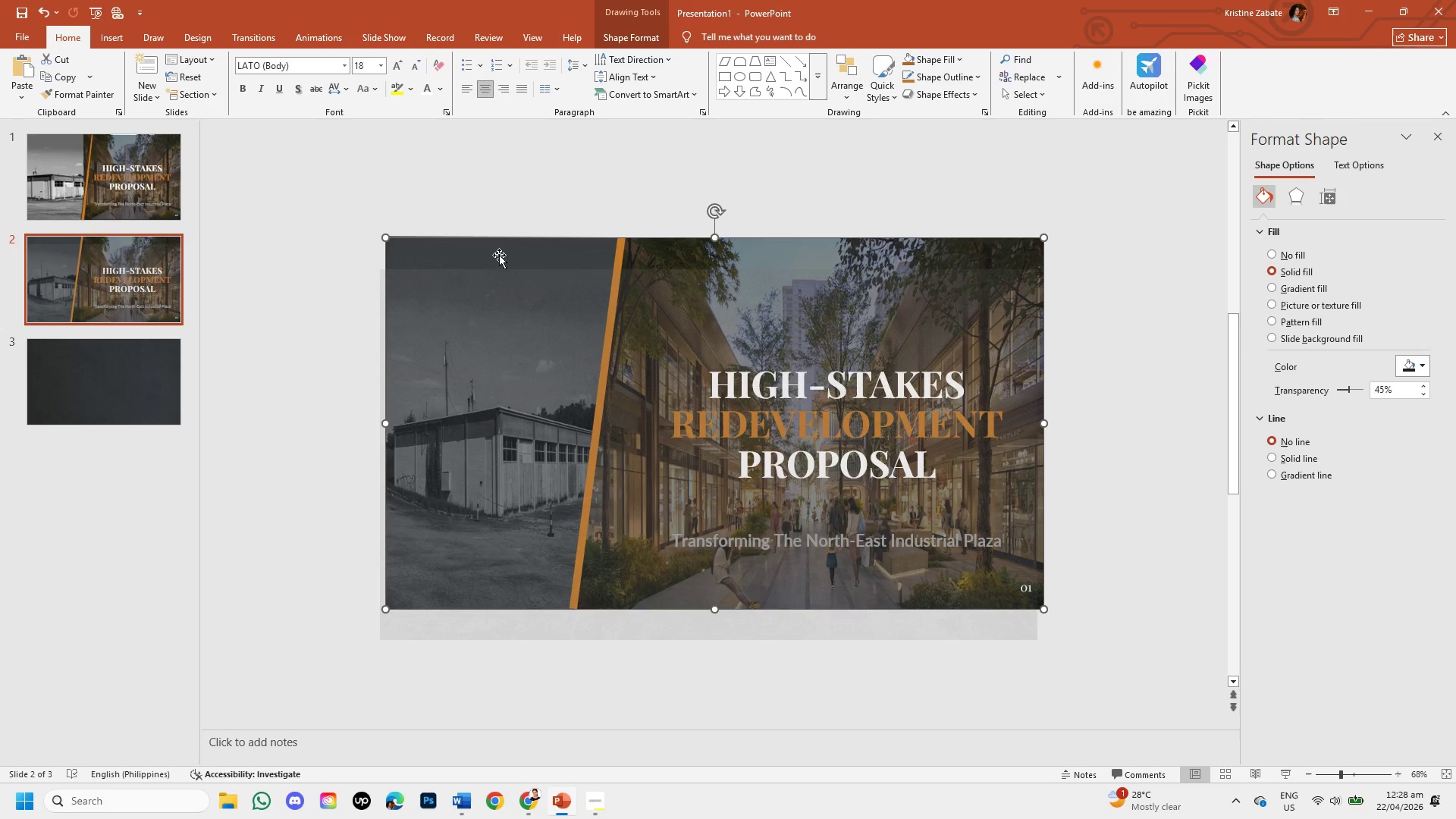 
left_click([499, 255])
 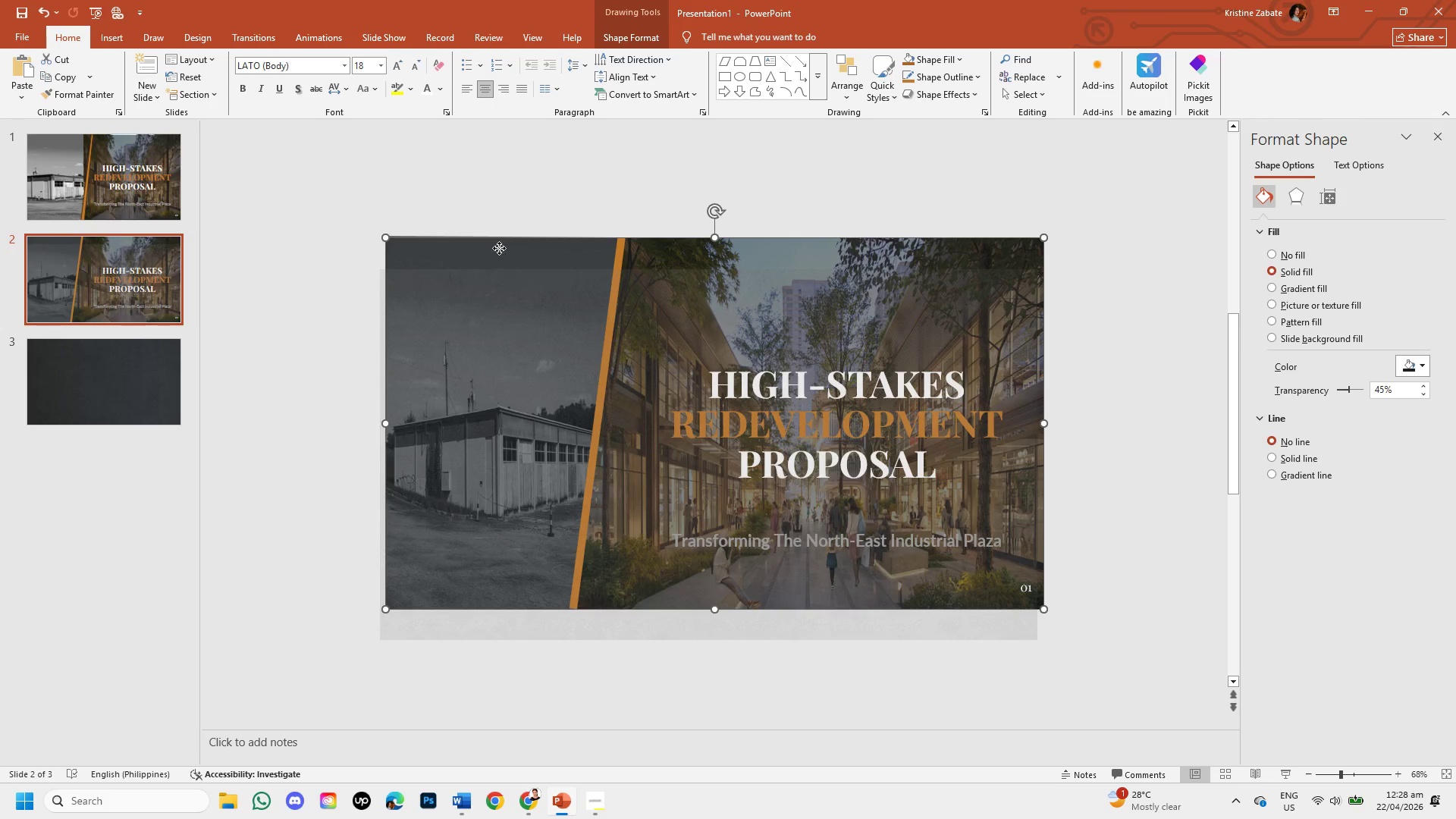 
left_click_drag(start_coordinate=[499, 248], to_coordinate=[504, 261])
 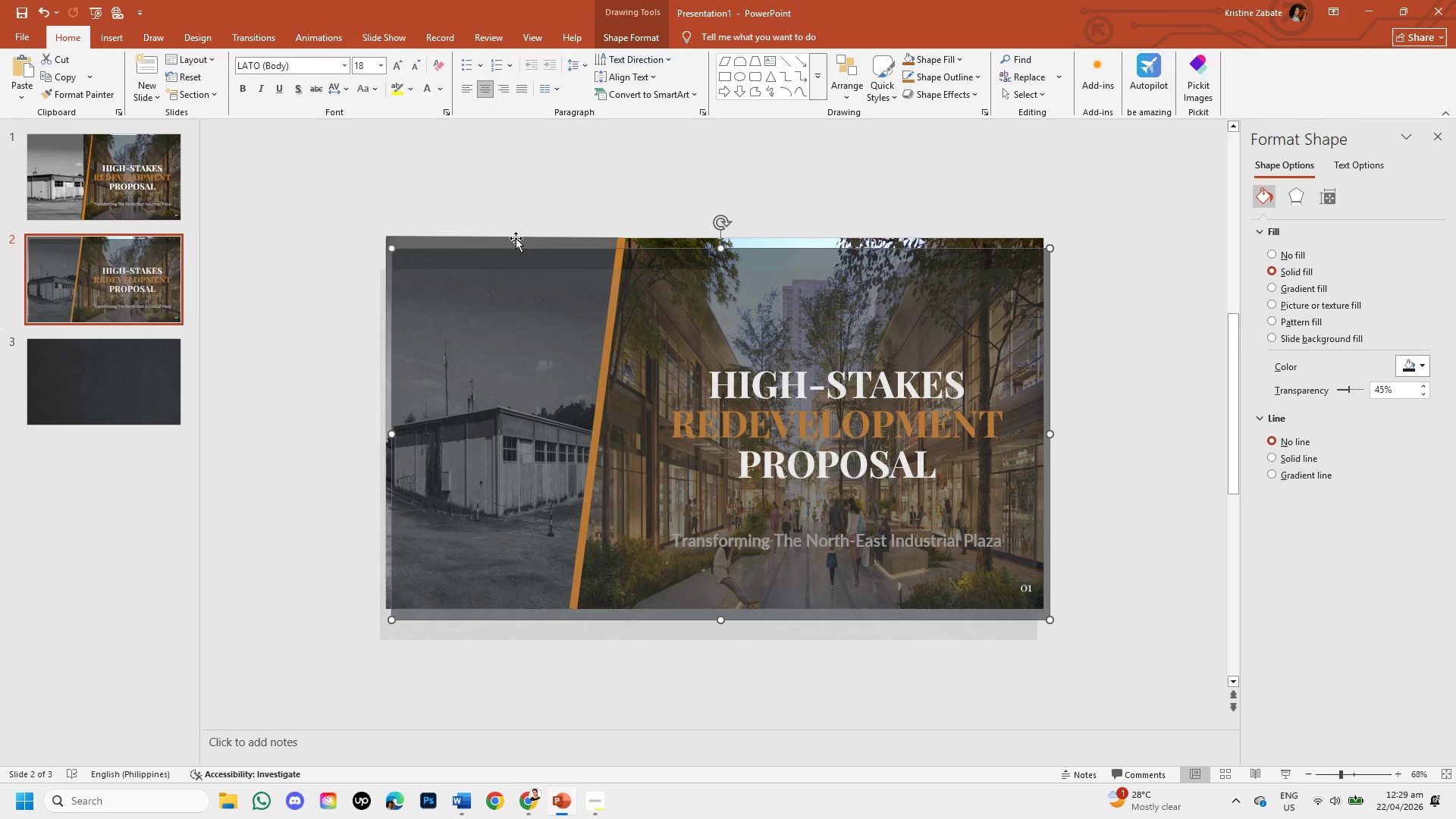 
left_click([516, 243])
 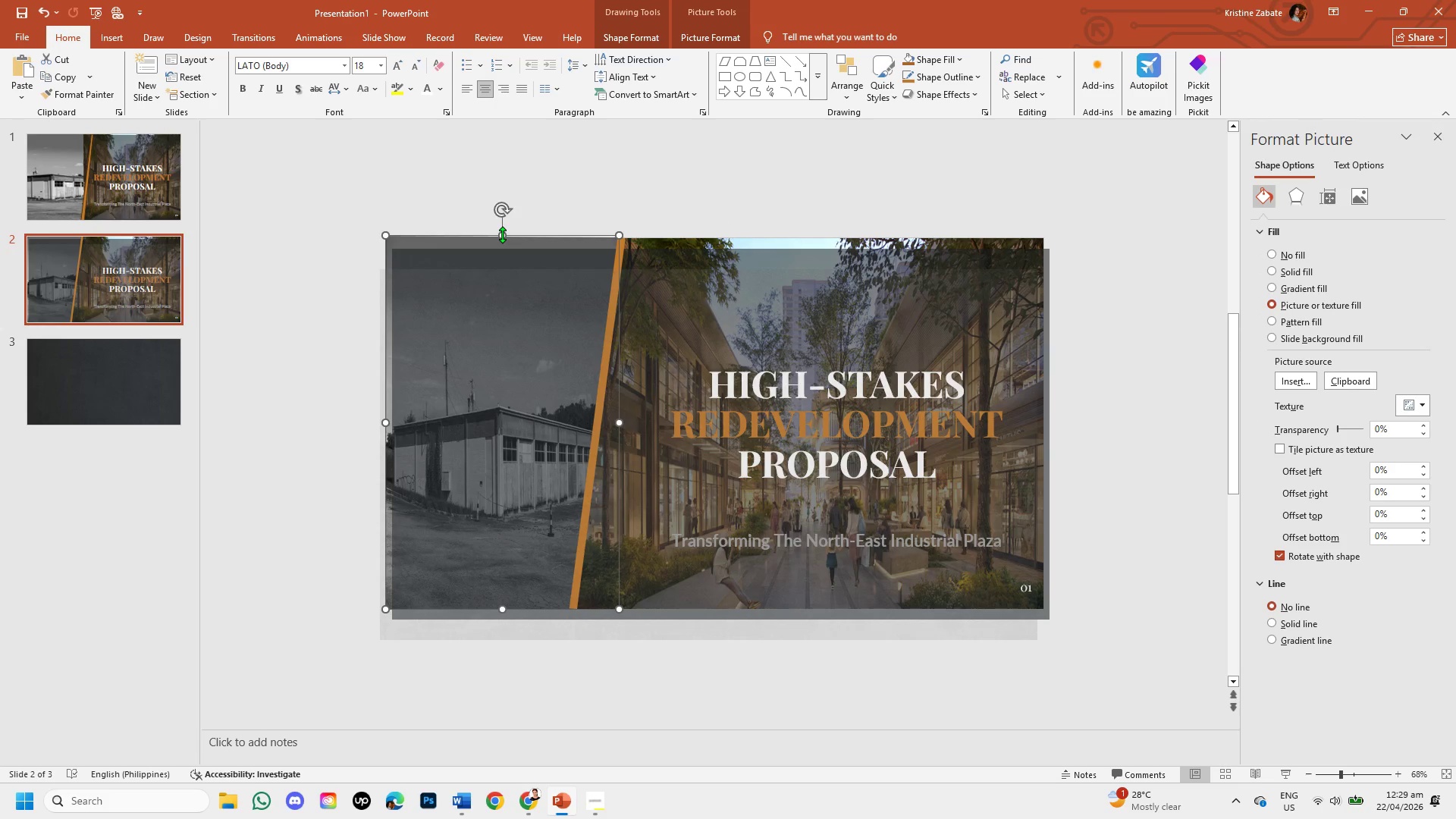 
left_click_drag(start_coordinate=[502, 234], to_coordinate=[507, 237])
 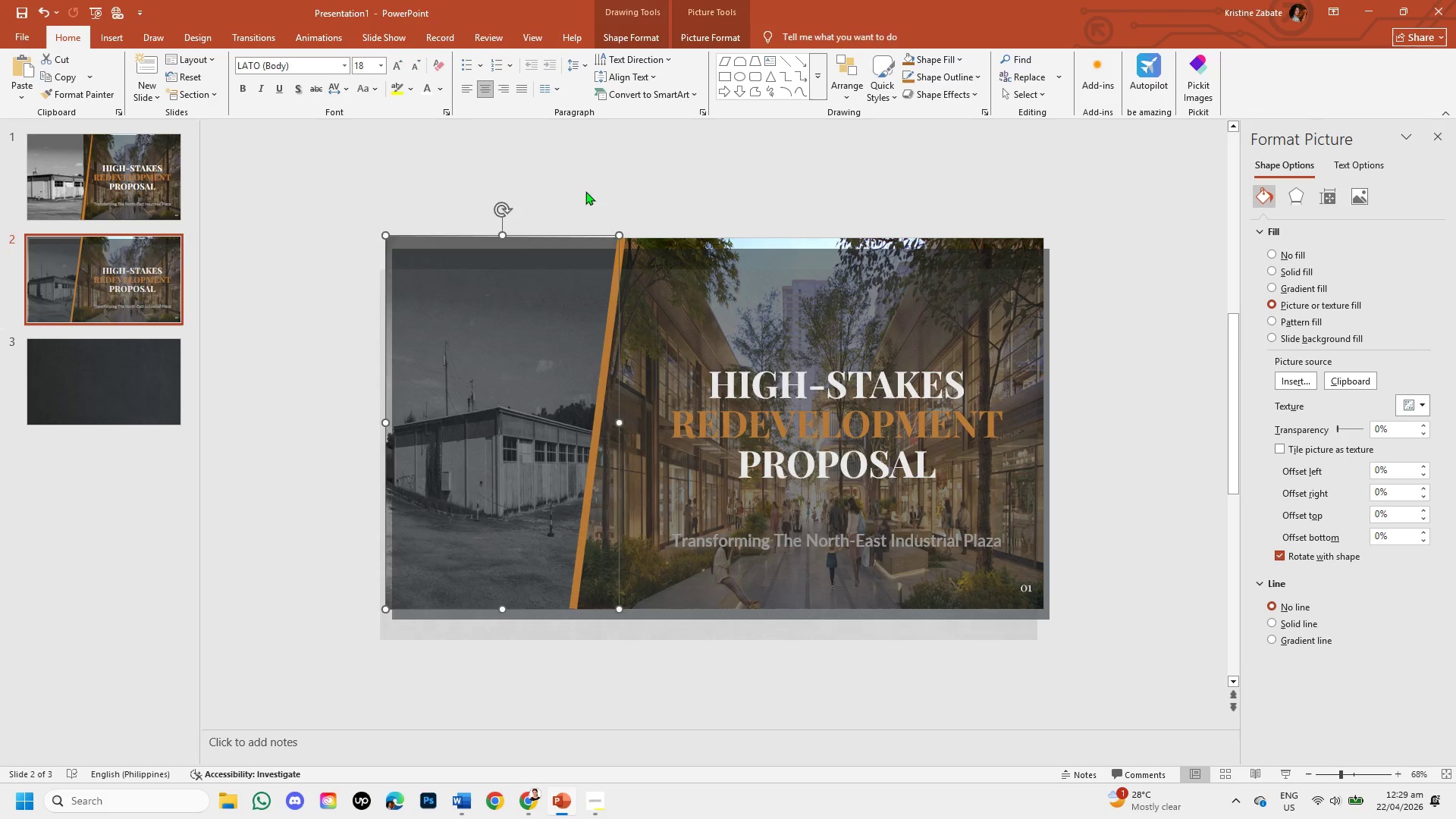 
left_click([585, 191])
 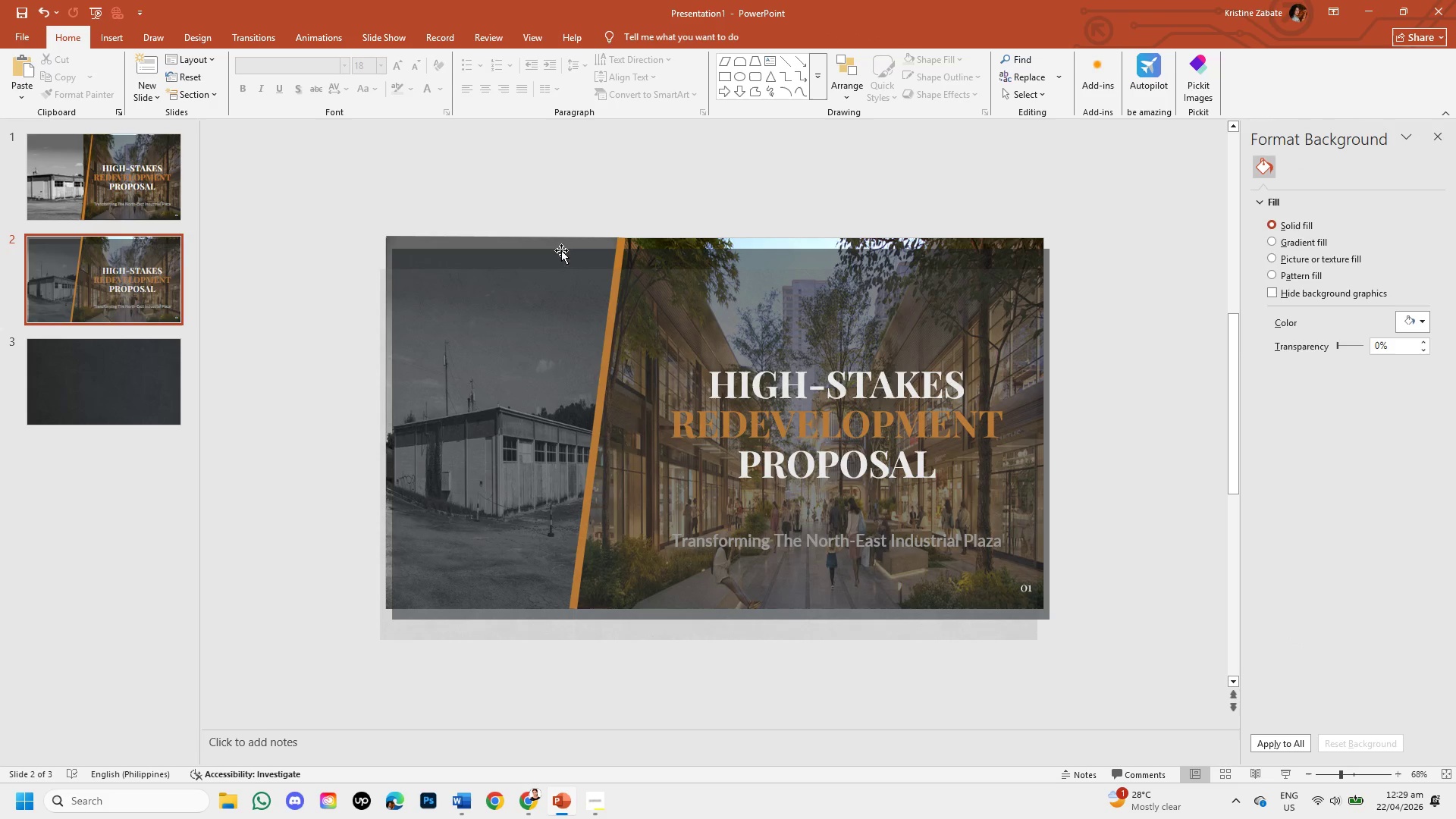 
left_click([556, 240])
 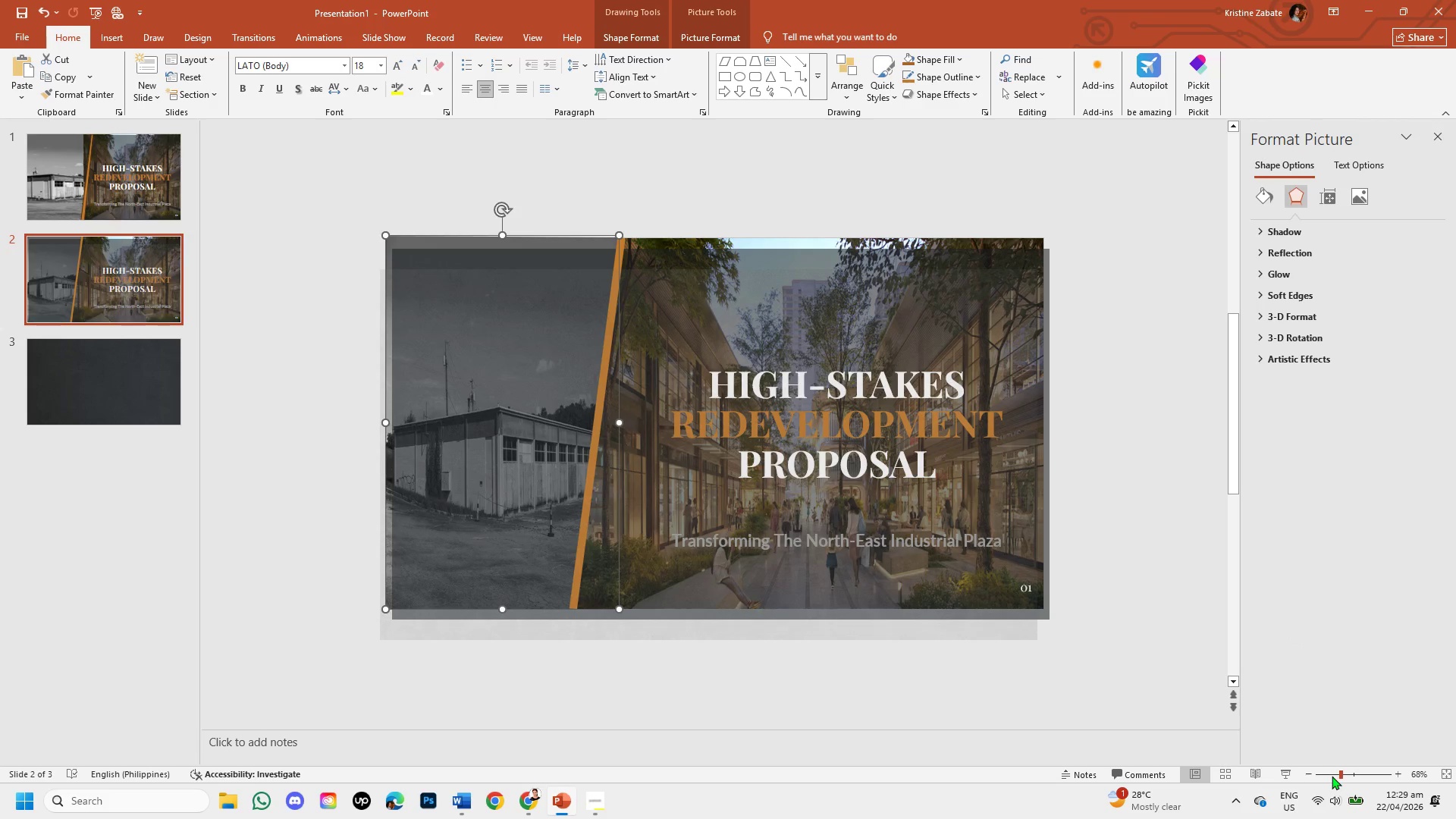 
left_click([1326, 773])
 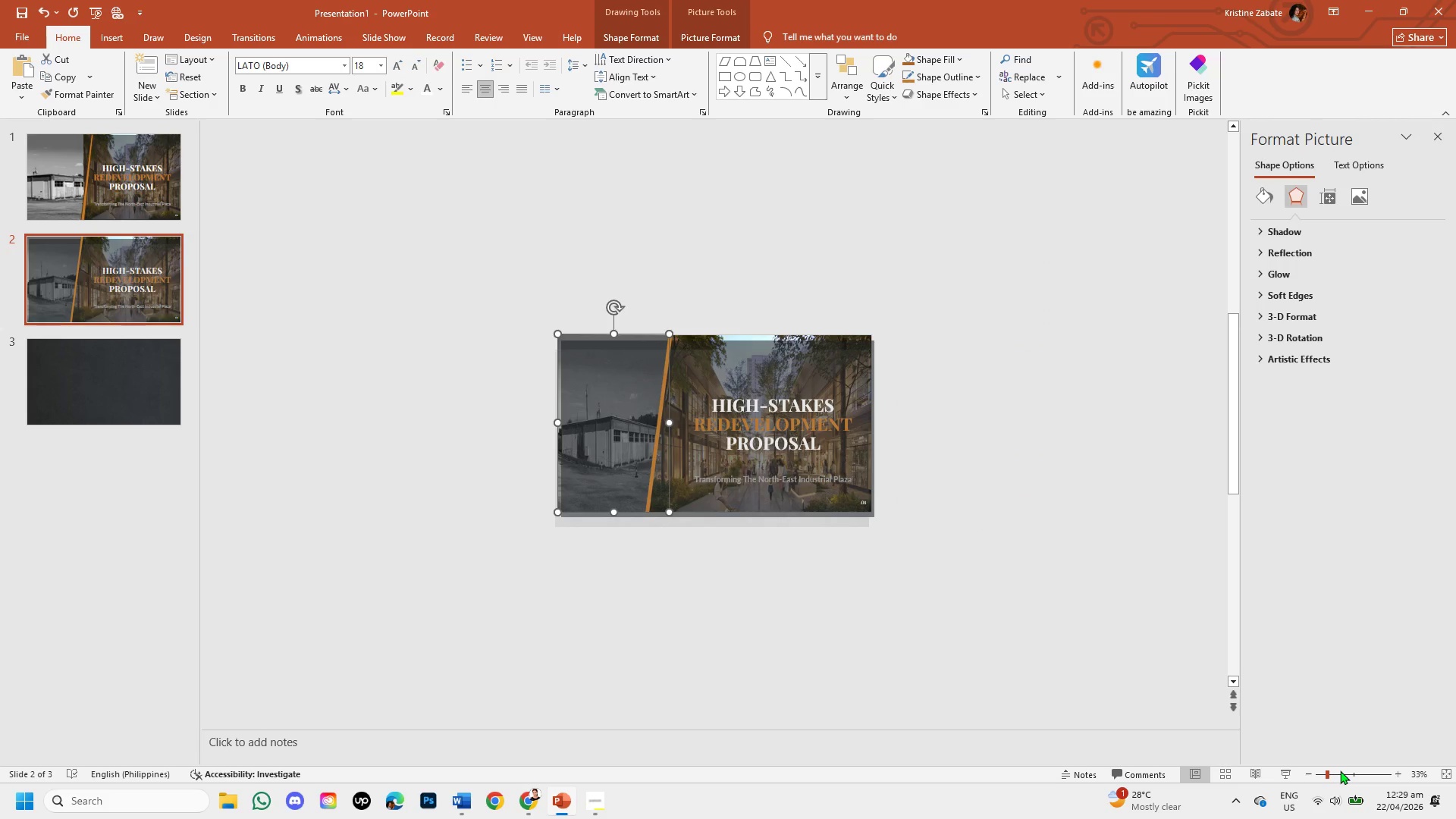 
left_click([1343, 770])
 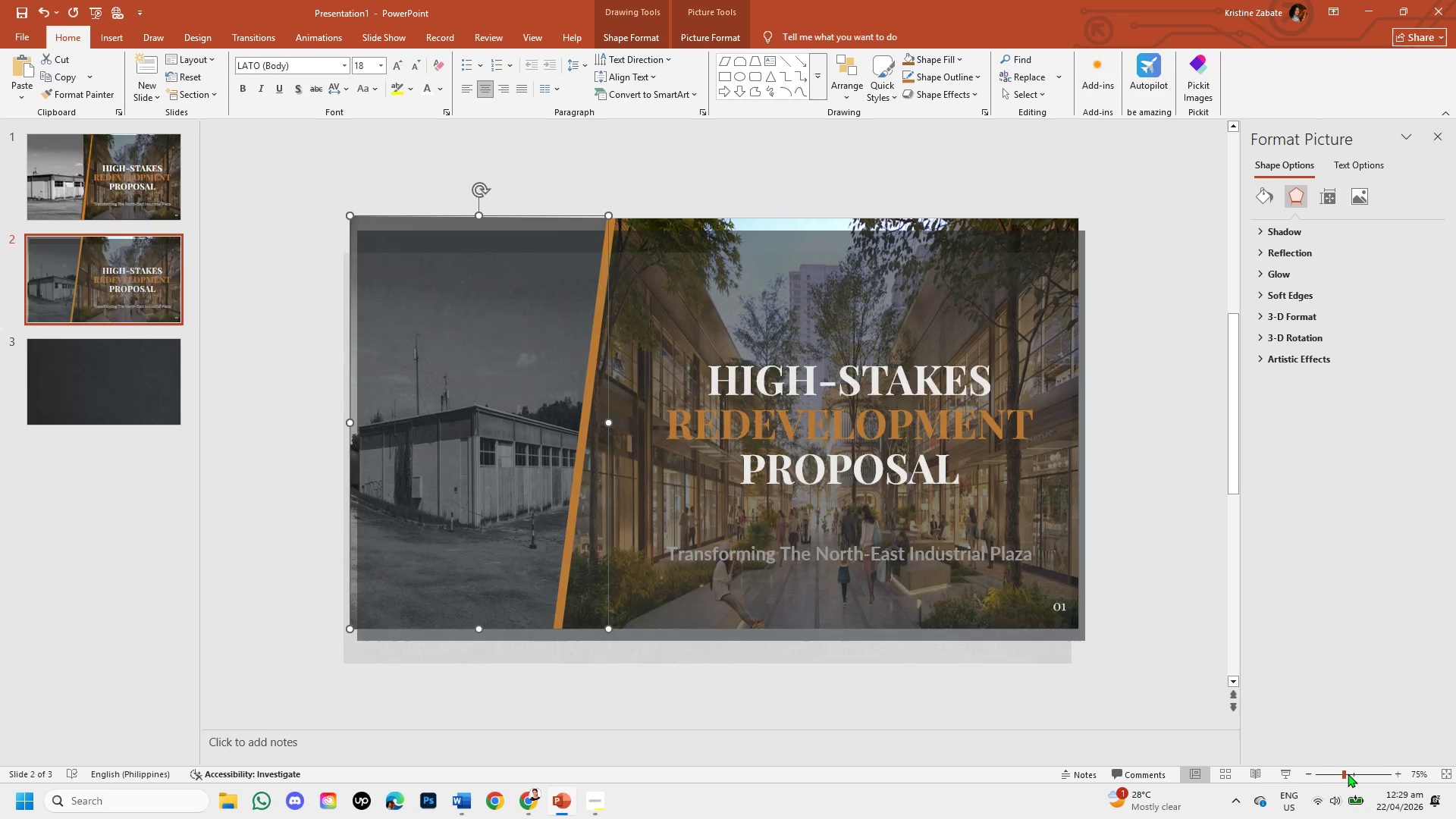 
left_click([1348, 774])
 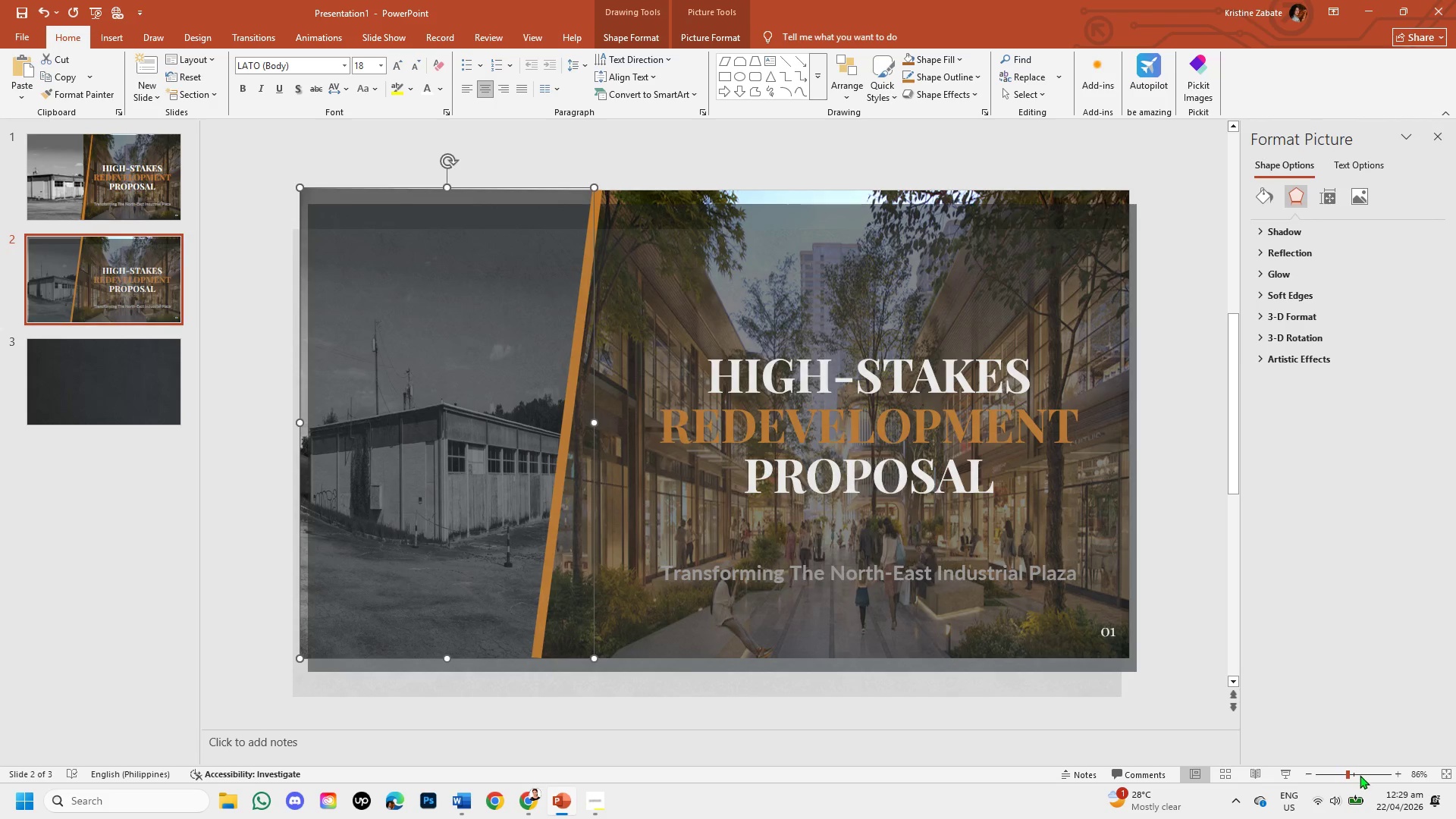 
left_click([1360, 774])
 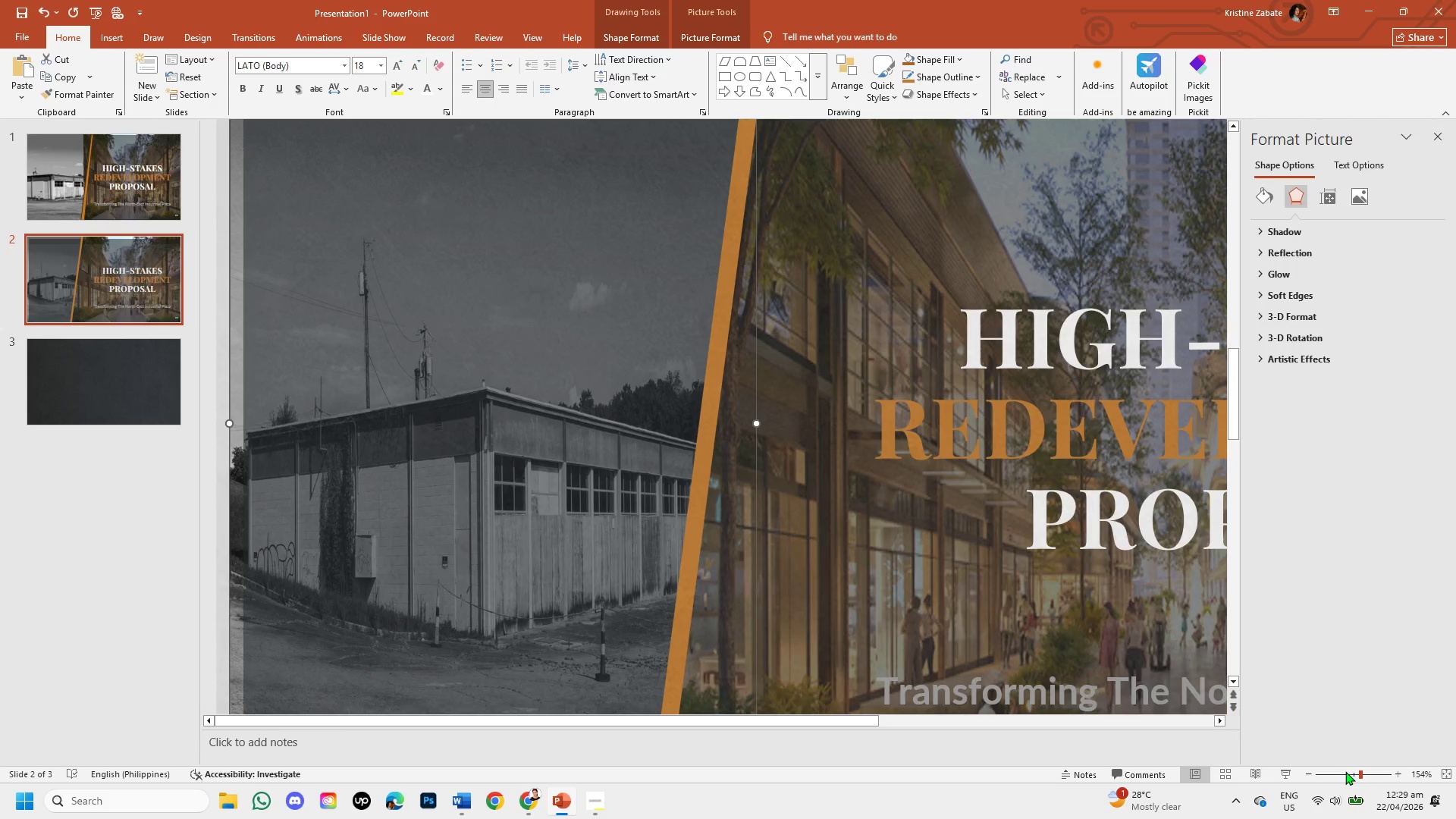 
left_click([1345, 771])
 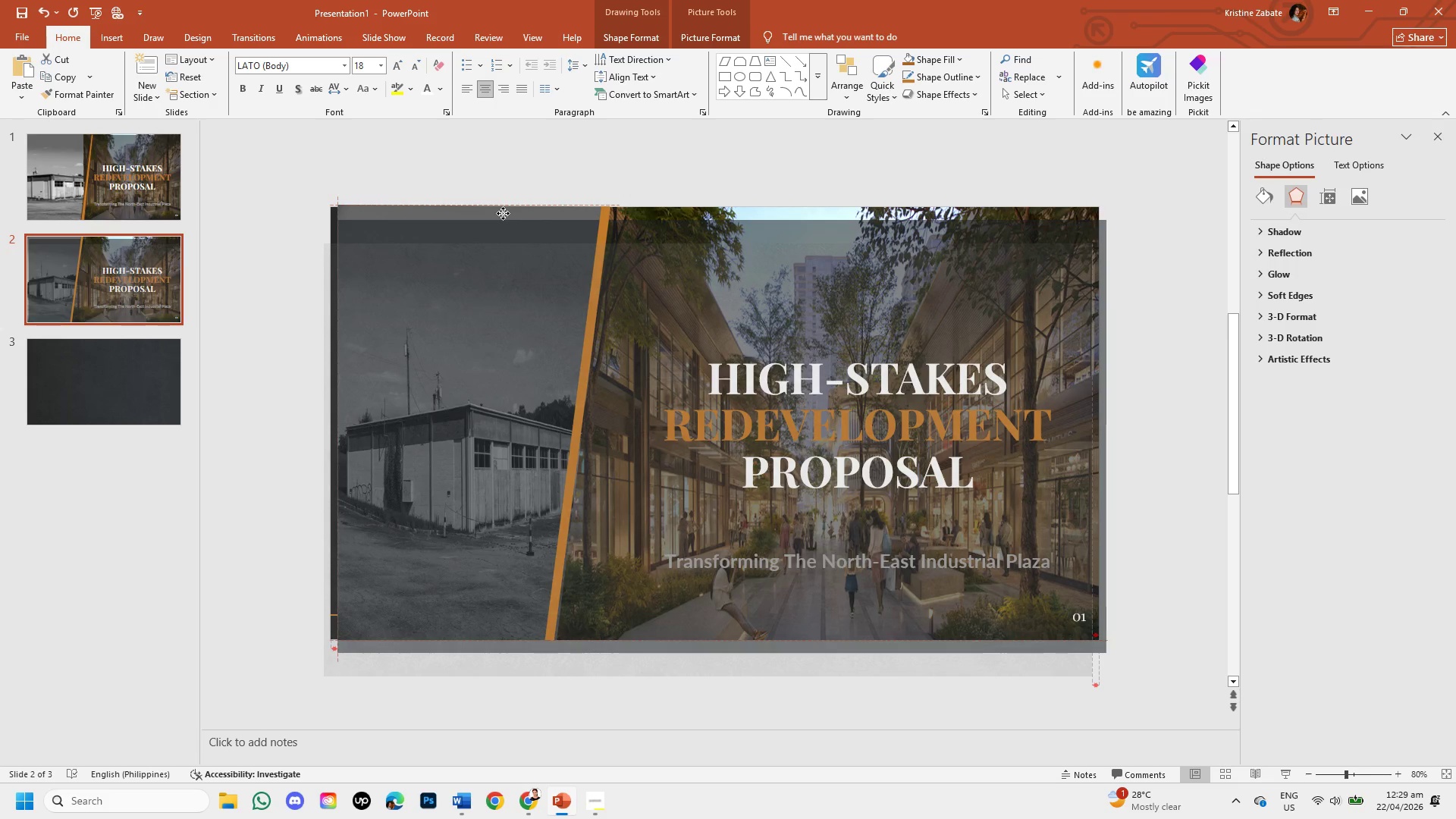 
wait(7.3)
 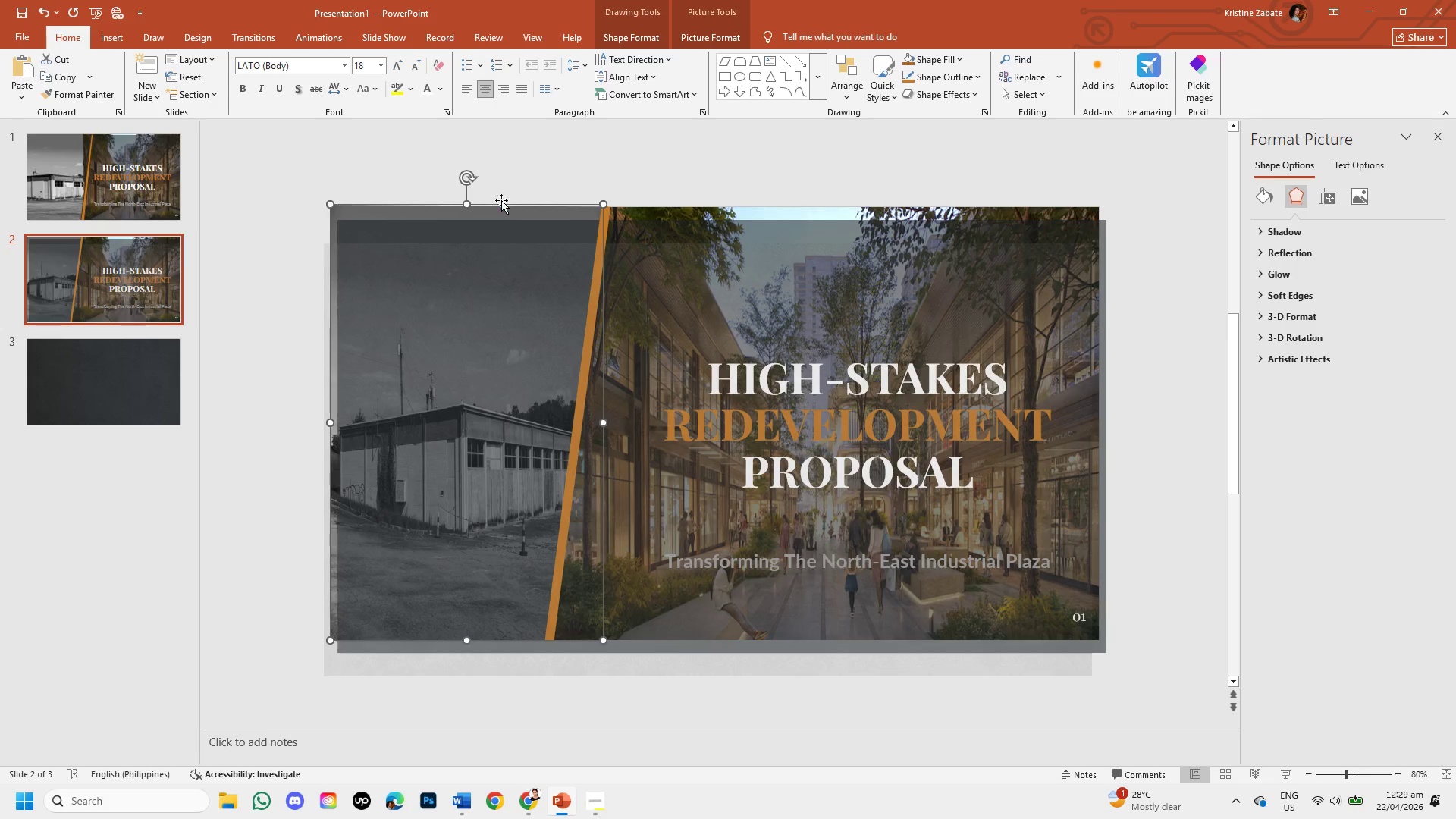 
hold_key(key=ShiftLeft, duration=5.84)
 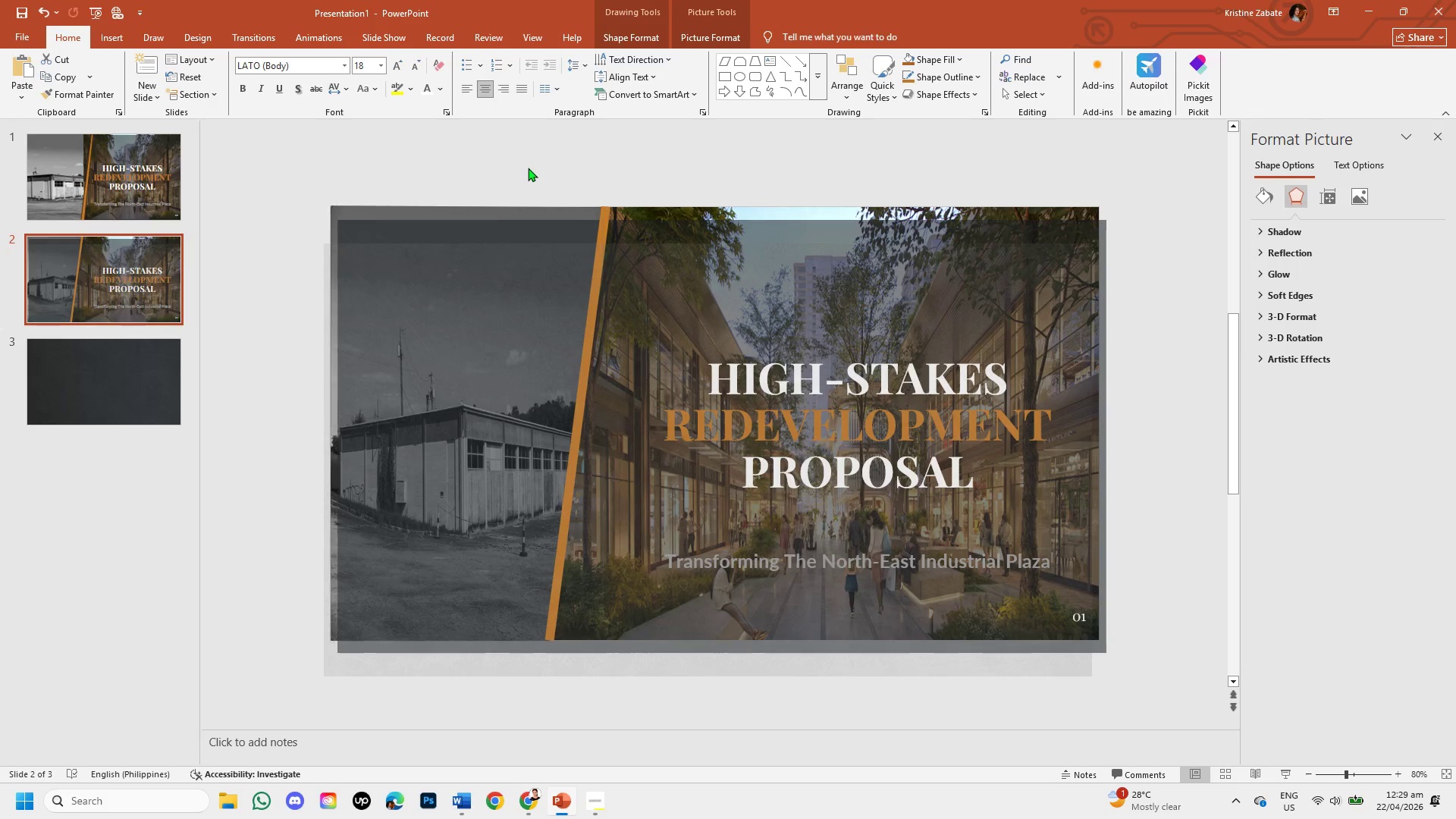 
left_click([528, 168])
 